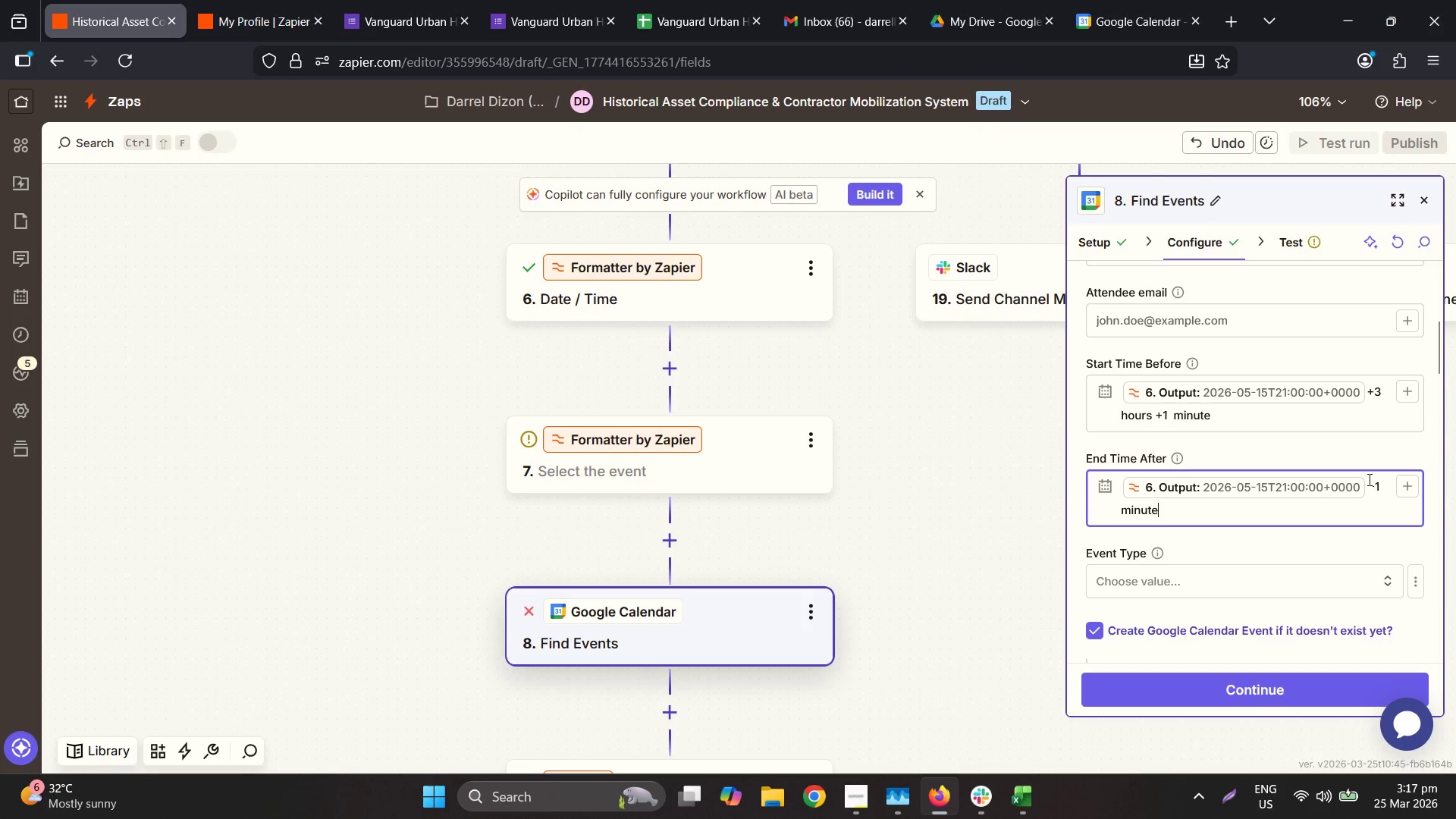 
double_click([1380, 485])
 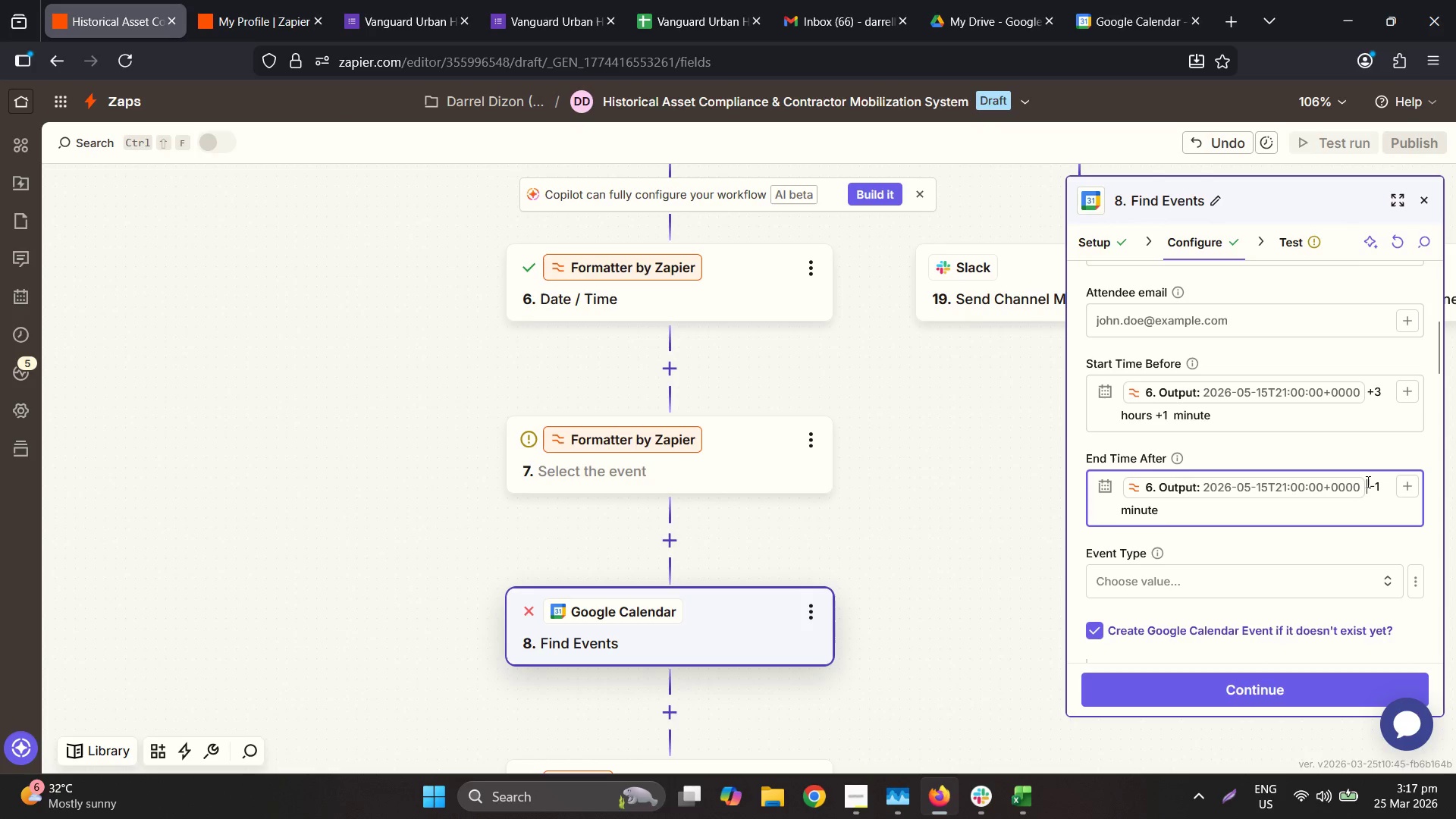 
double_click([1369, 482])
 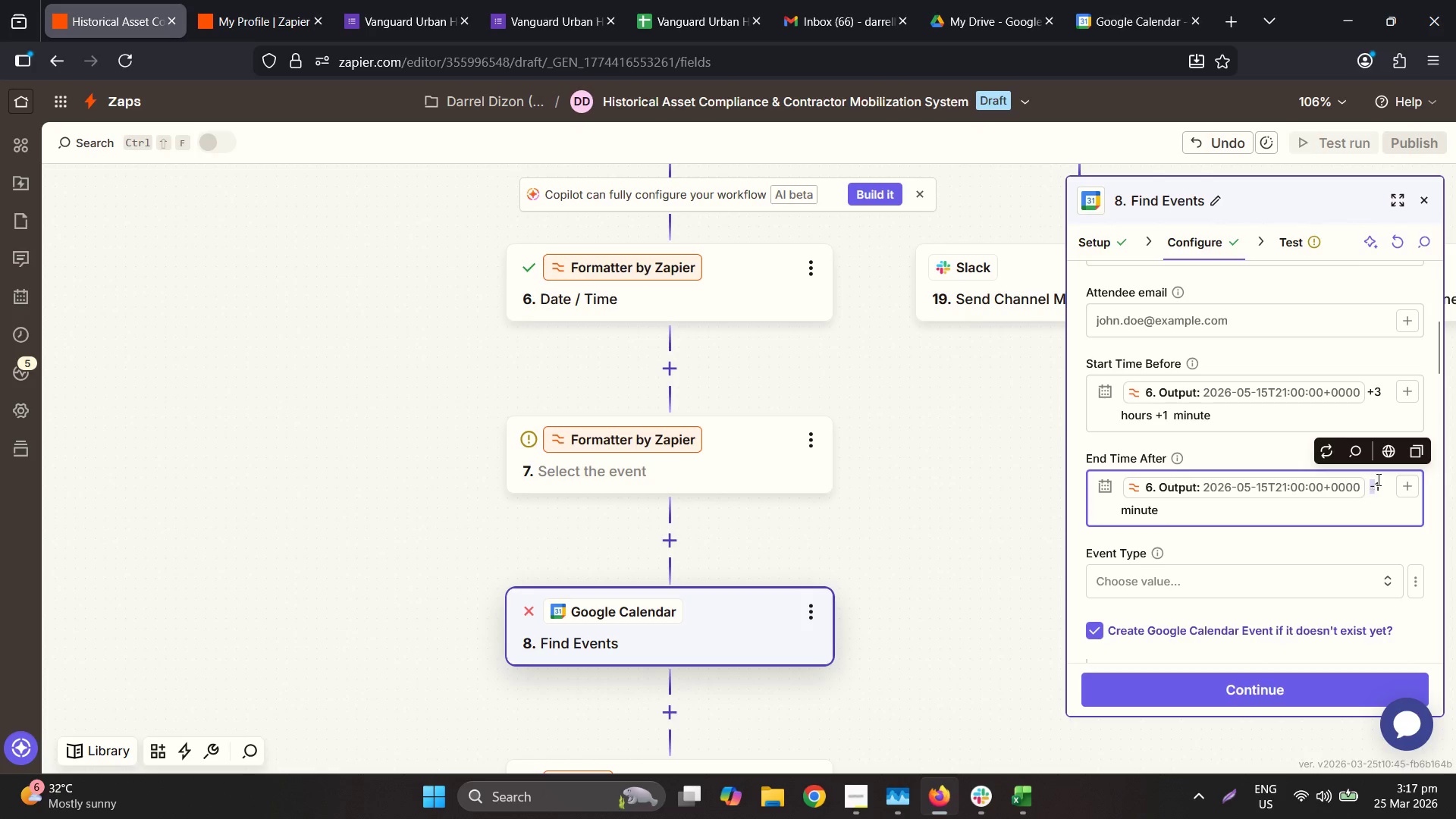 
key(Backspace)
 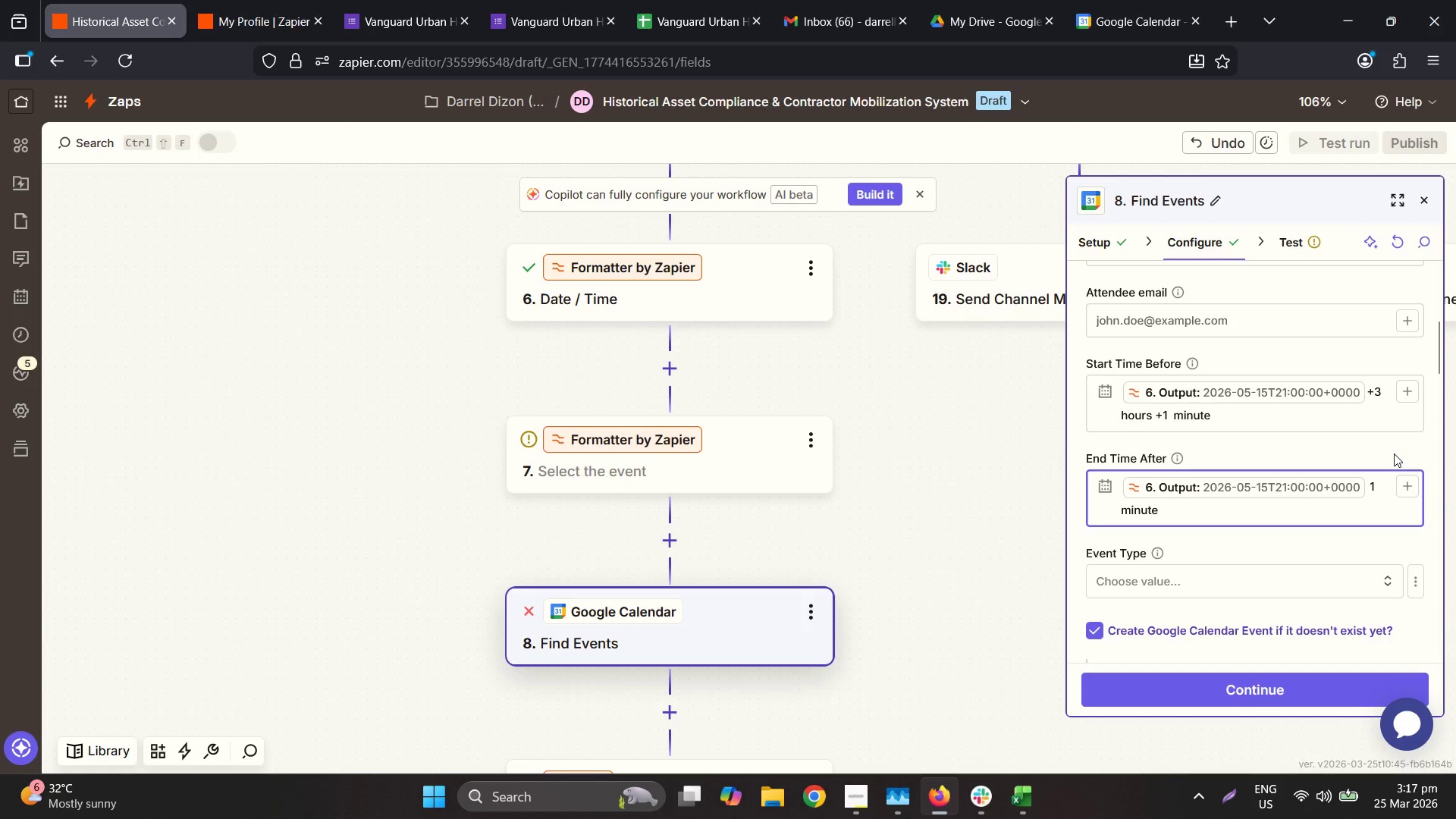 
key(Backspace)
 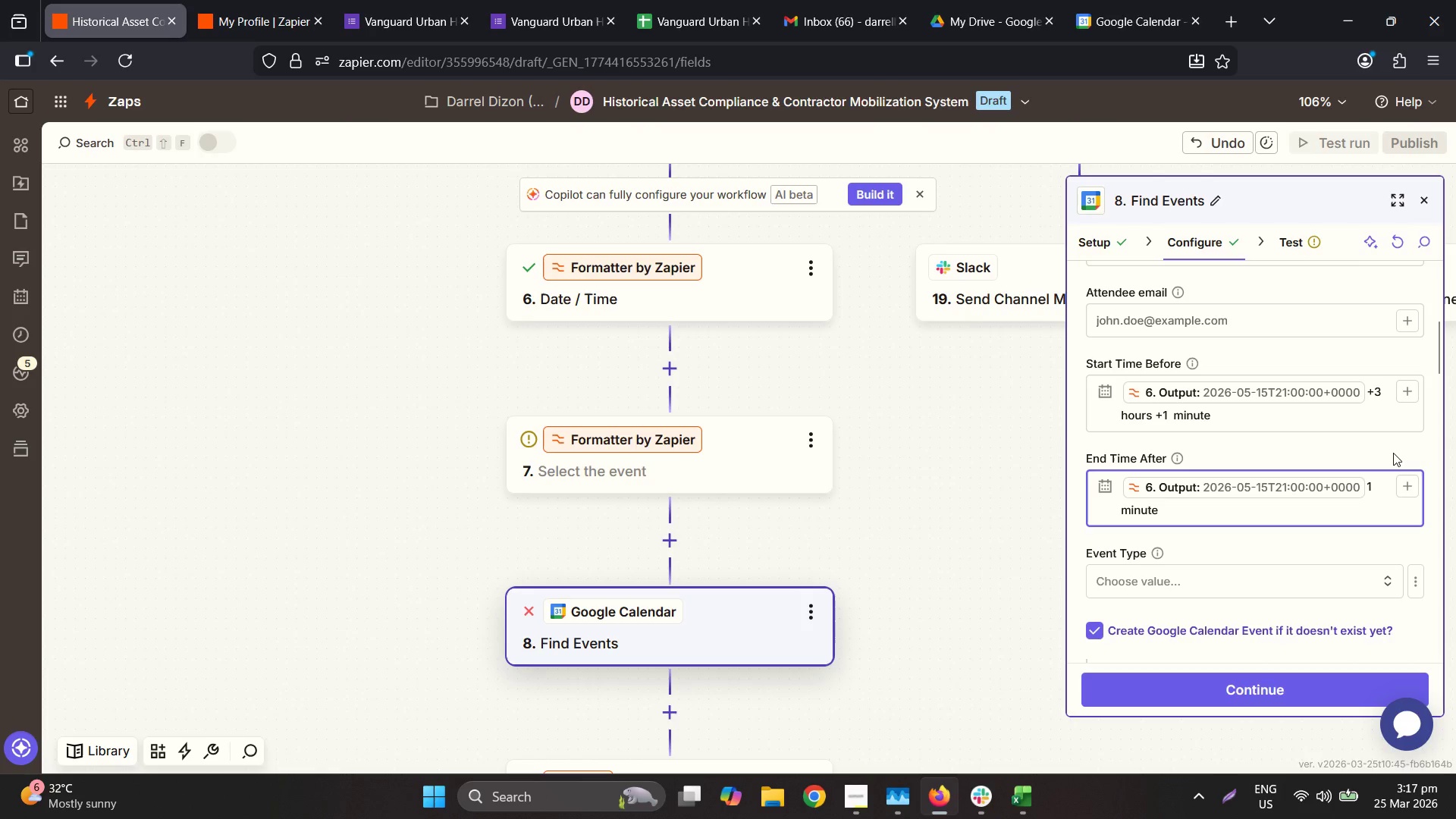 
key(Minus)
 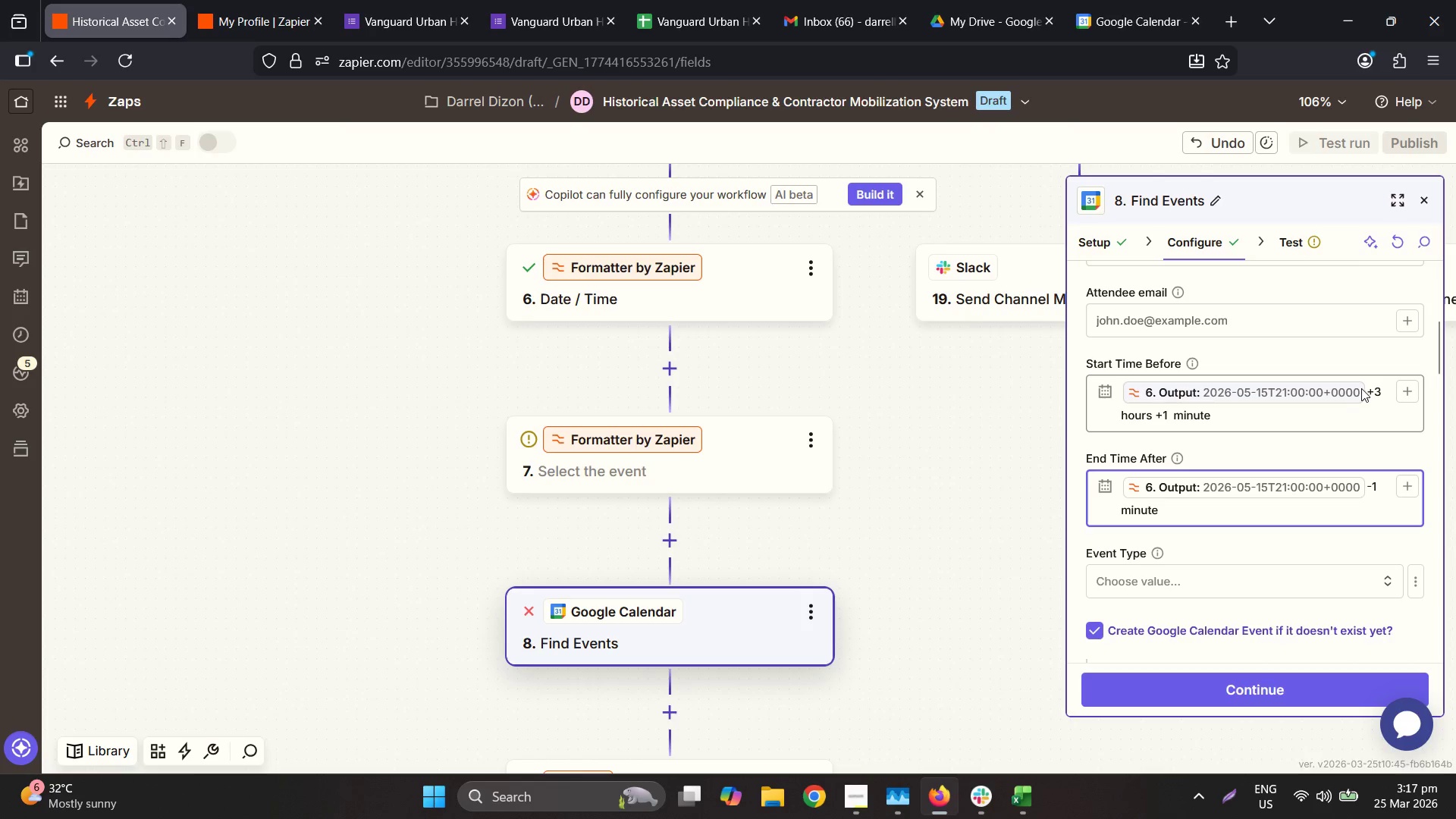 
left_click([1366, 390])
 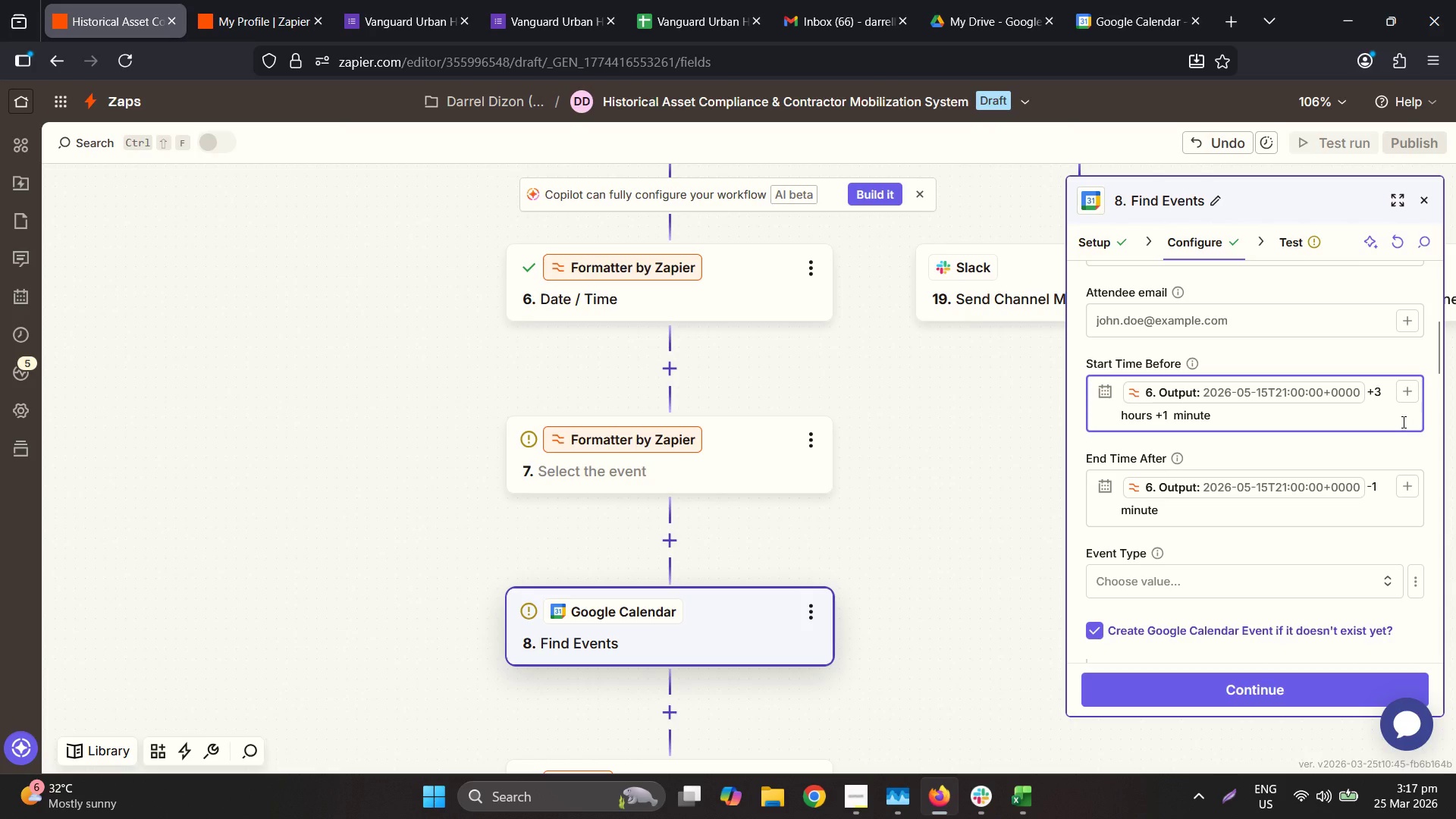 
key(ArrowRight)
 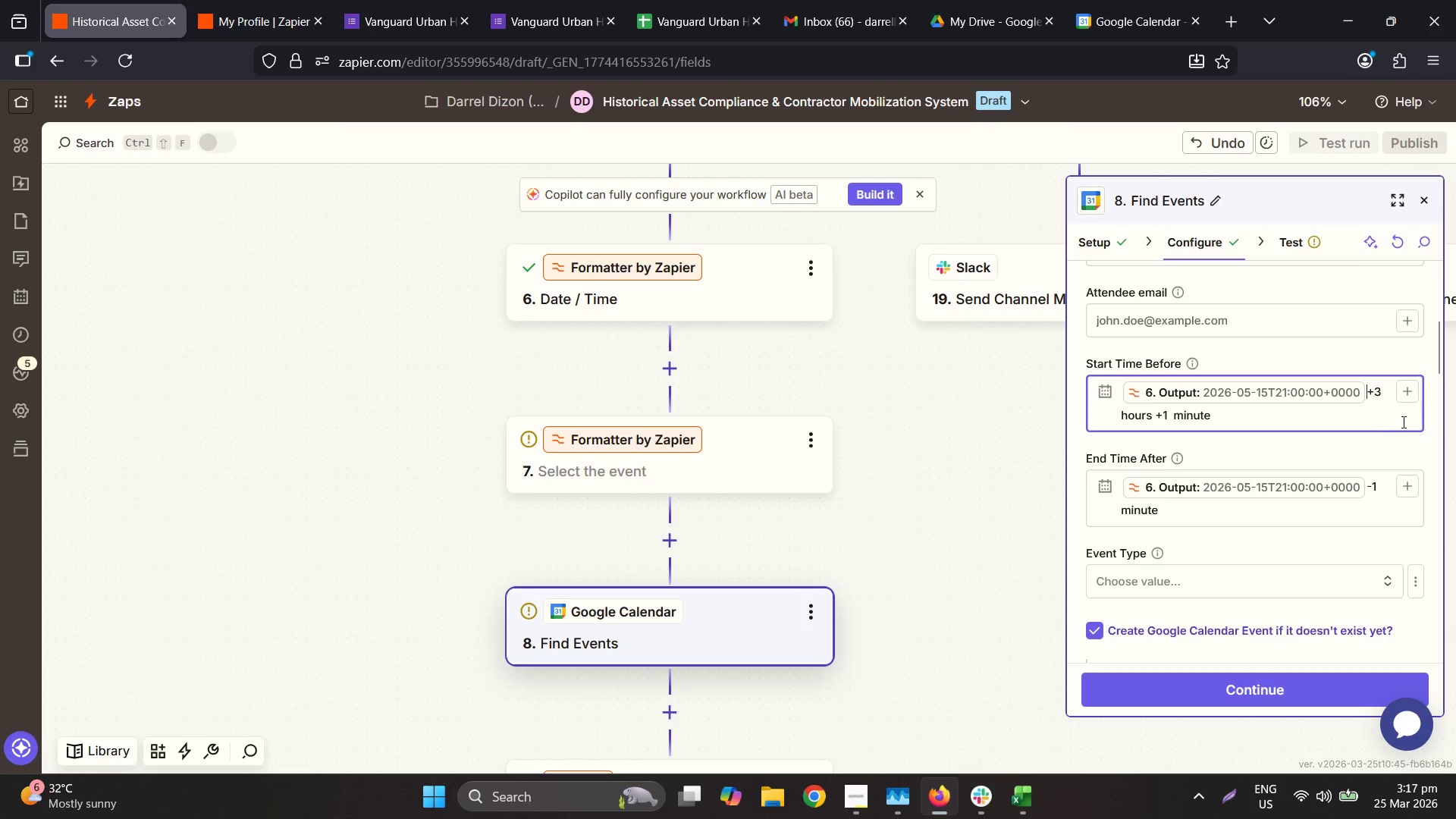 
key(ArrowLeft)
 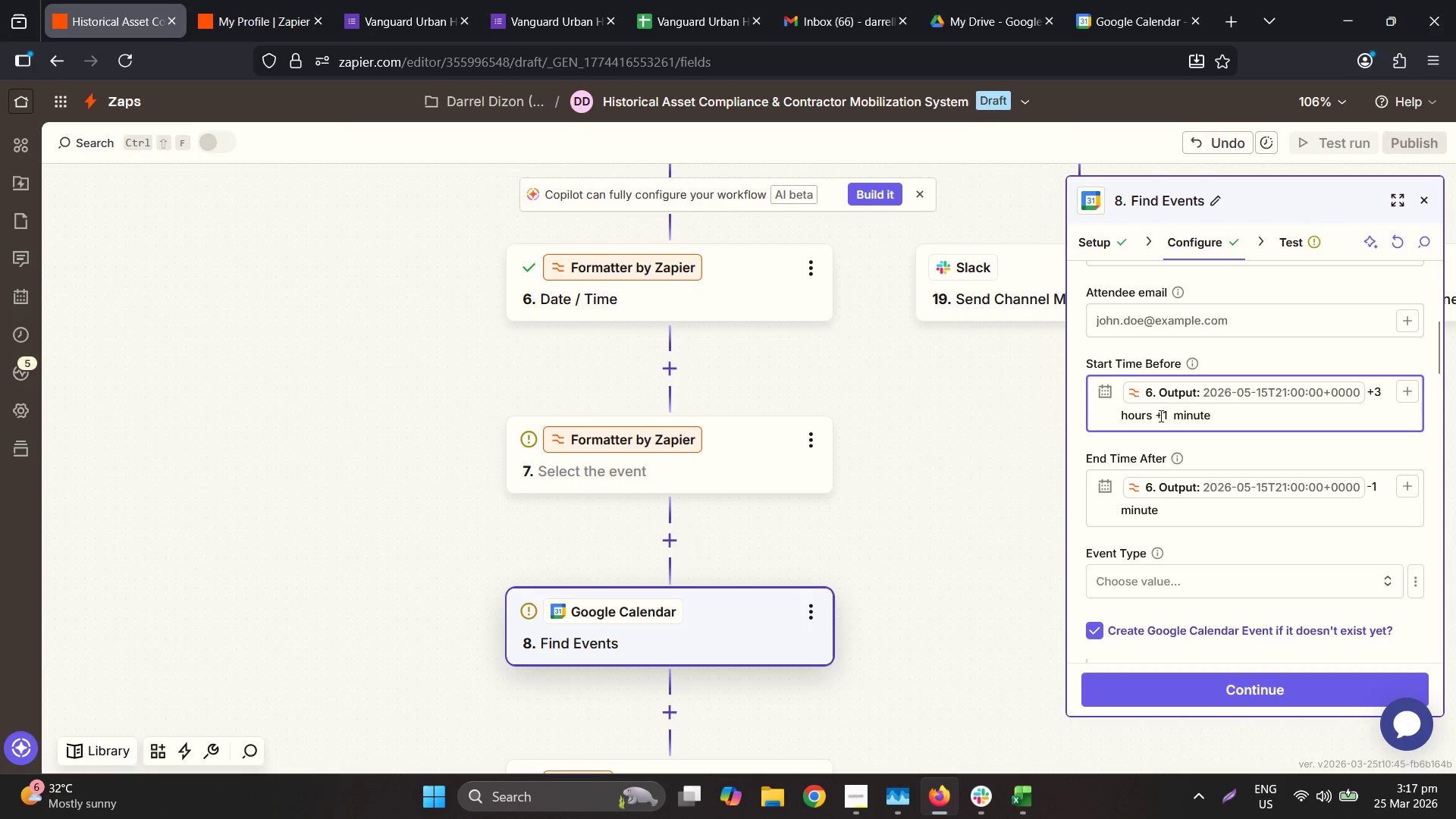 
double_click([1159, 414])
 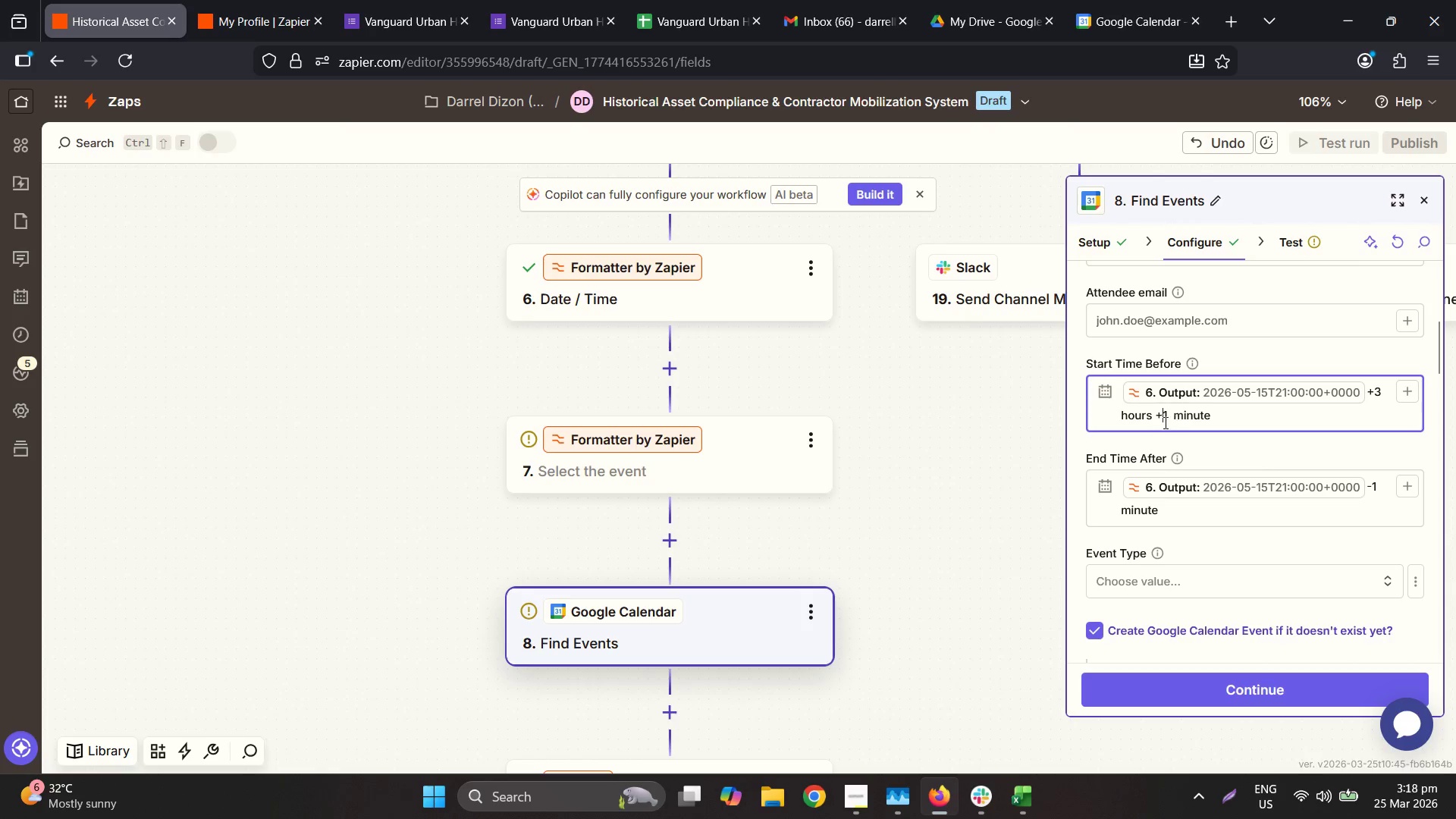 
key(Backspace)
 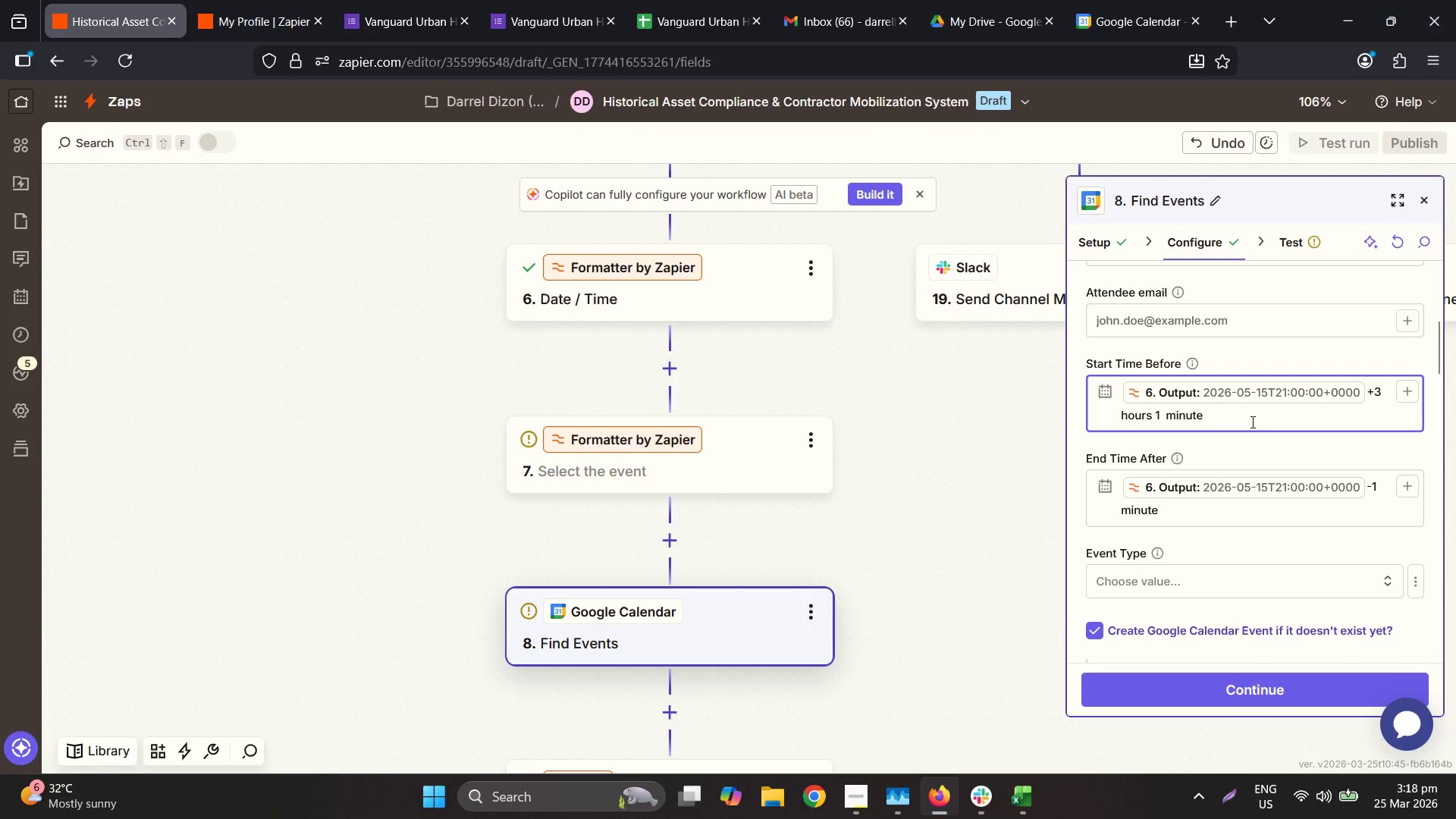 
scroll: coordinate [1371, 457], scroll_direction: down, amount: 5.0
 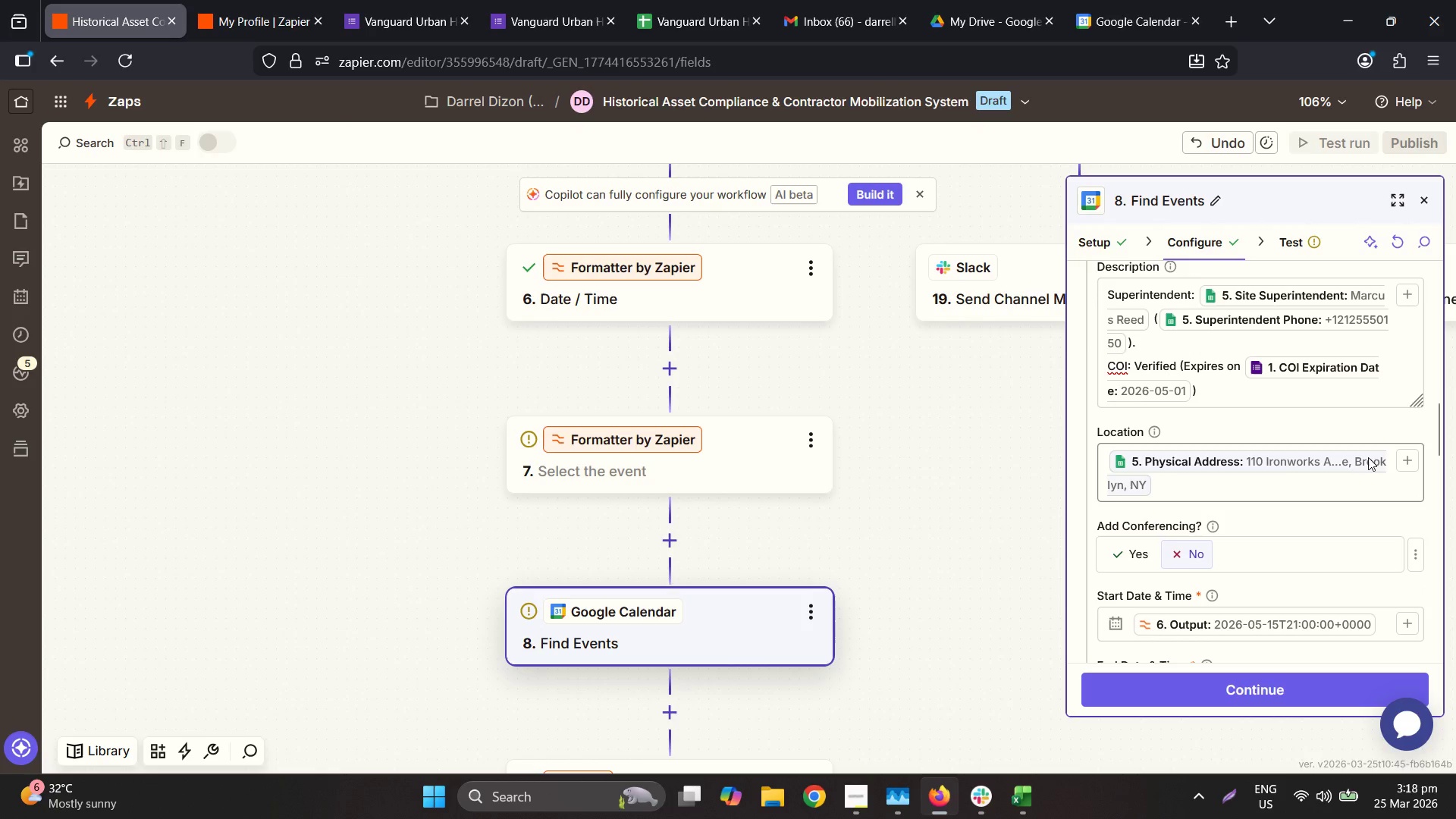 
scroll: coordinate [1358, 471], scroll_direction: up, amount: 1.0
 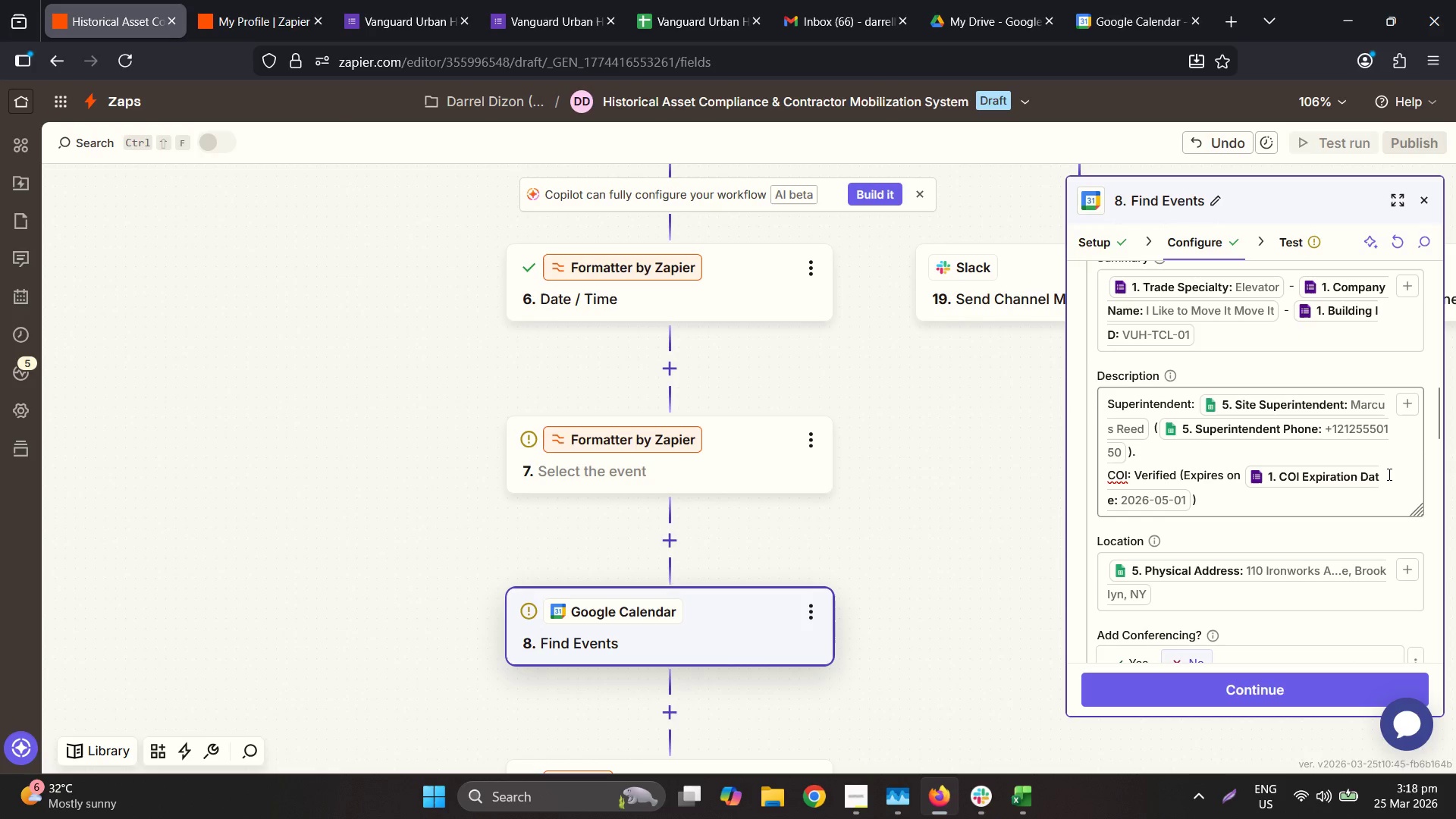 
scroll: coordinate [1383, 469], scroll_direction: down, amount: 3.0
 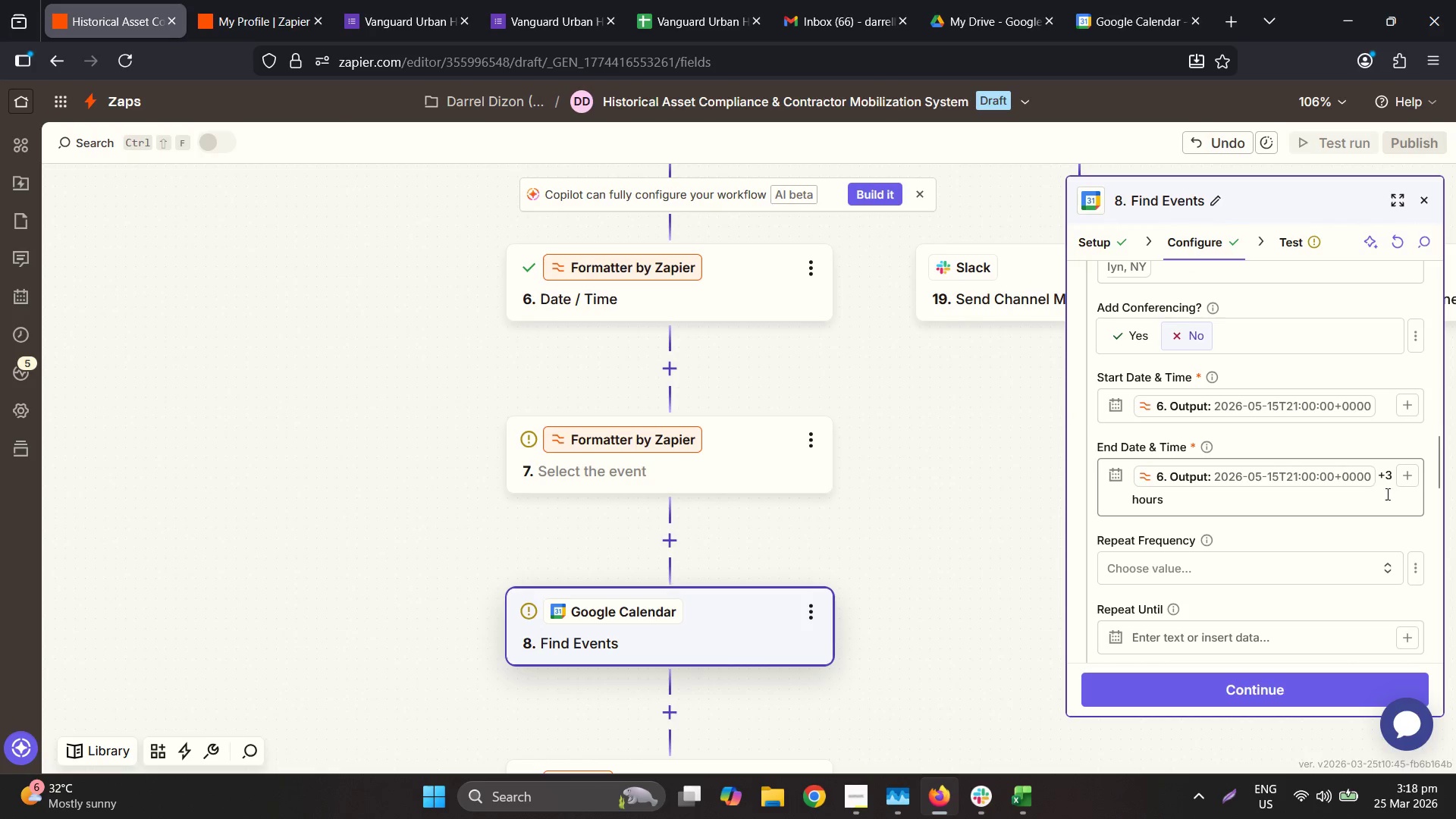 
left_click([1376, 474])
 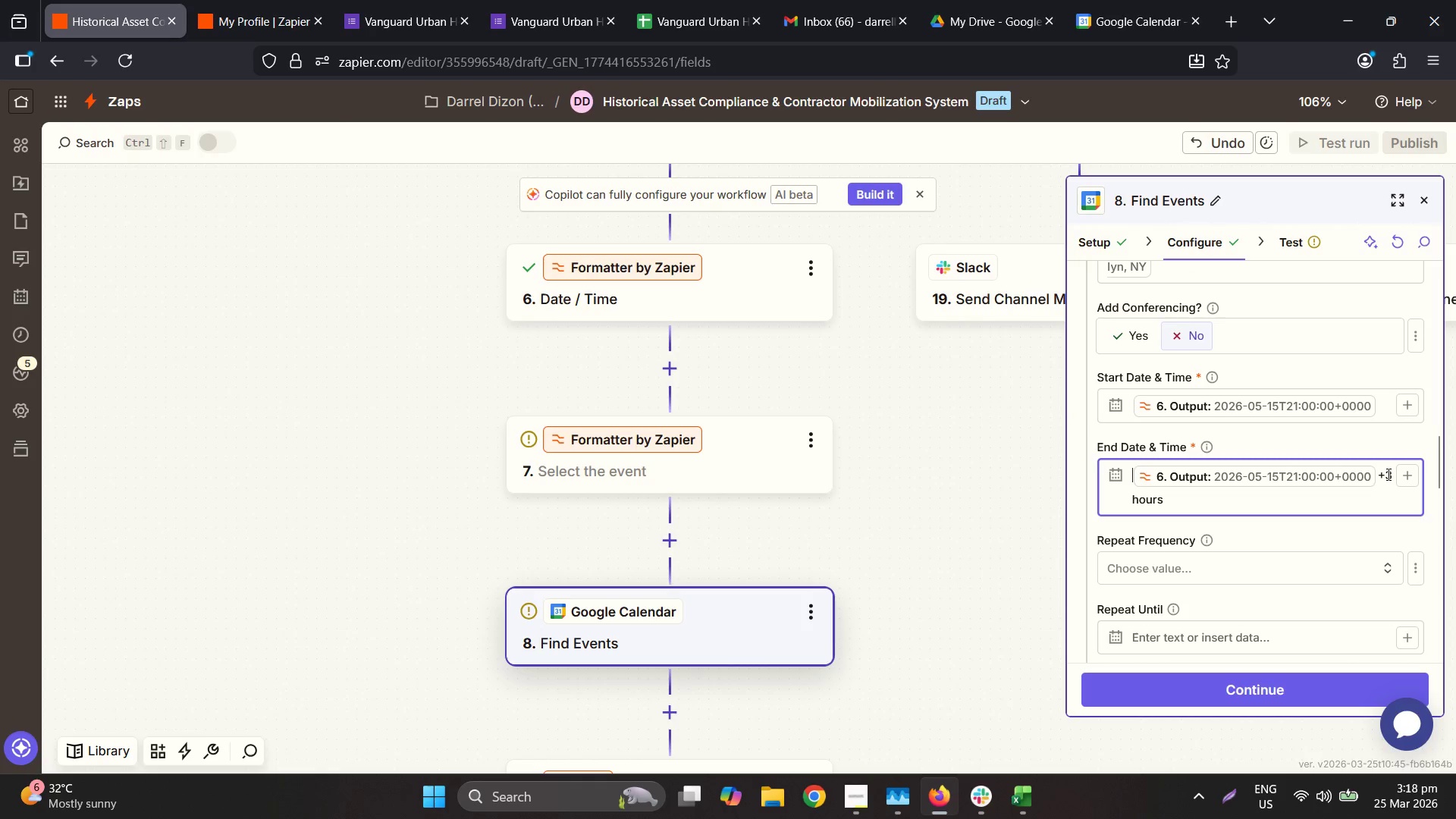 
left_click([1385, 473])
 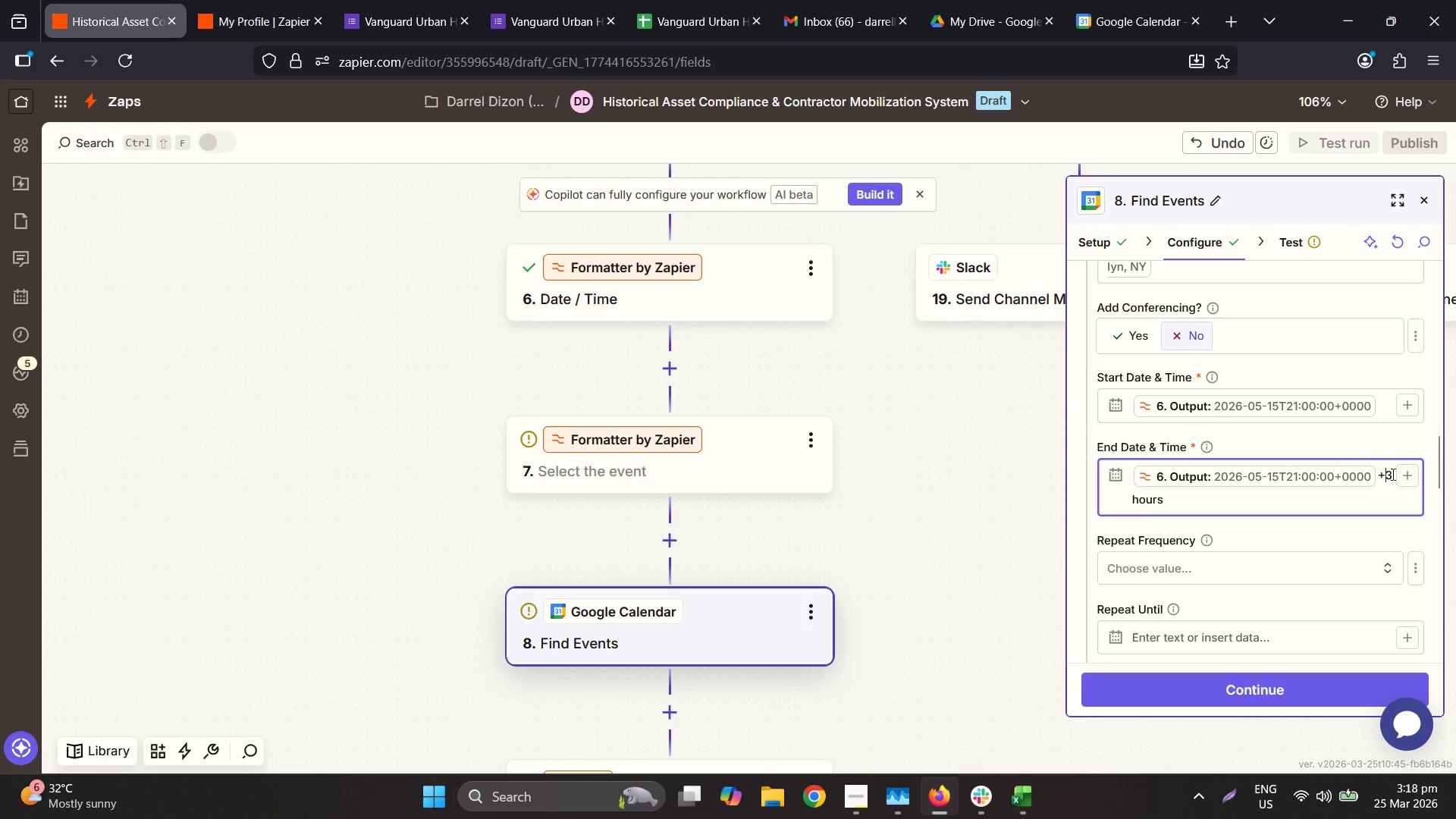 
key(ArrowLeft)
 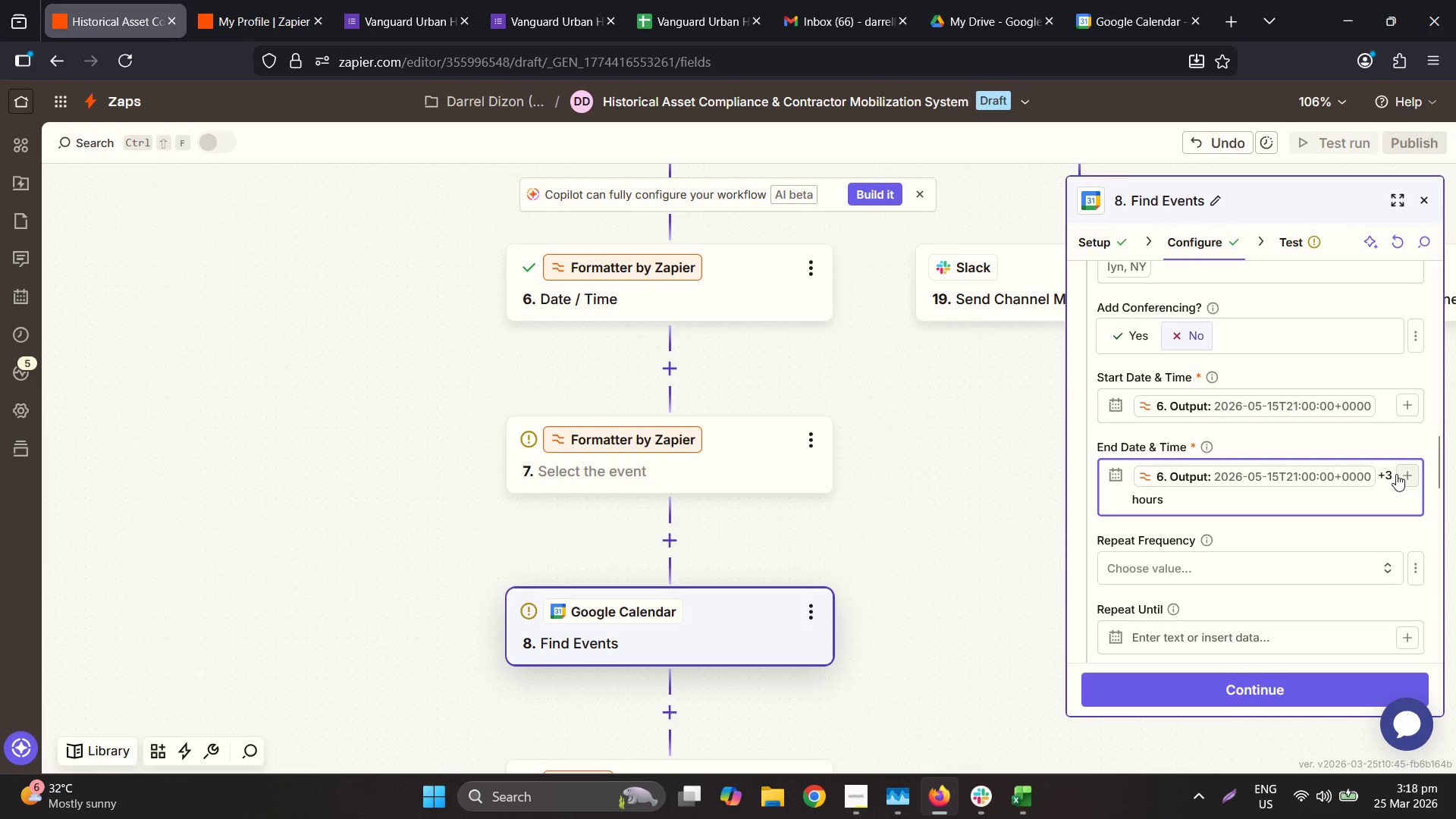 
key(ArrowLeft)
 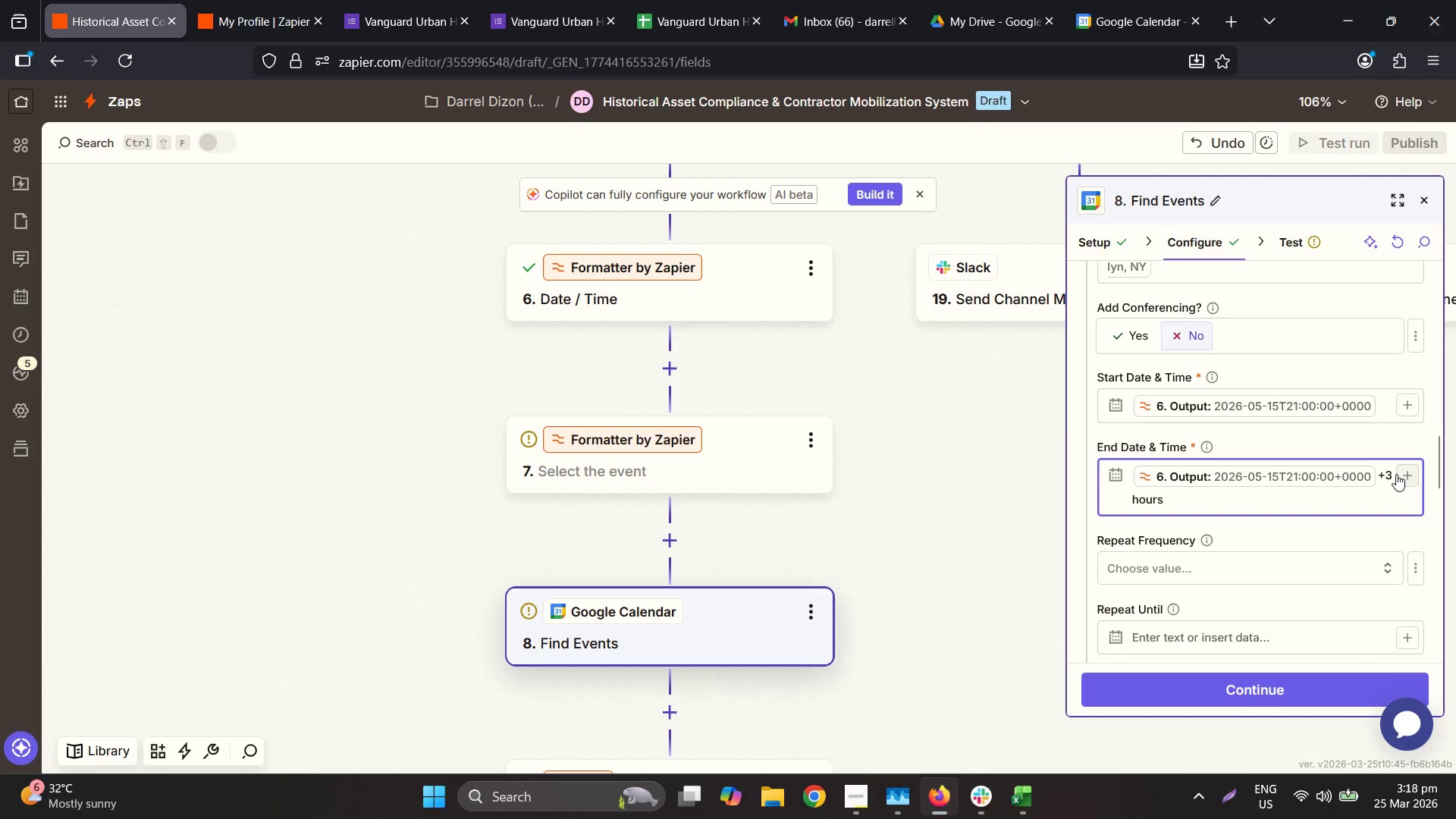 
key(ArrowRight)
 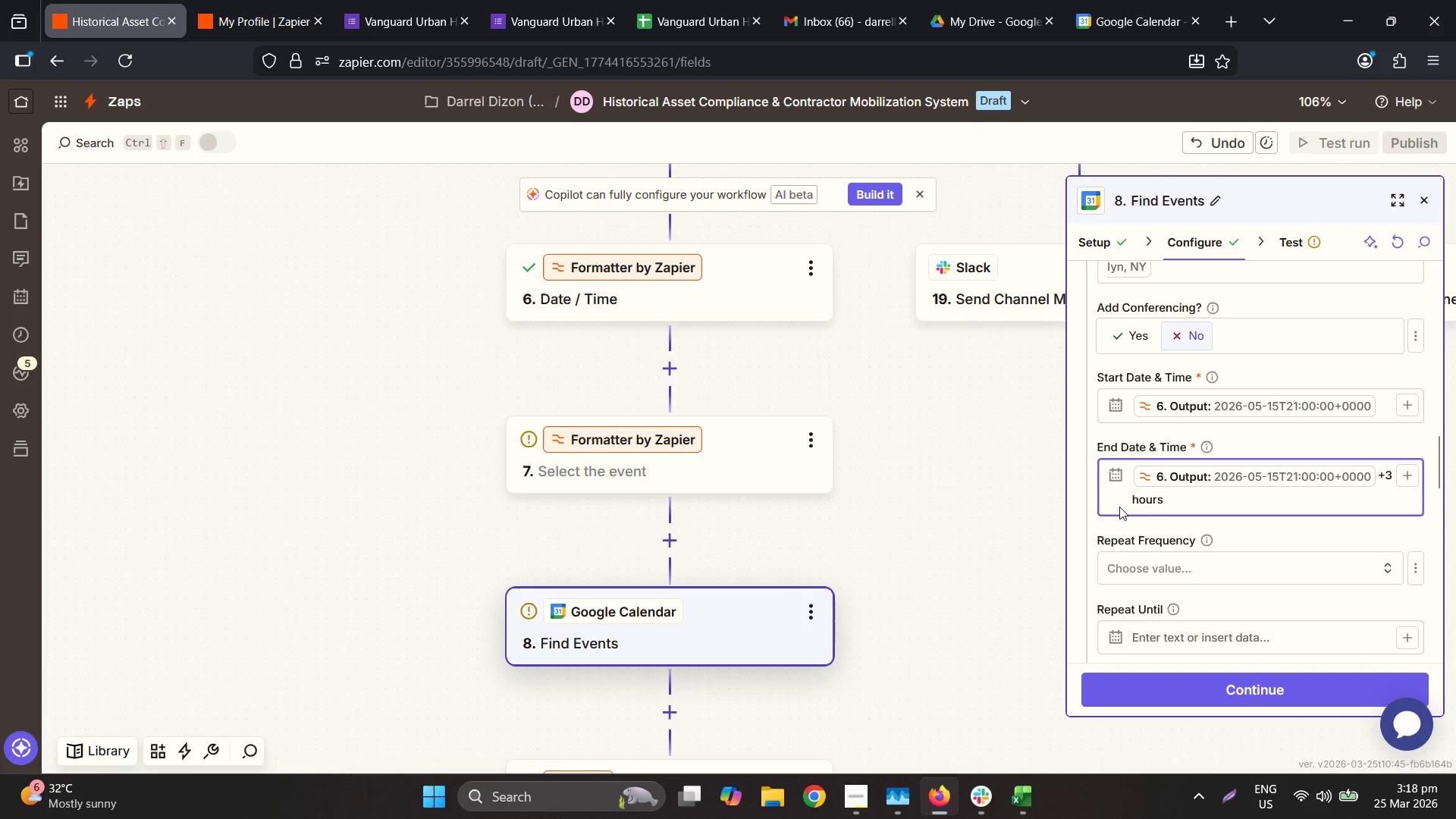 
key(Backspace)
 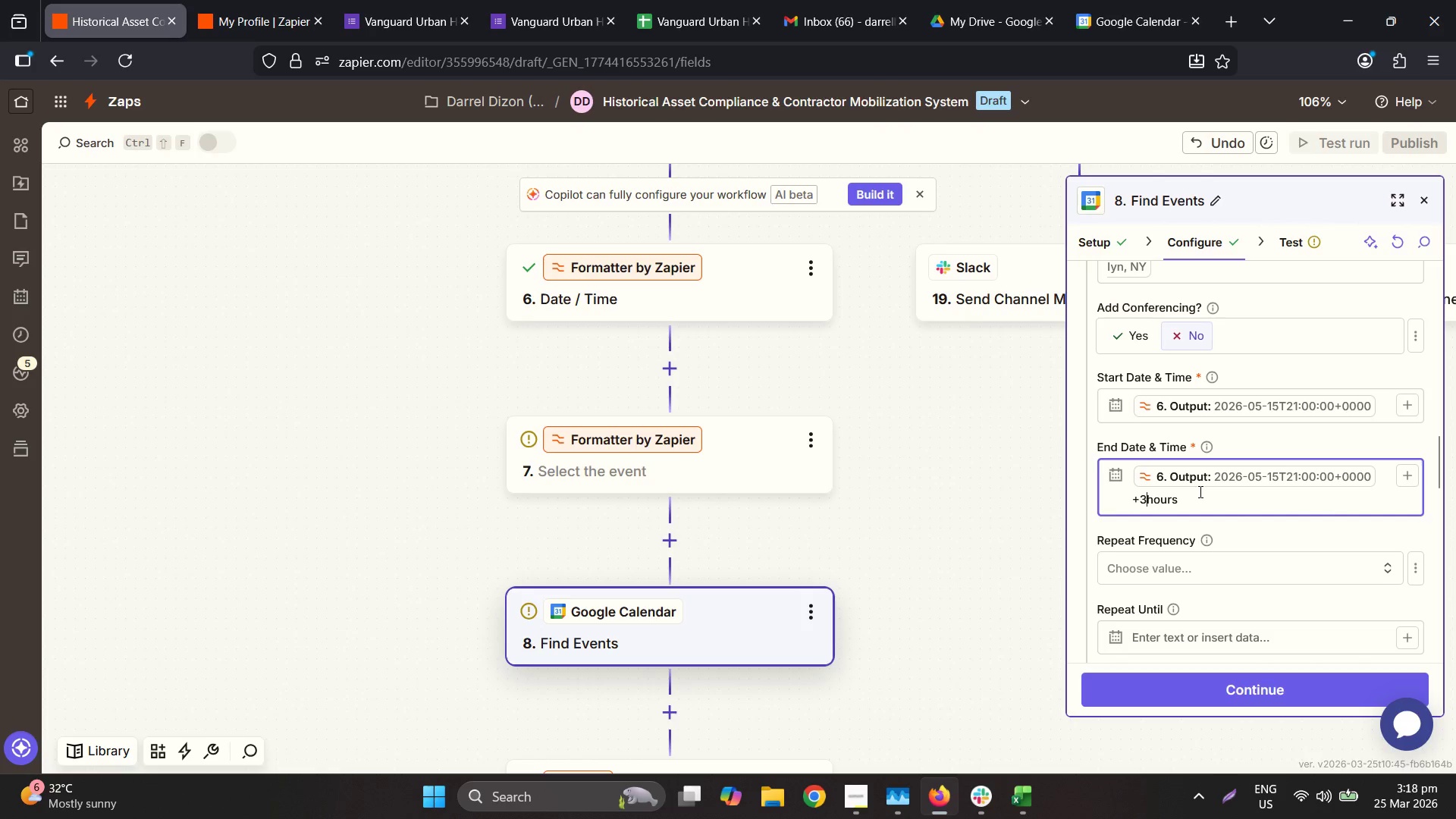 
key(Space)
 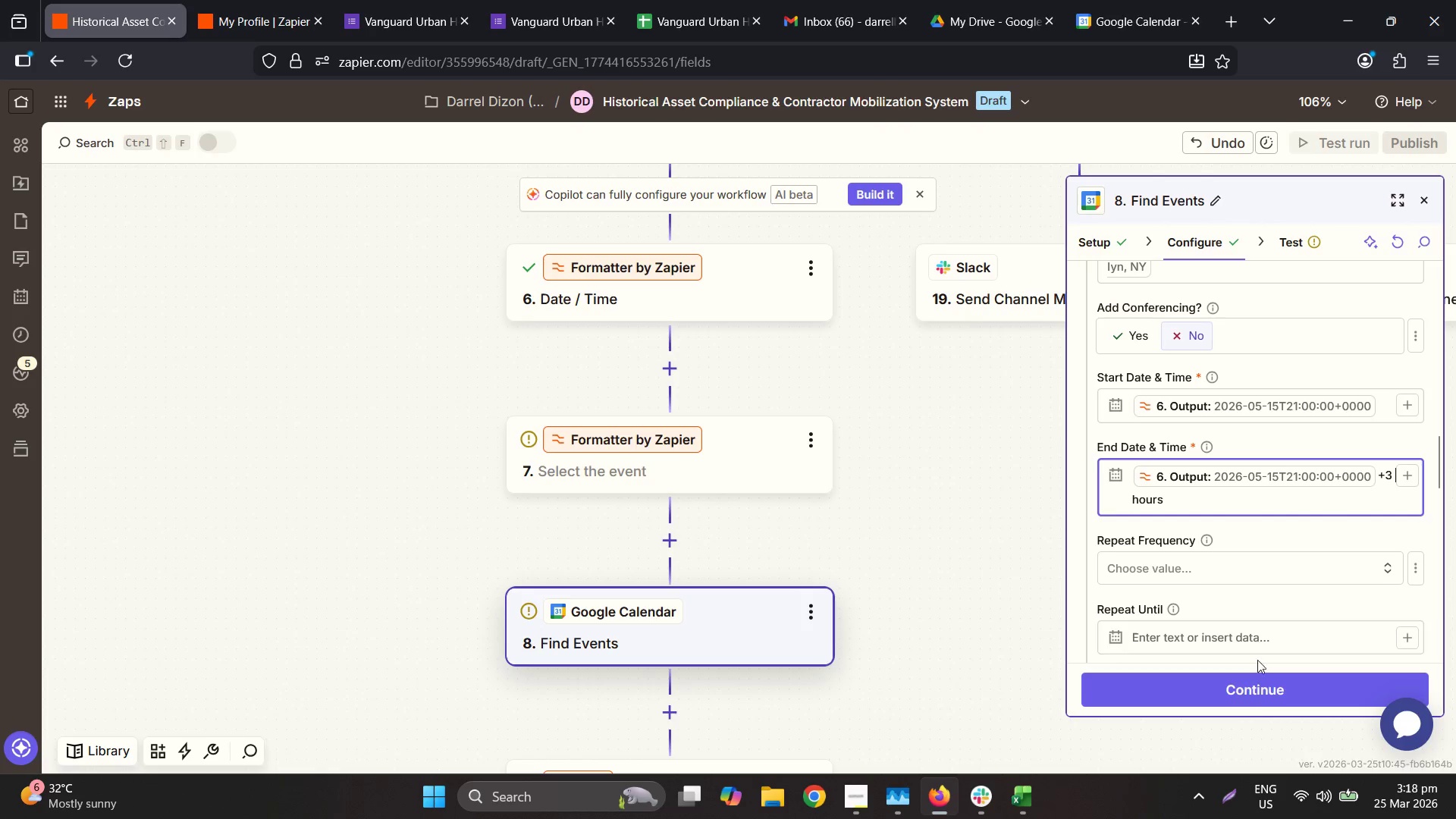 
left_click([1258, 701])
 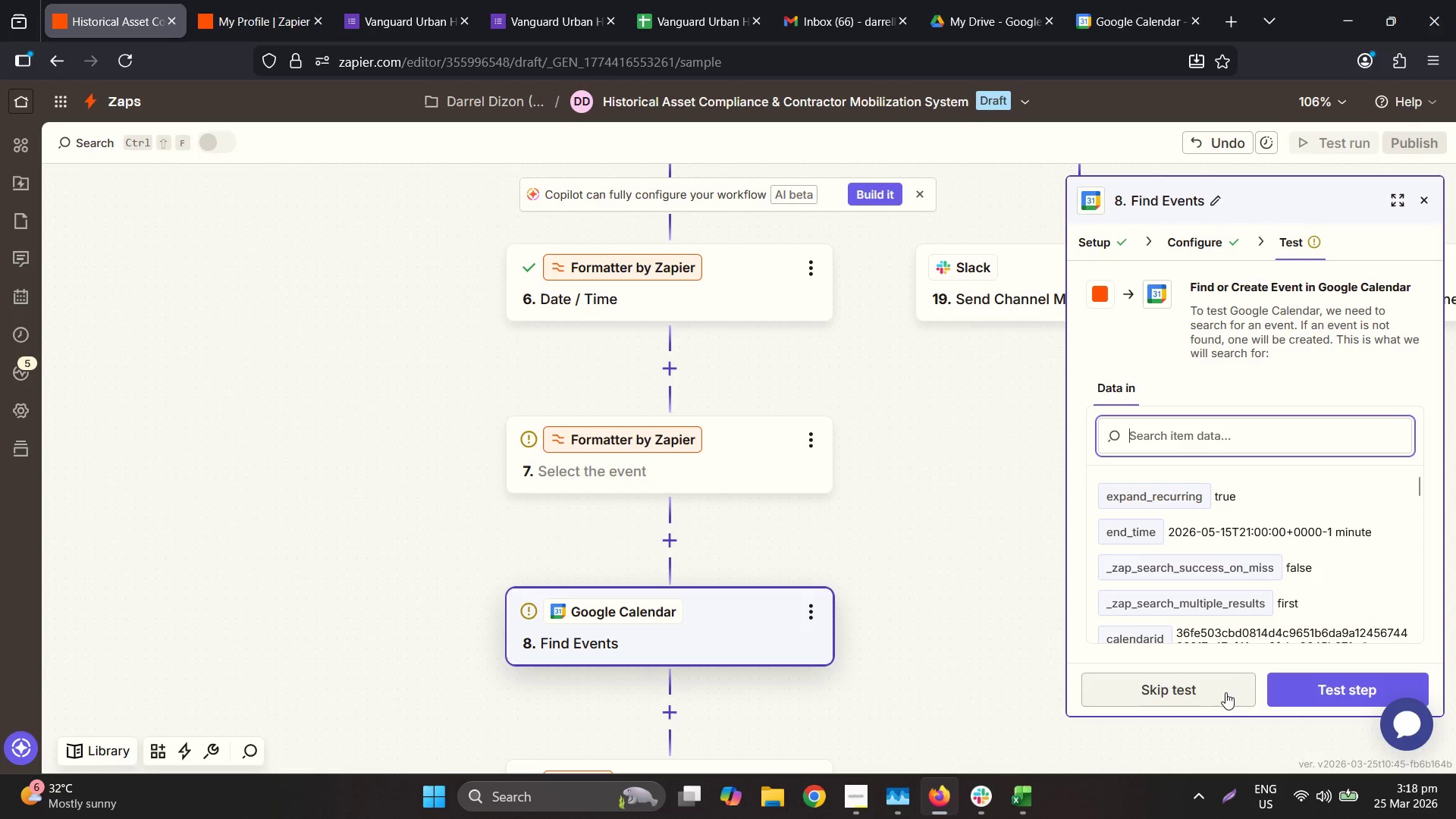 
left_click([1318, 704])
 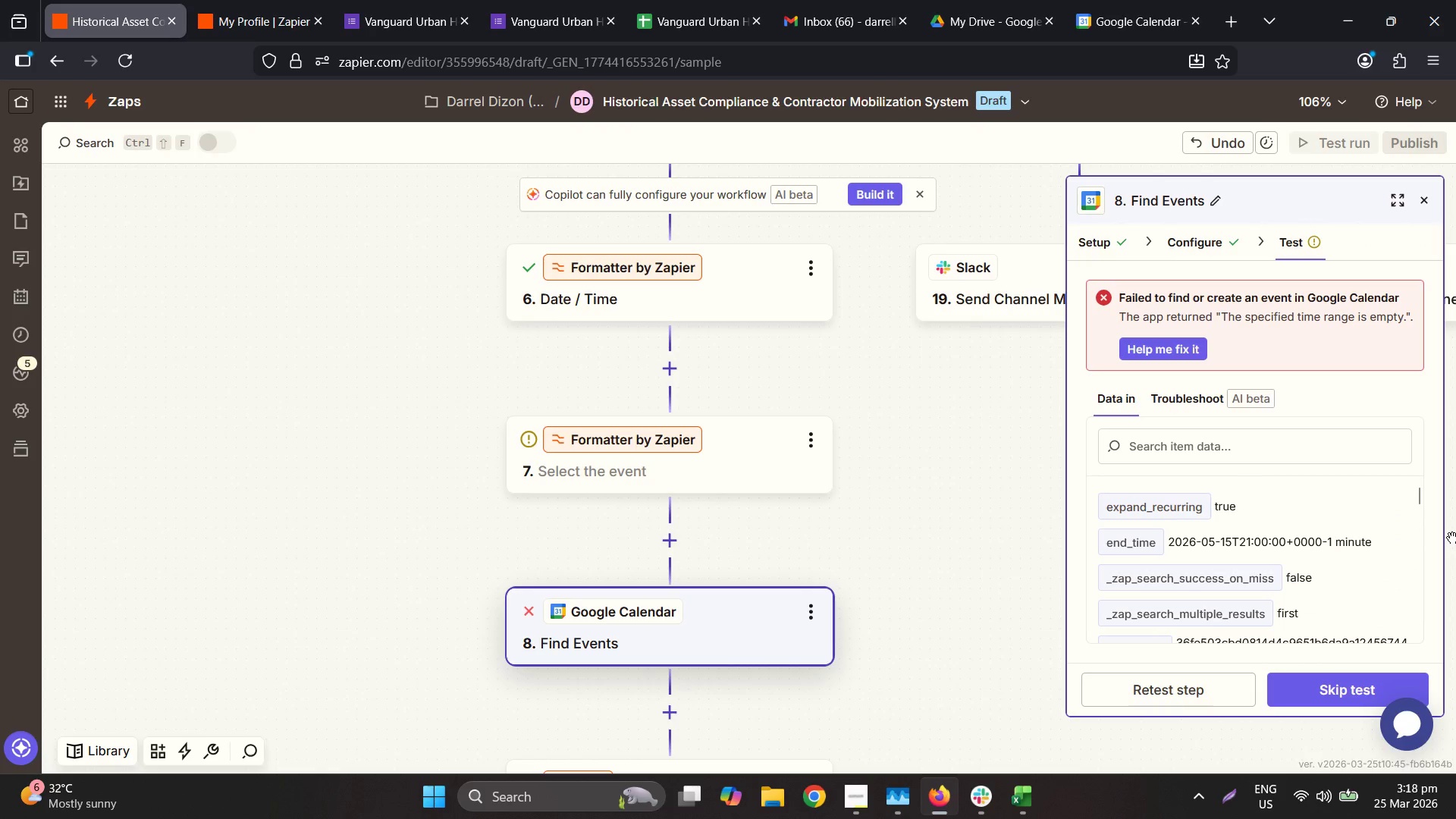 
scroll: coordinate [1357, 535], scroll_direction: up, amount: 1.0
 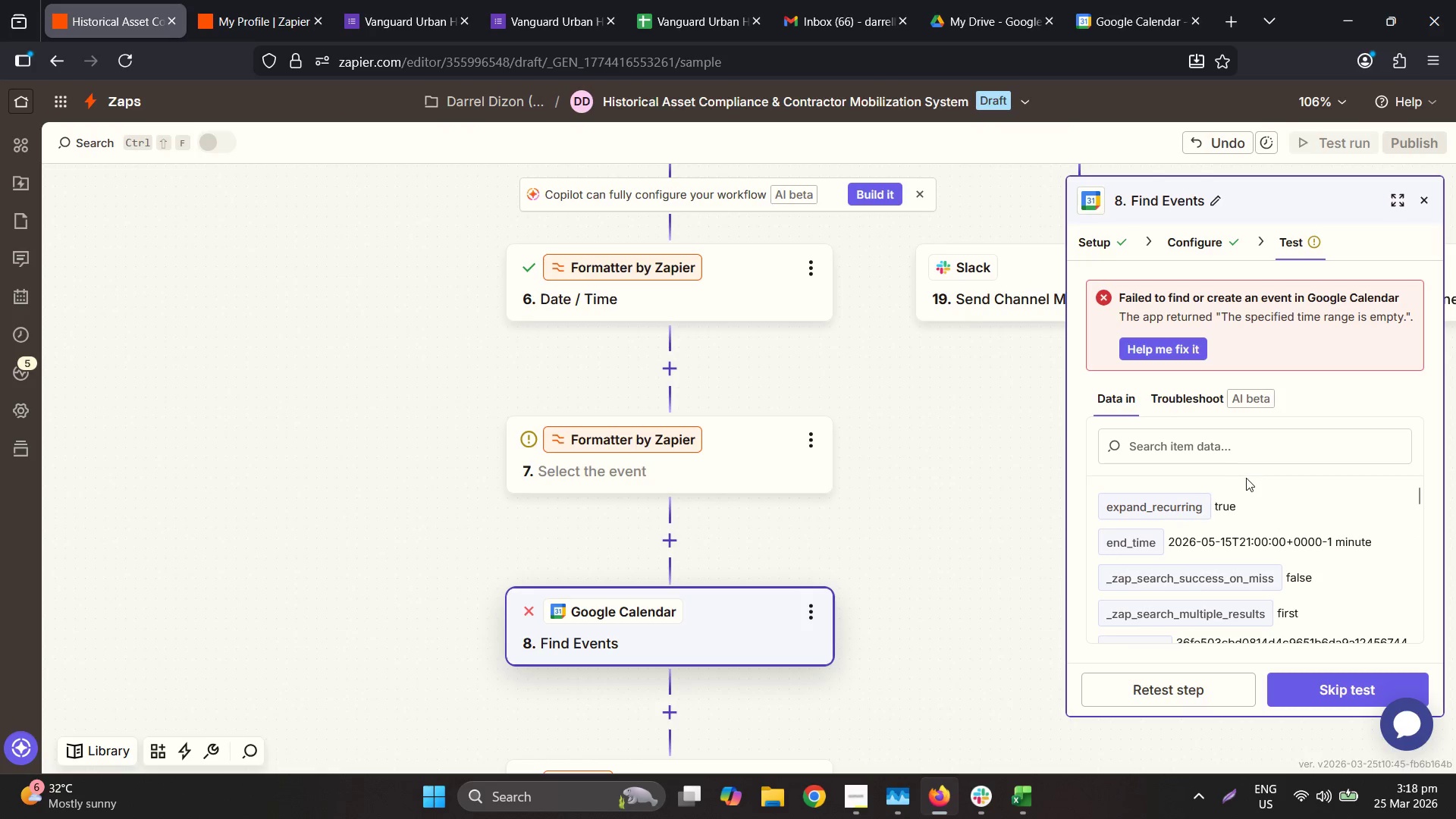 
scroll: coordinate [1321, 539], scroll_direction: down, amount: 5.0
 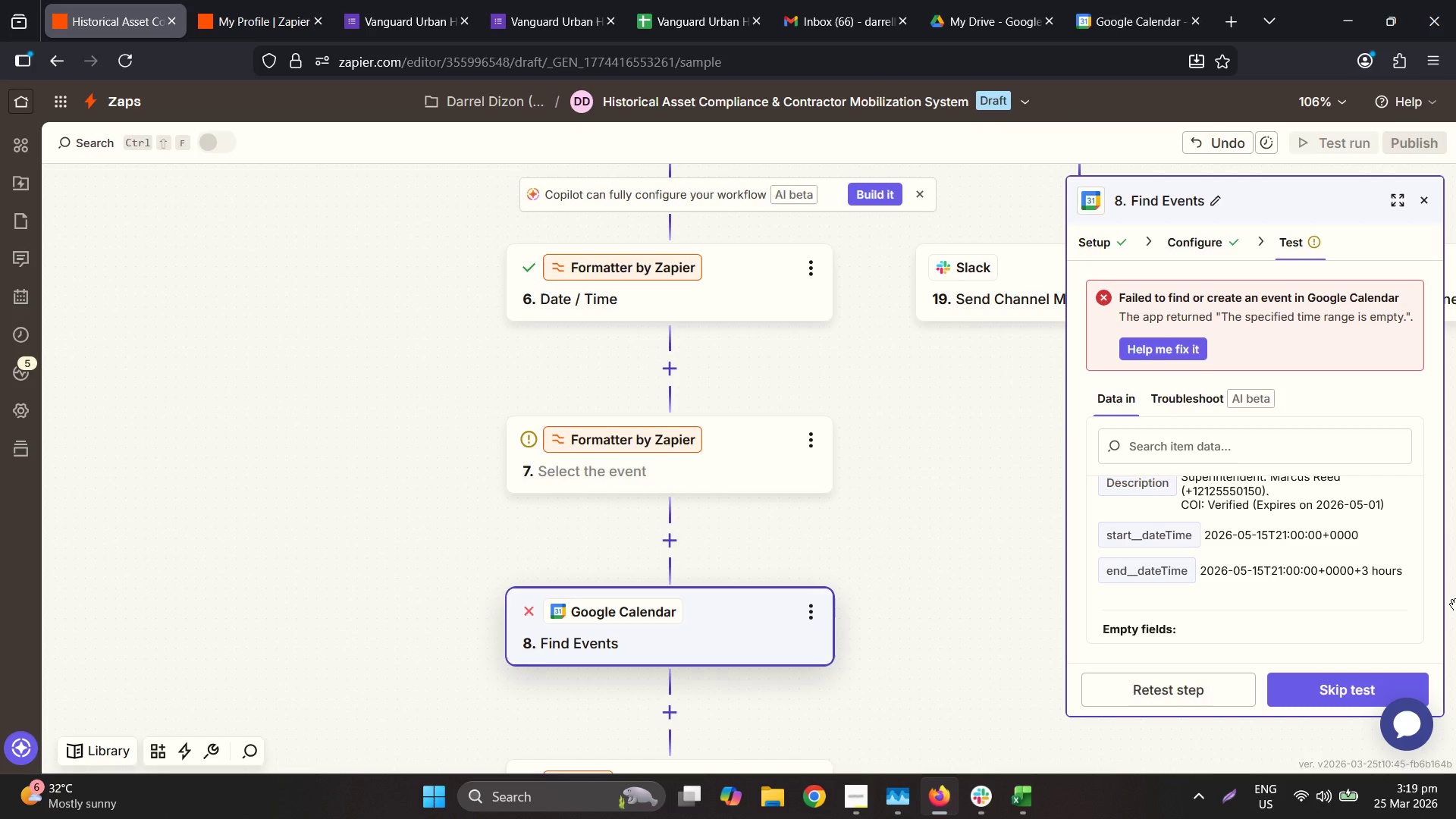 
wait(63.7)
 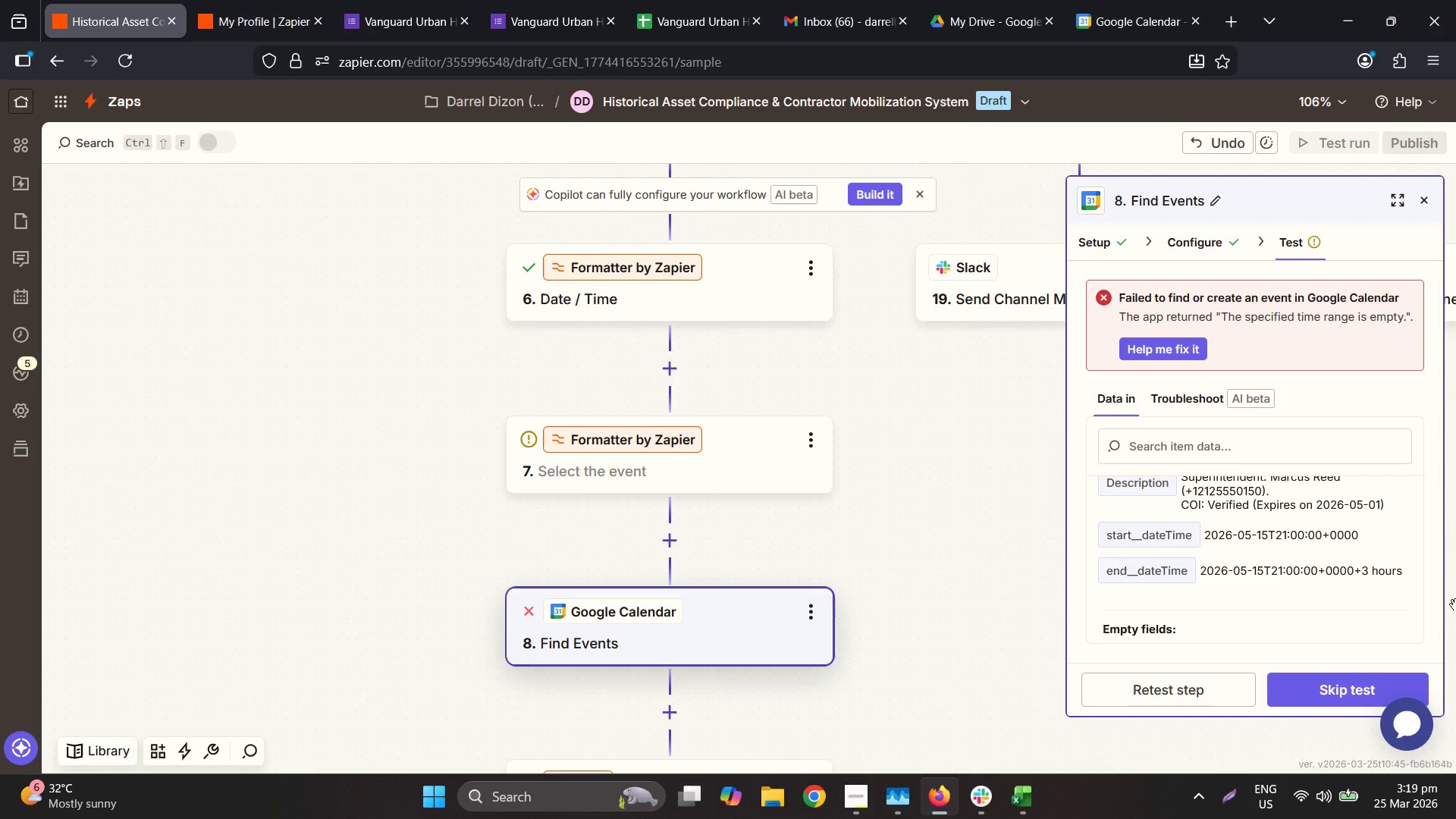 
scroll: coordinate [1303, 430], scroll_direction: down, amount: 3.0
 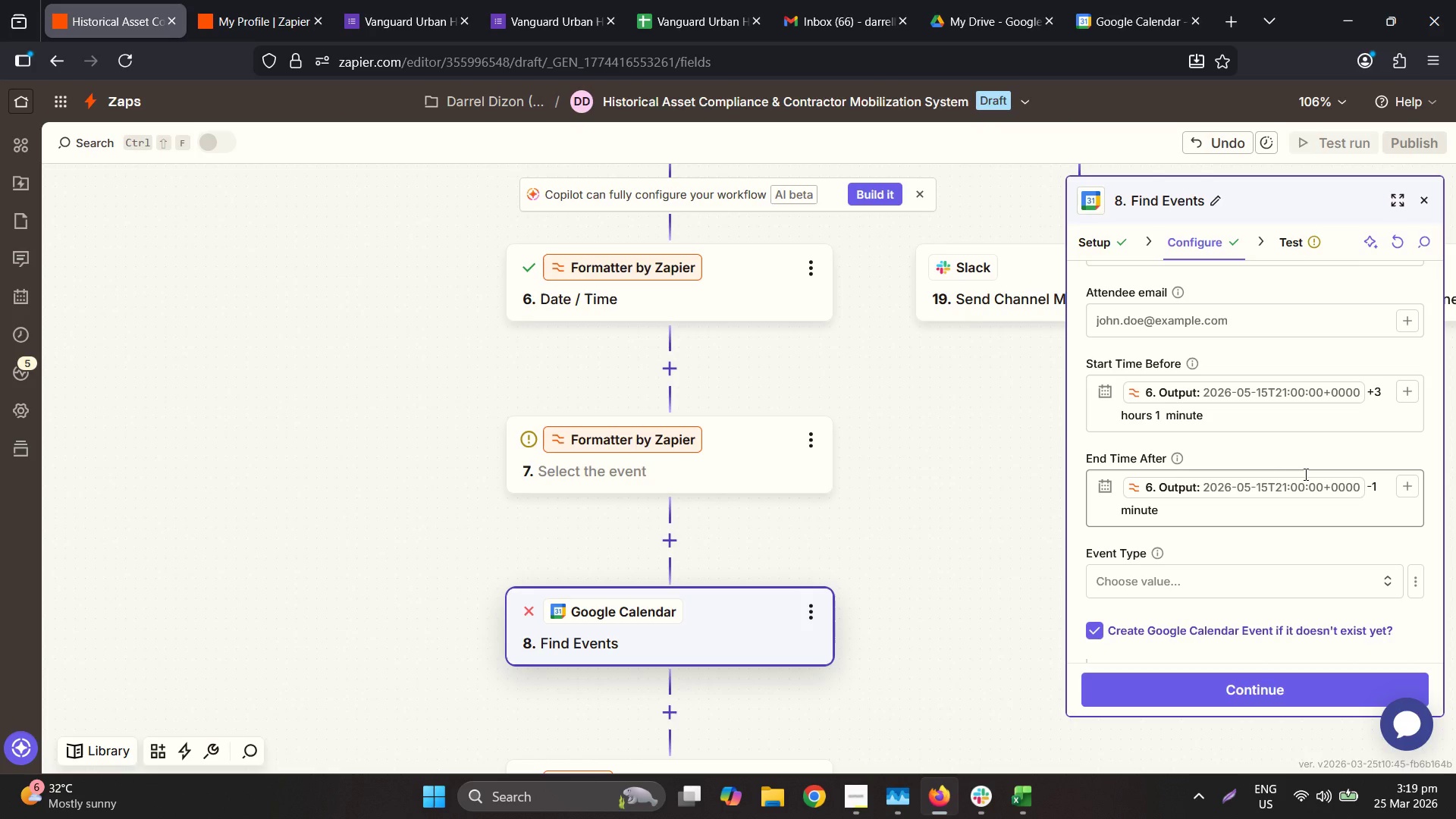 
wait(24.16)
 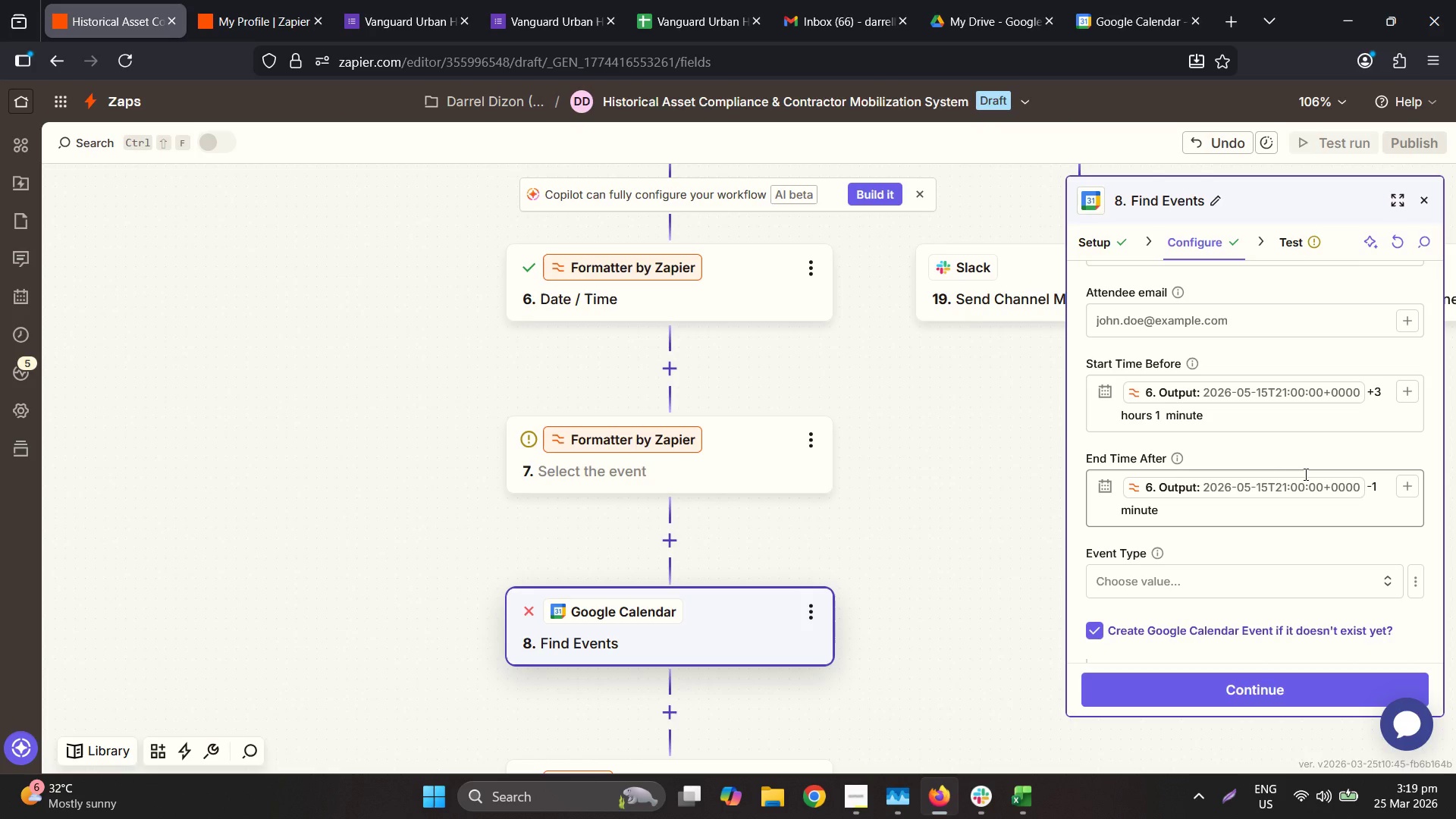 
left_click([1166, 416])
 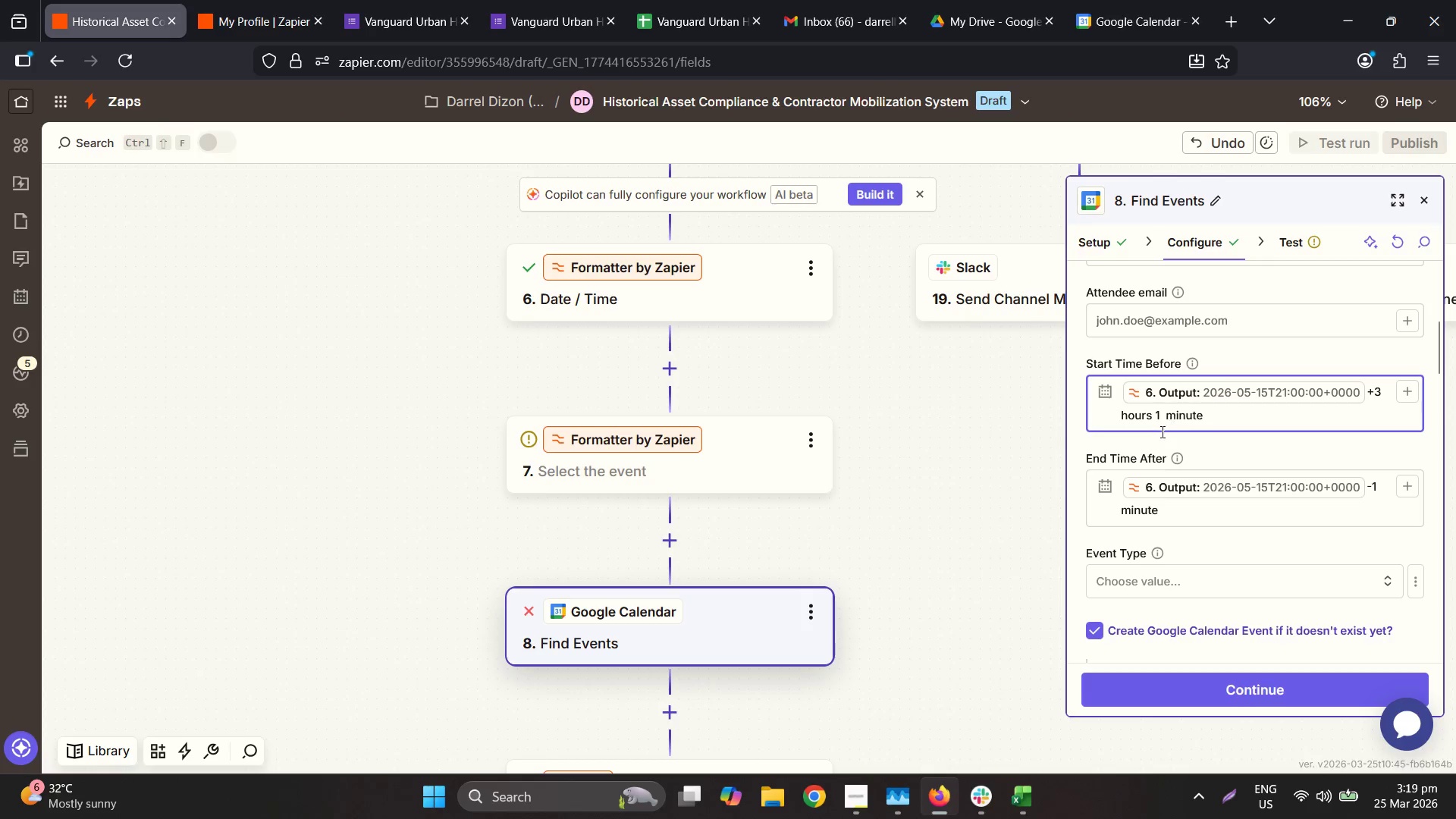 
left_click([1167, 416])
 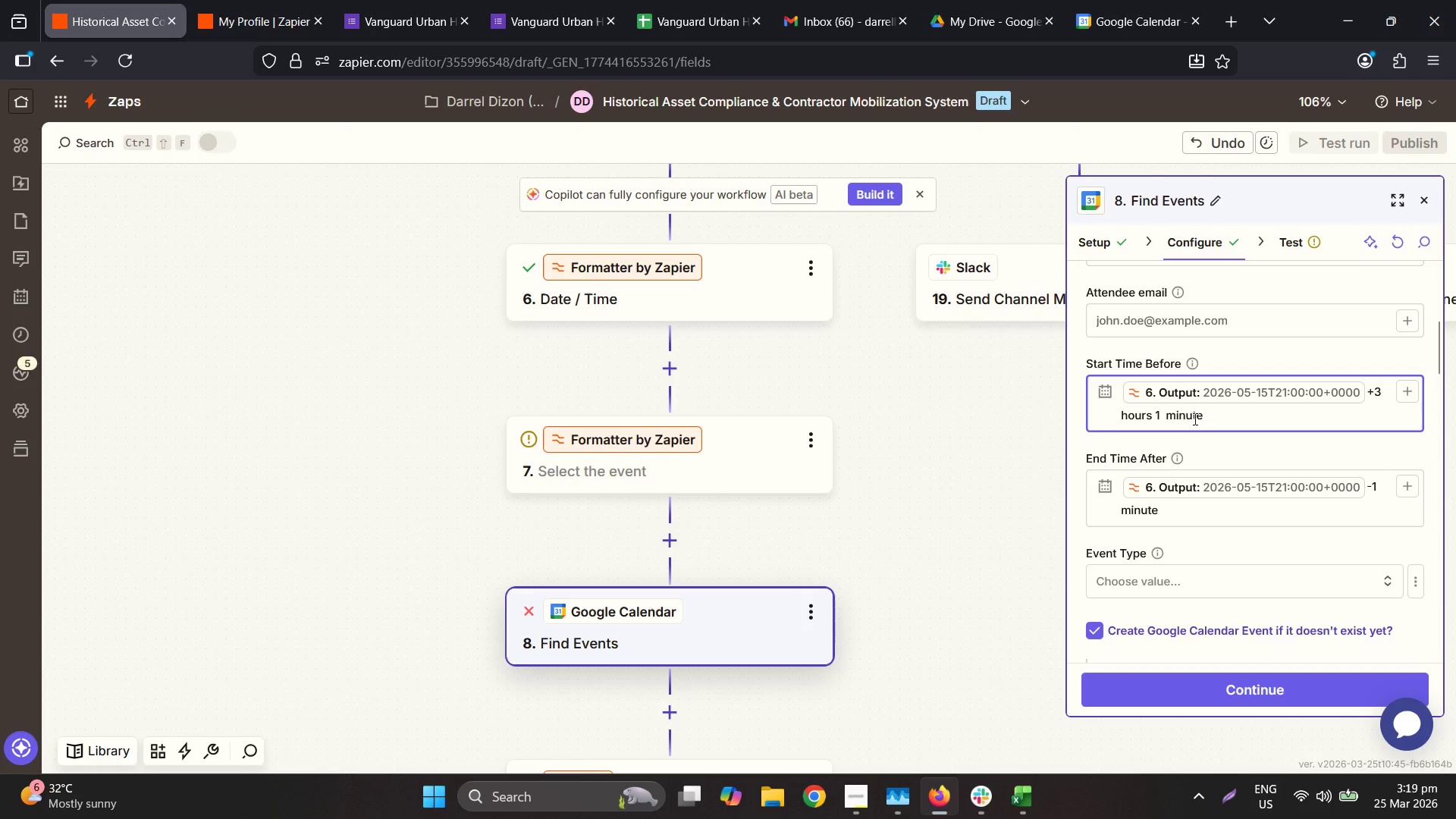 
key(ArrowLeft)
 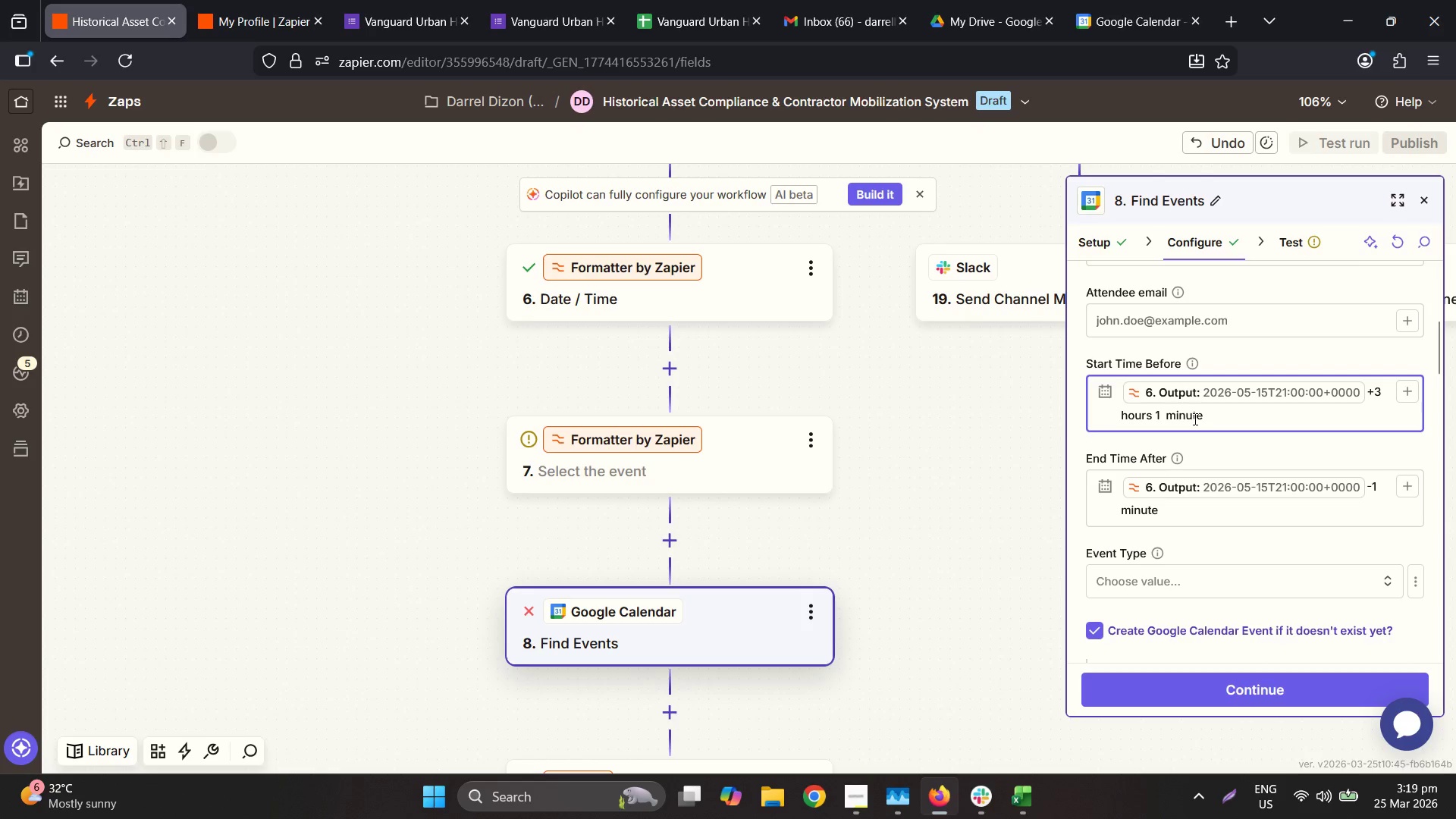 
key(ArrowLeft)
 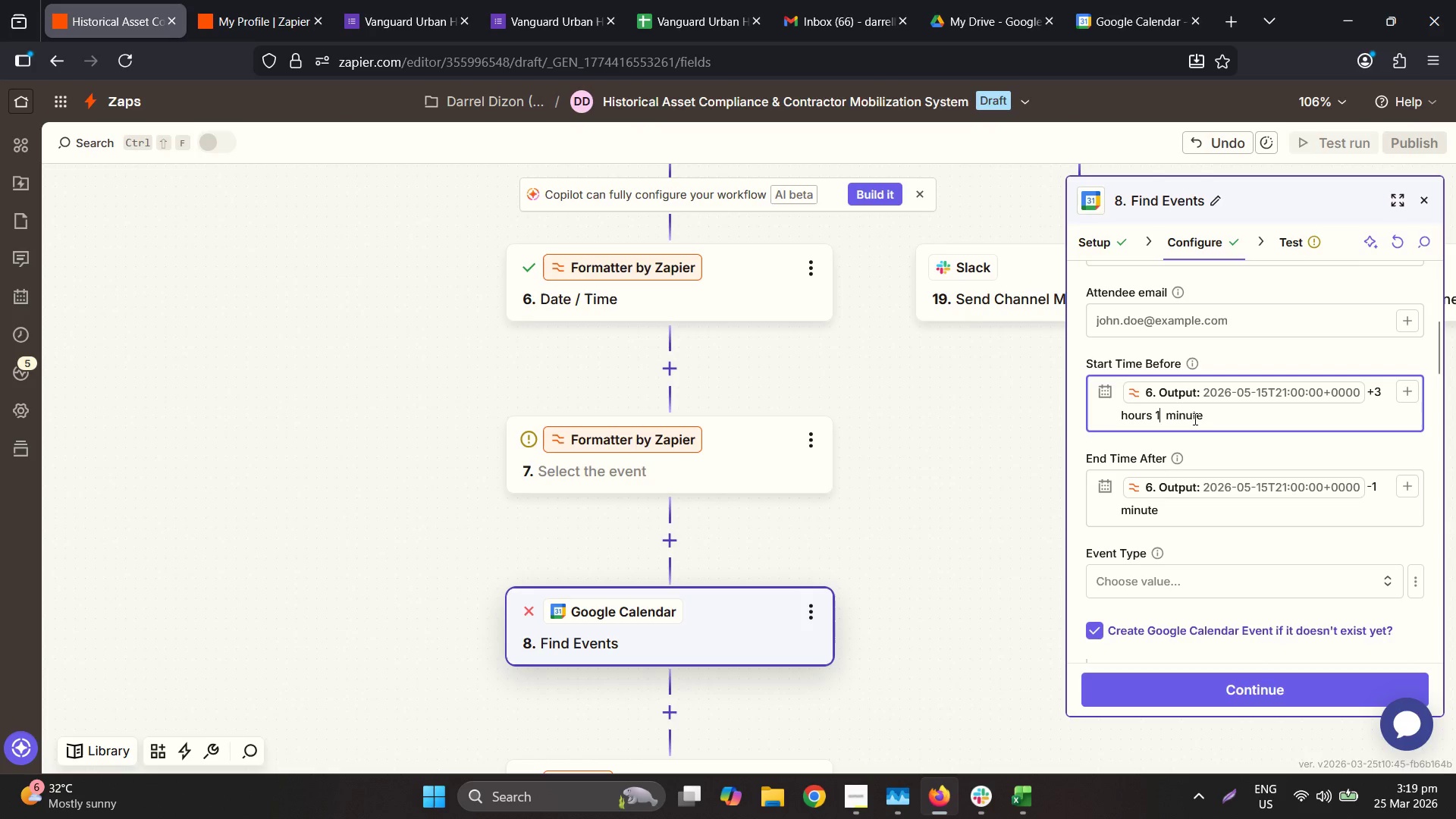 
key(ArrowRight)
 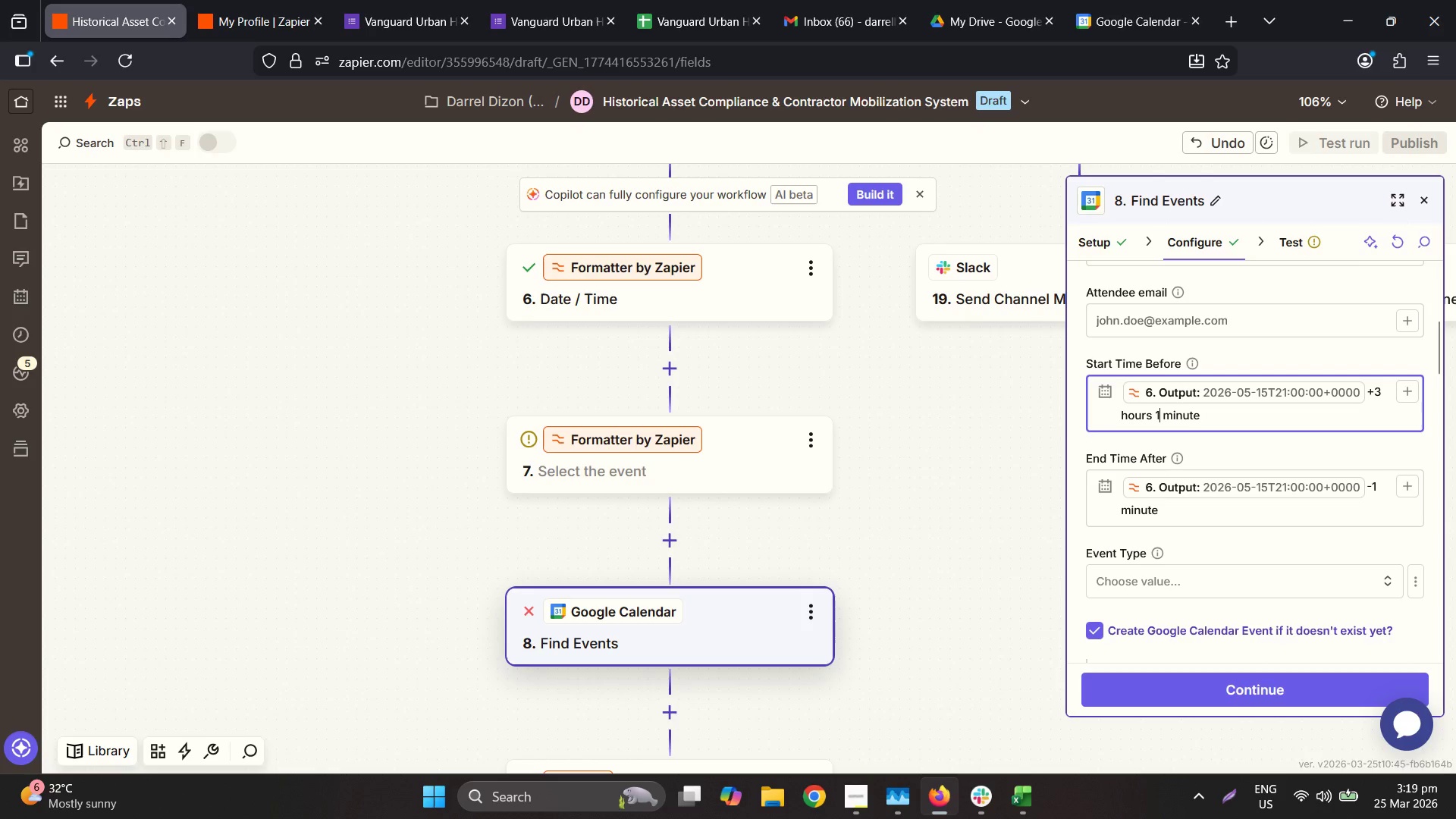 
key(Backspace)
 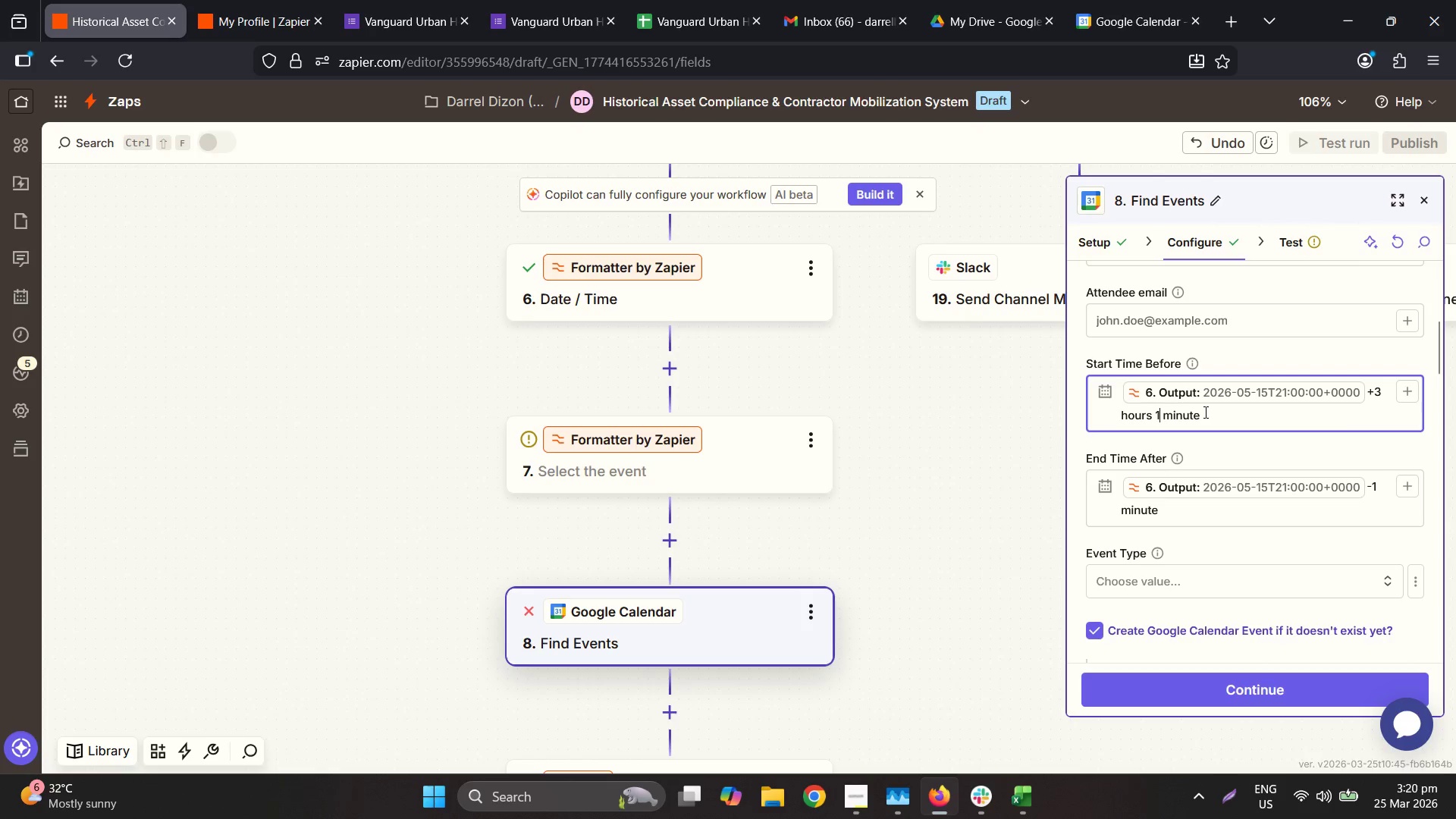 
left_click_drag(start_coordinate=[1150, 416], to_coordinate=[1153, 414])
 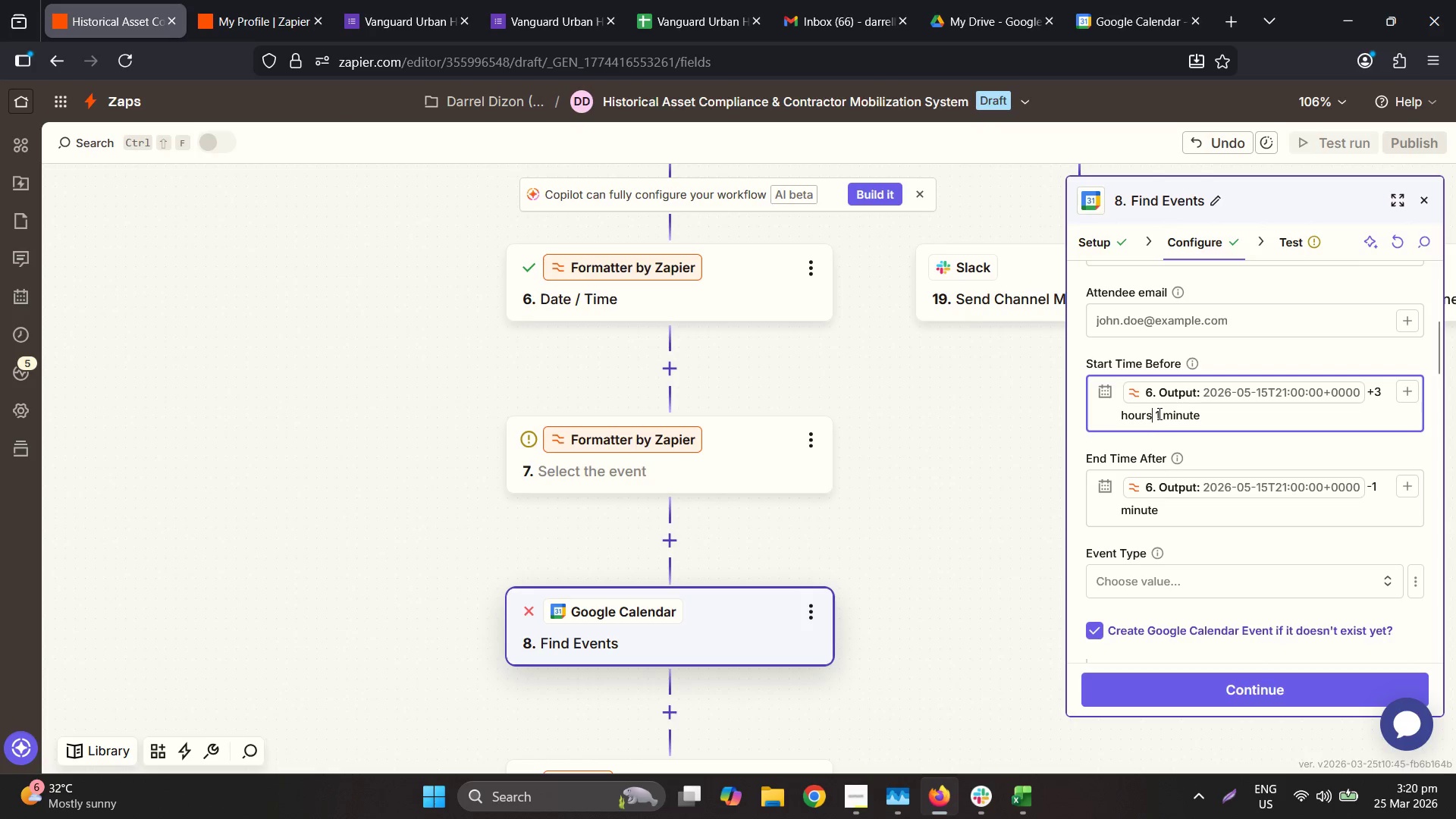 
double_click([1158, 413])
 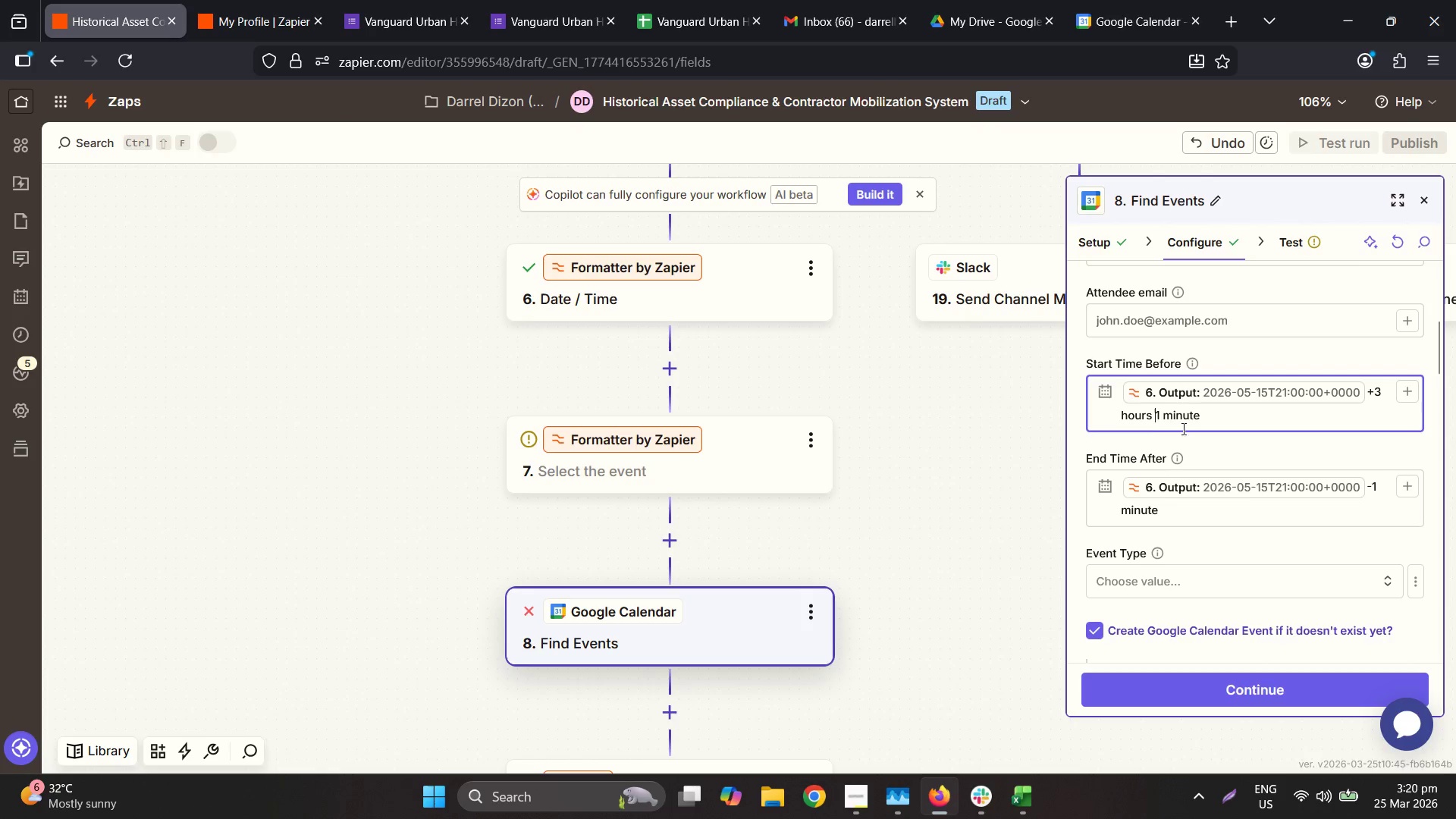 
scroll: coordinate [1251, 496], scroll_direction: down, amount: 3.0
 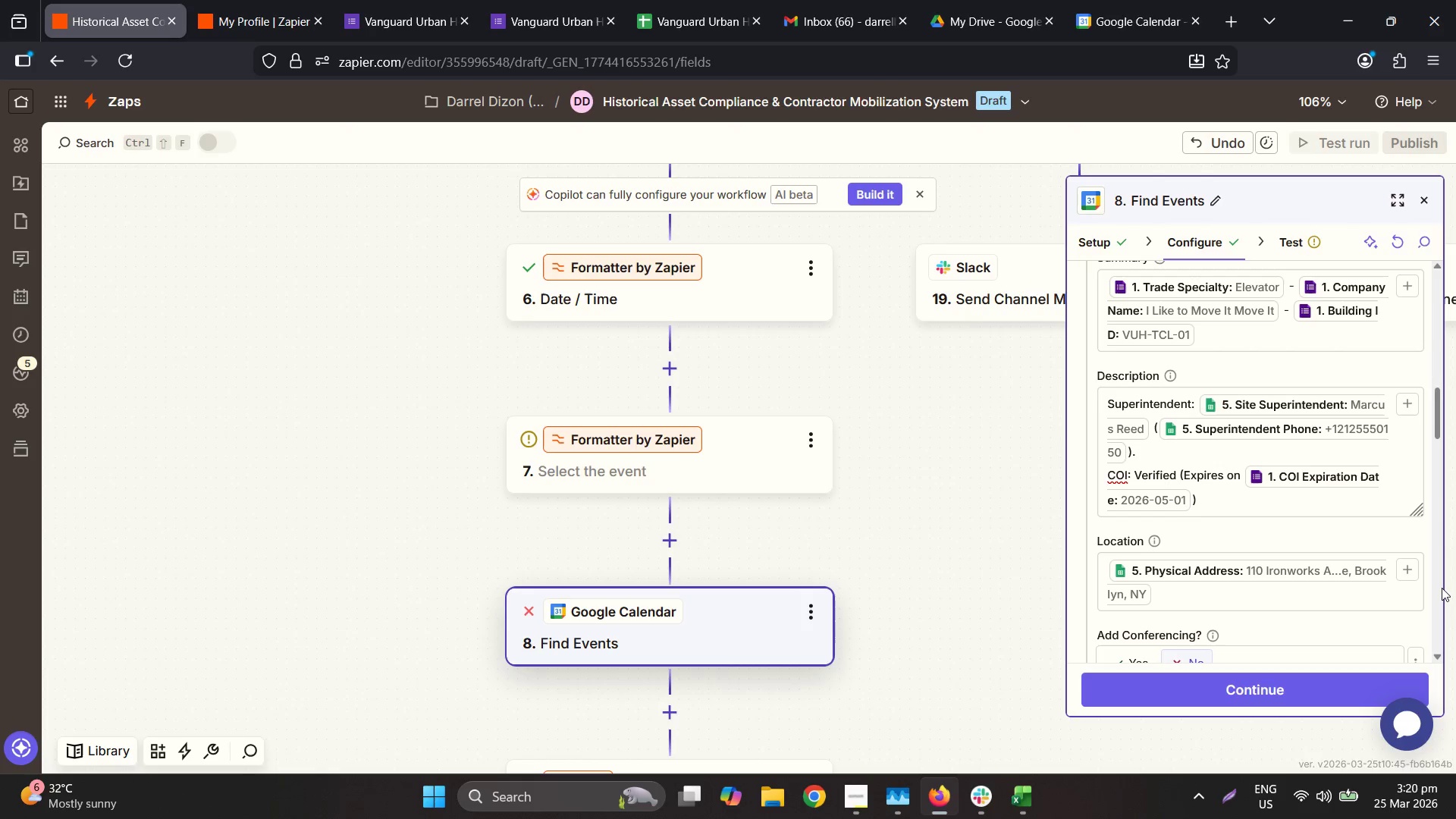 
wait(21.5)
 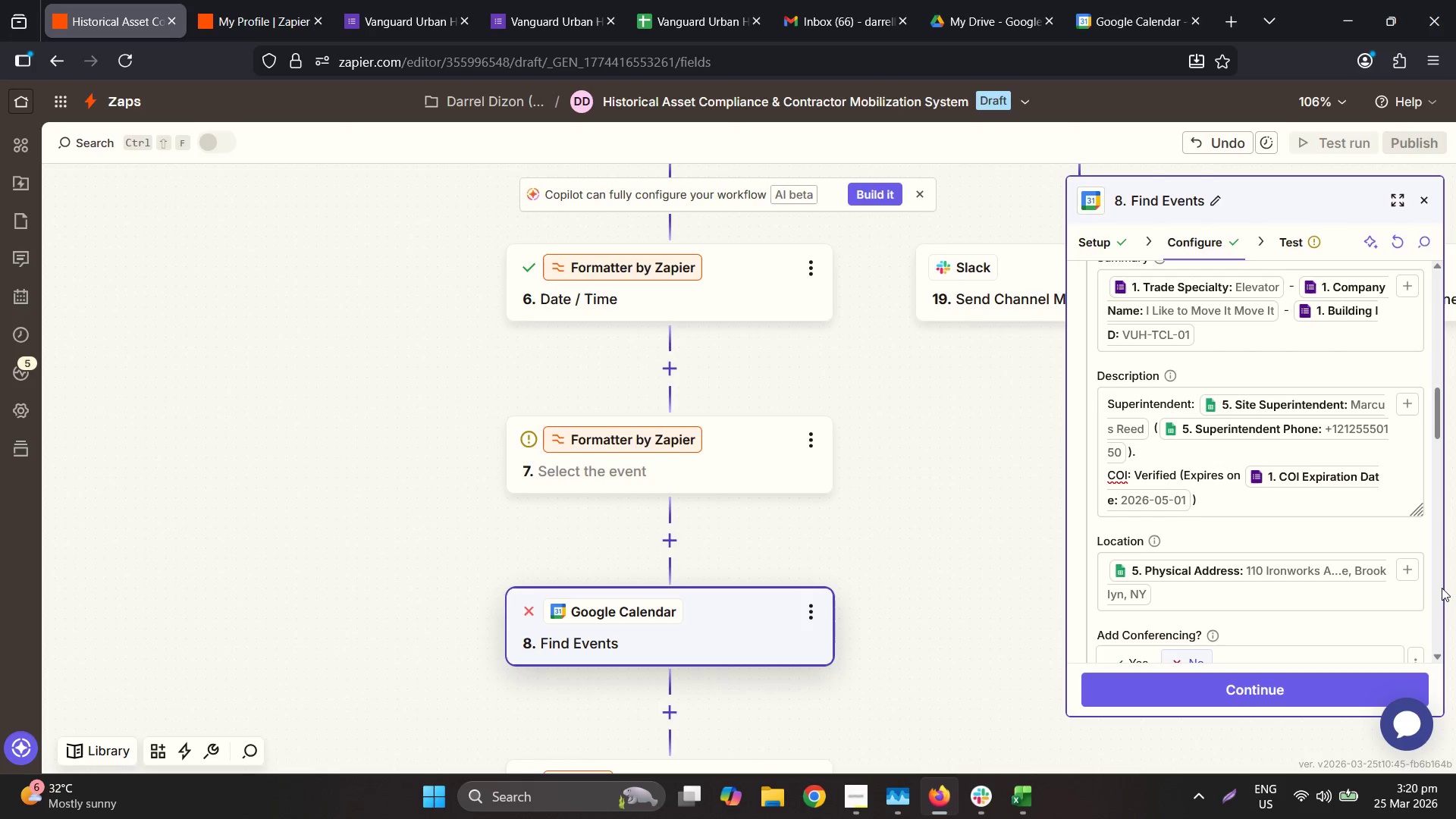 
left_click([1319, 674])
 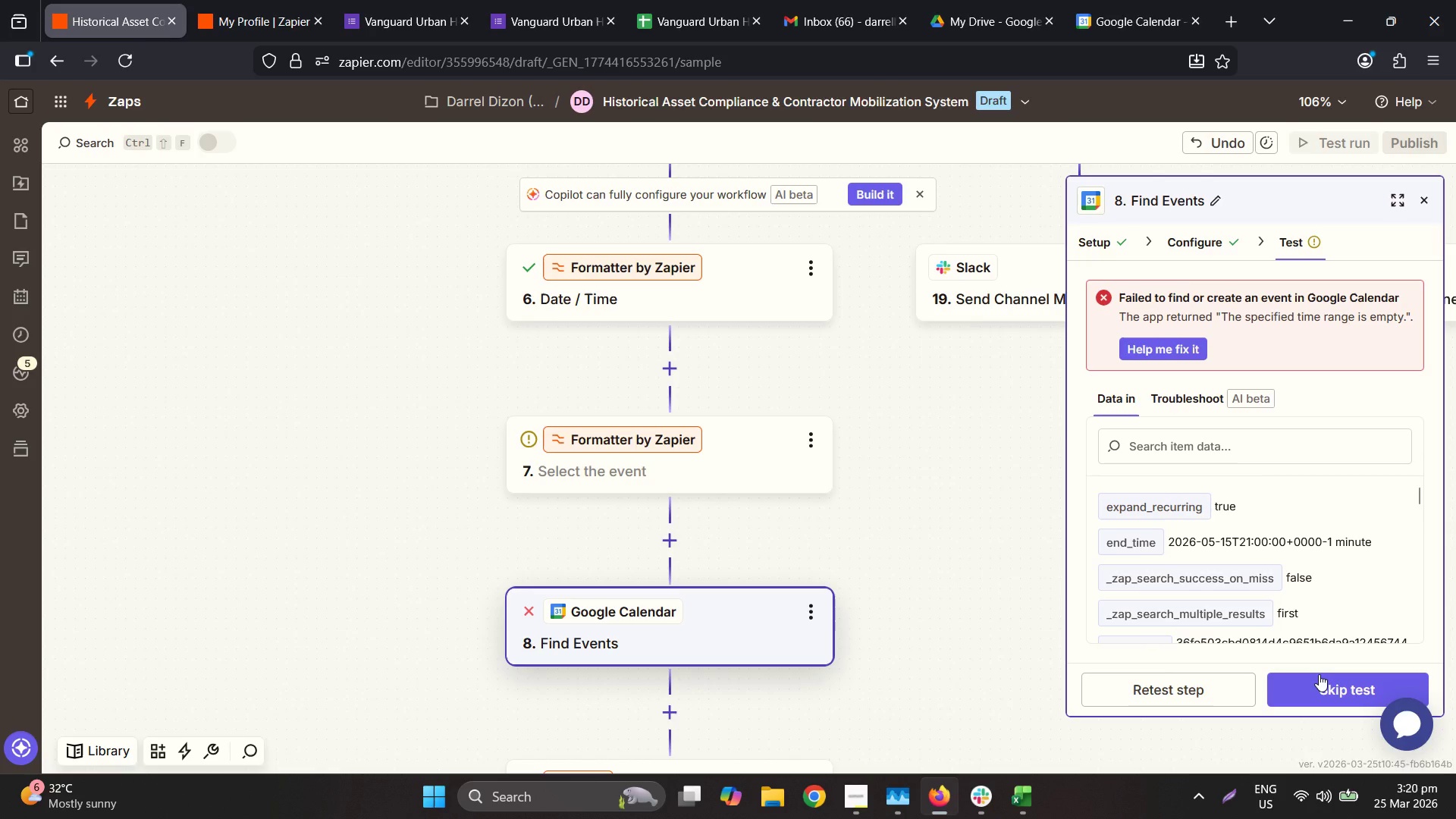 
double_click([1223, 682])
 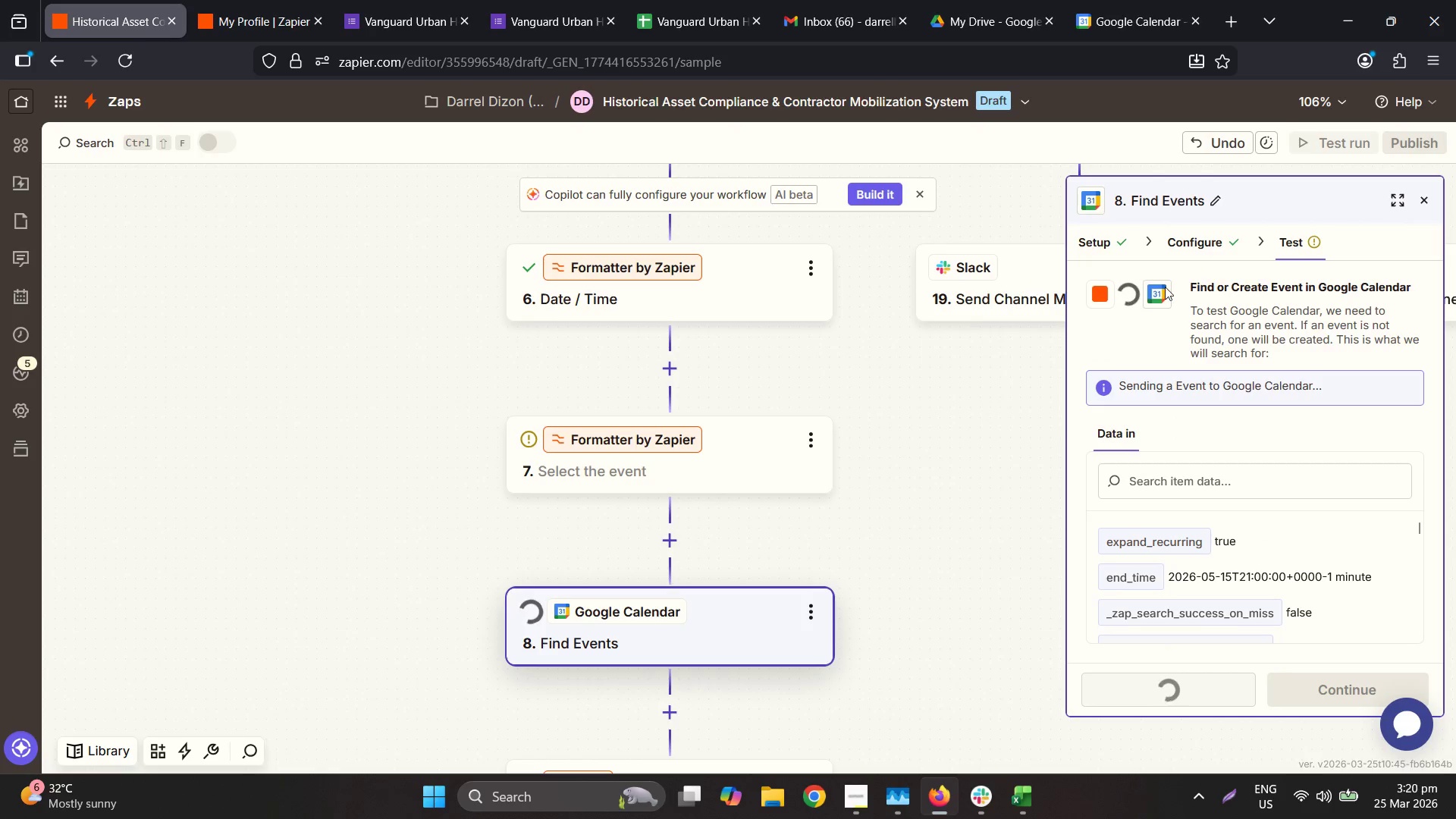 
left_click([1198, 250])
 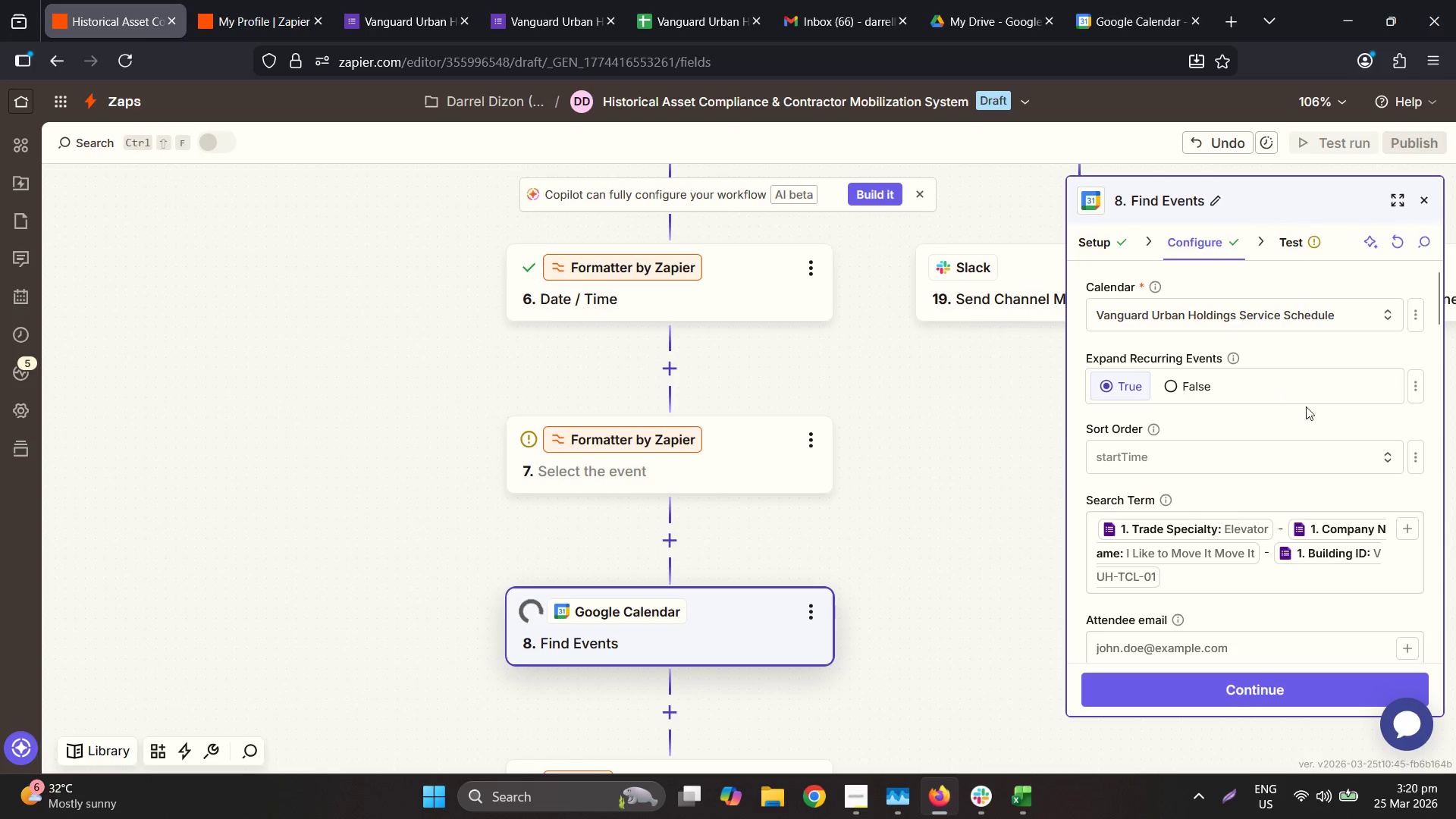 
scroll: coordinate [1214, 473], scroll_direction: up, amount: 7.0
 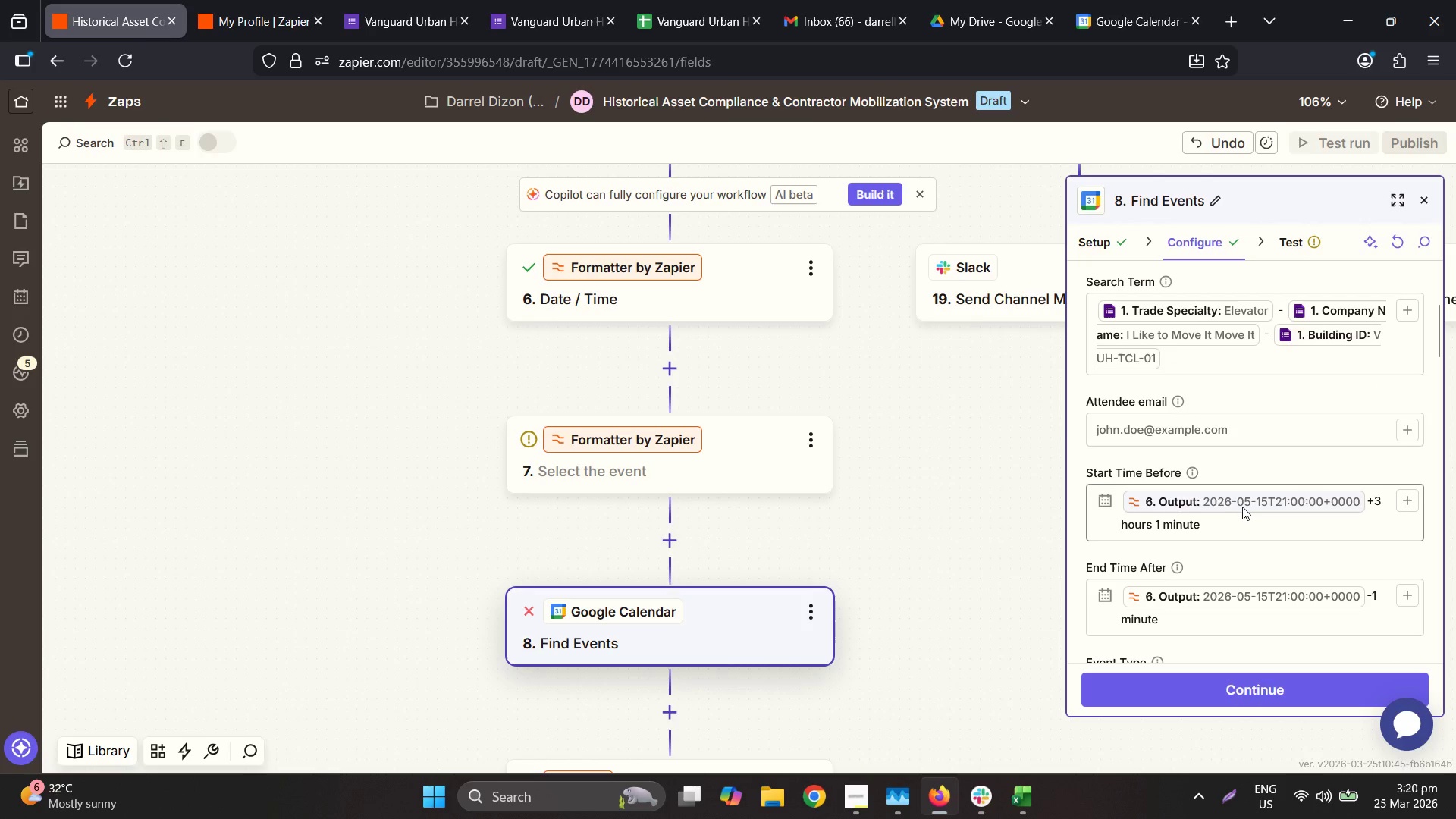 
left_click([1274, 532])
 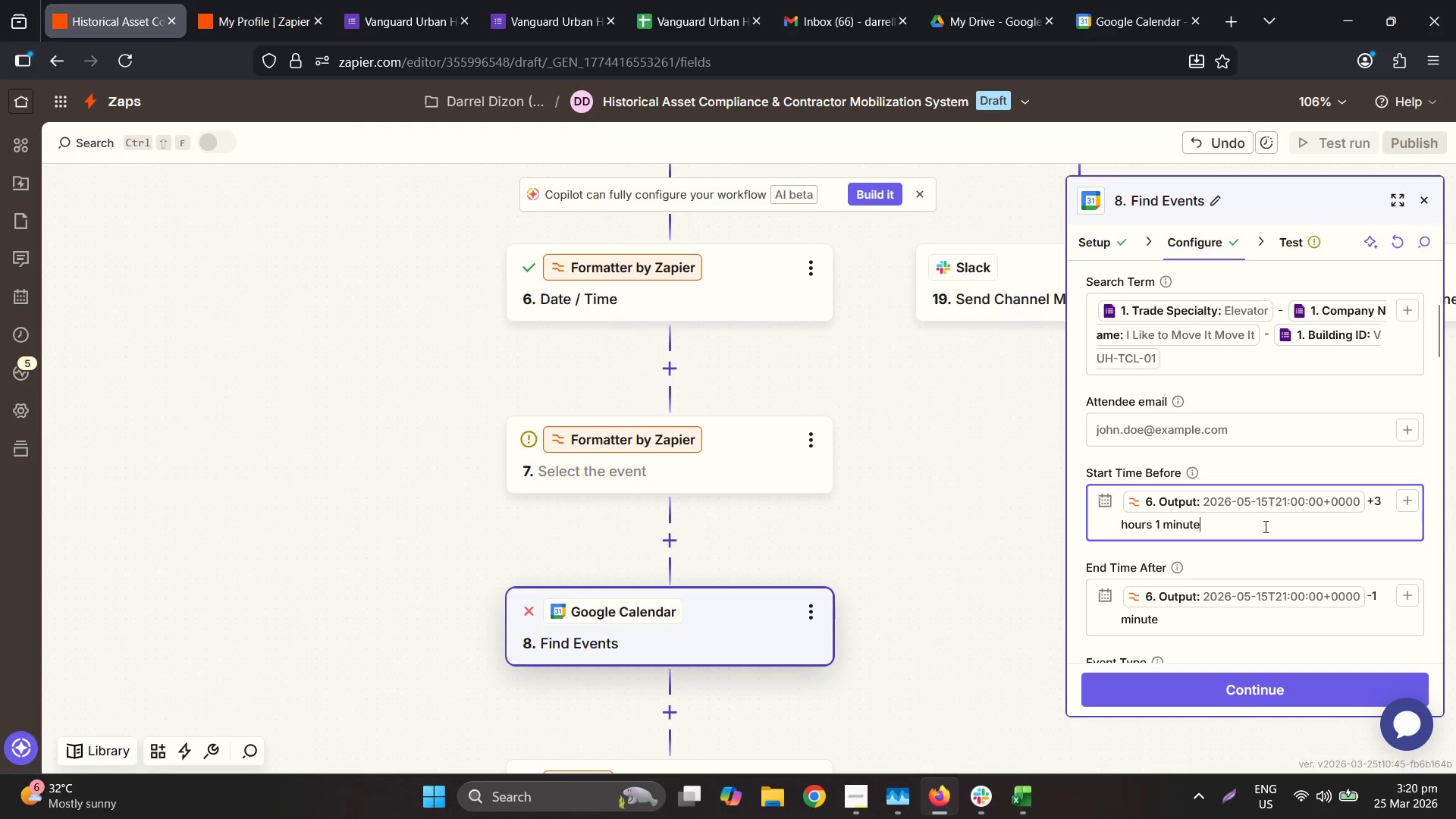 
hold_key(key=Backspace, duration=1.34)
 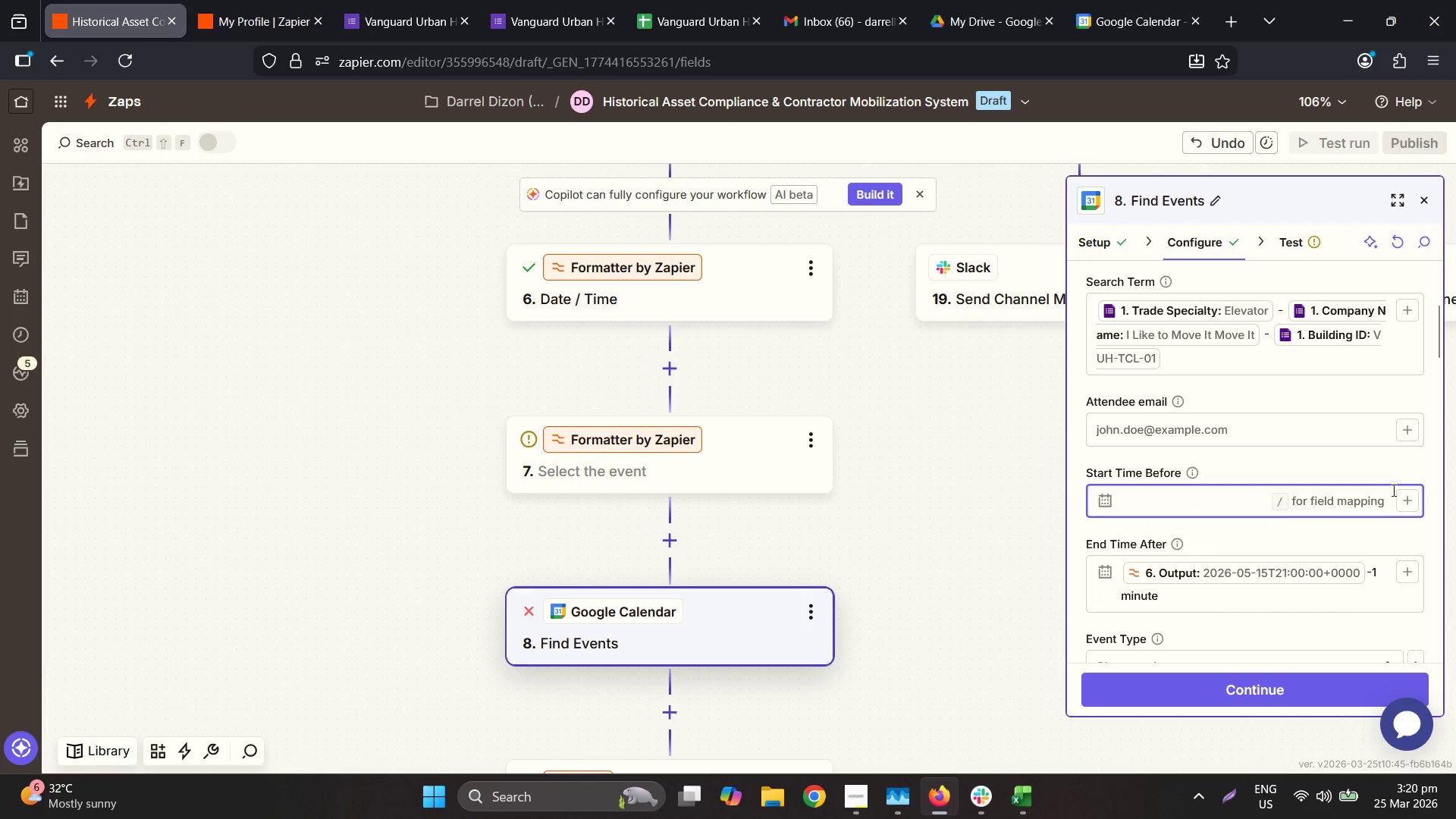 
left_click([1405, 499])
 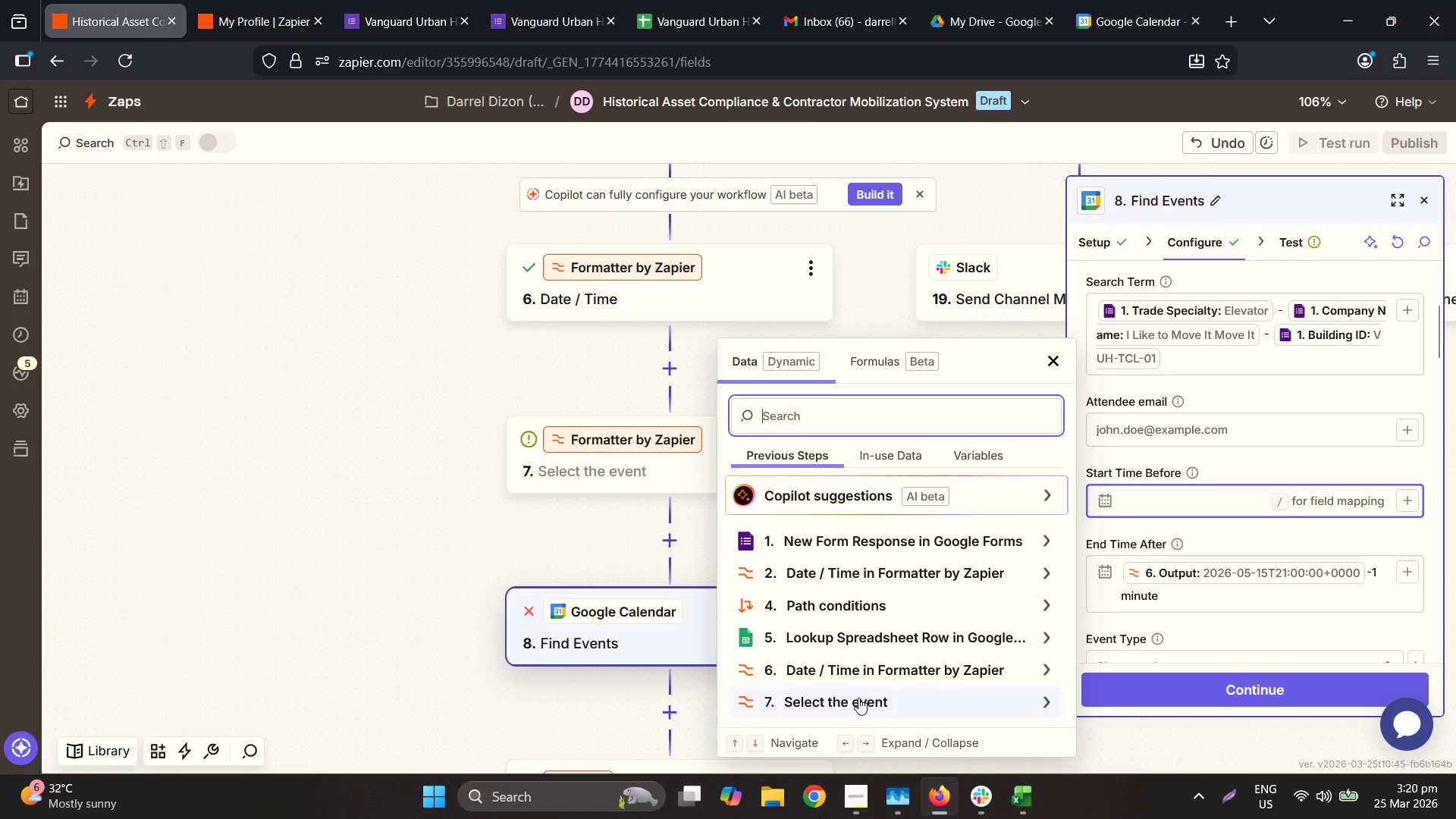 
mouse_move([874, 560])
 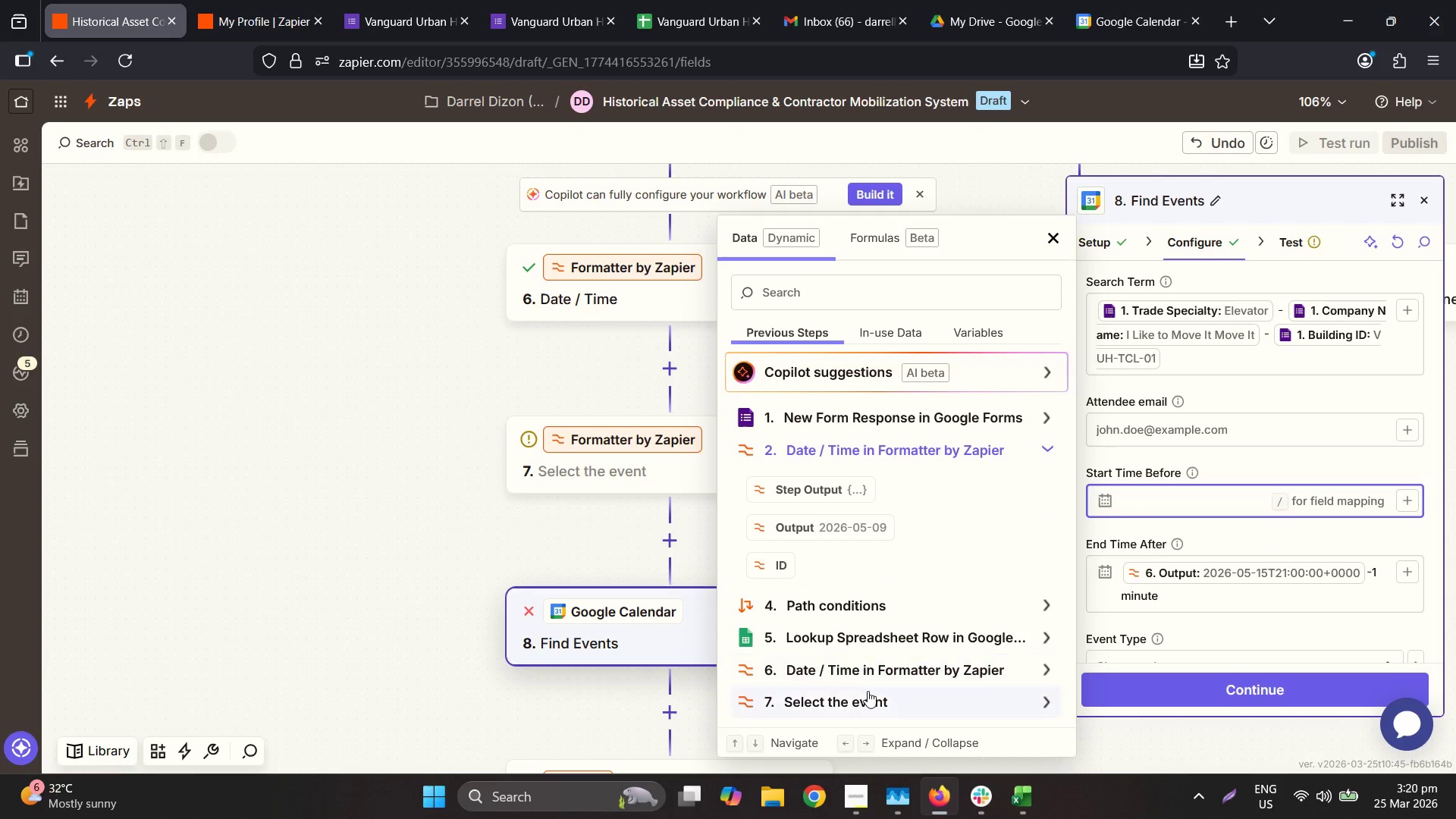 
left_click([870, 702])
 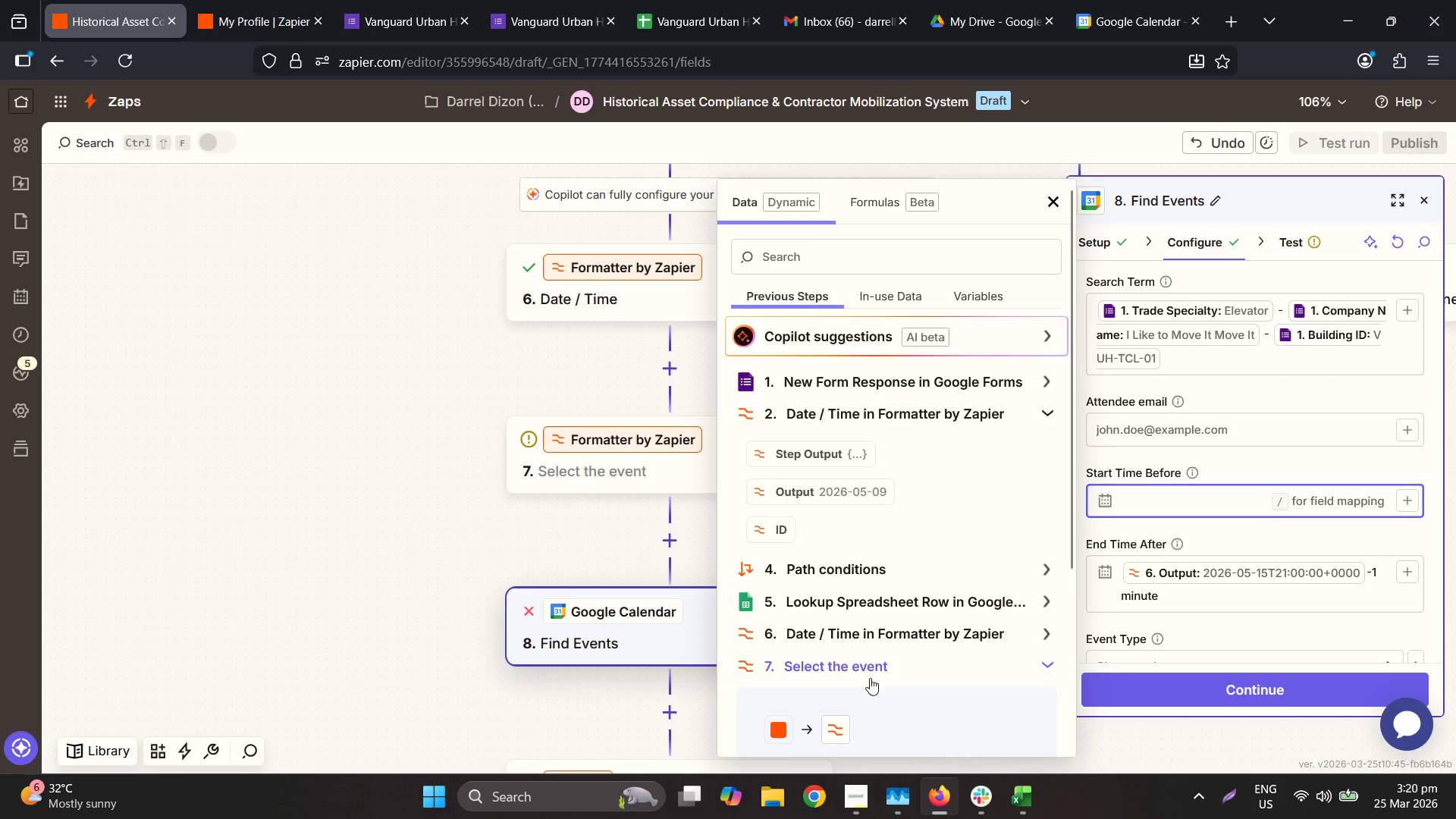 
left_click([861, 630])
 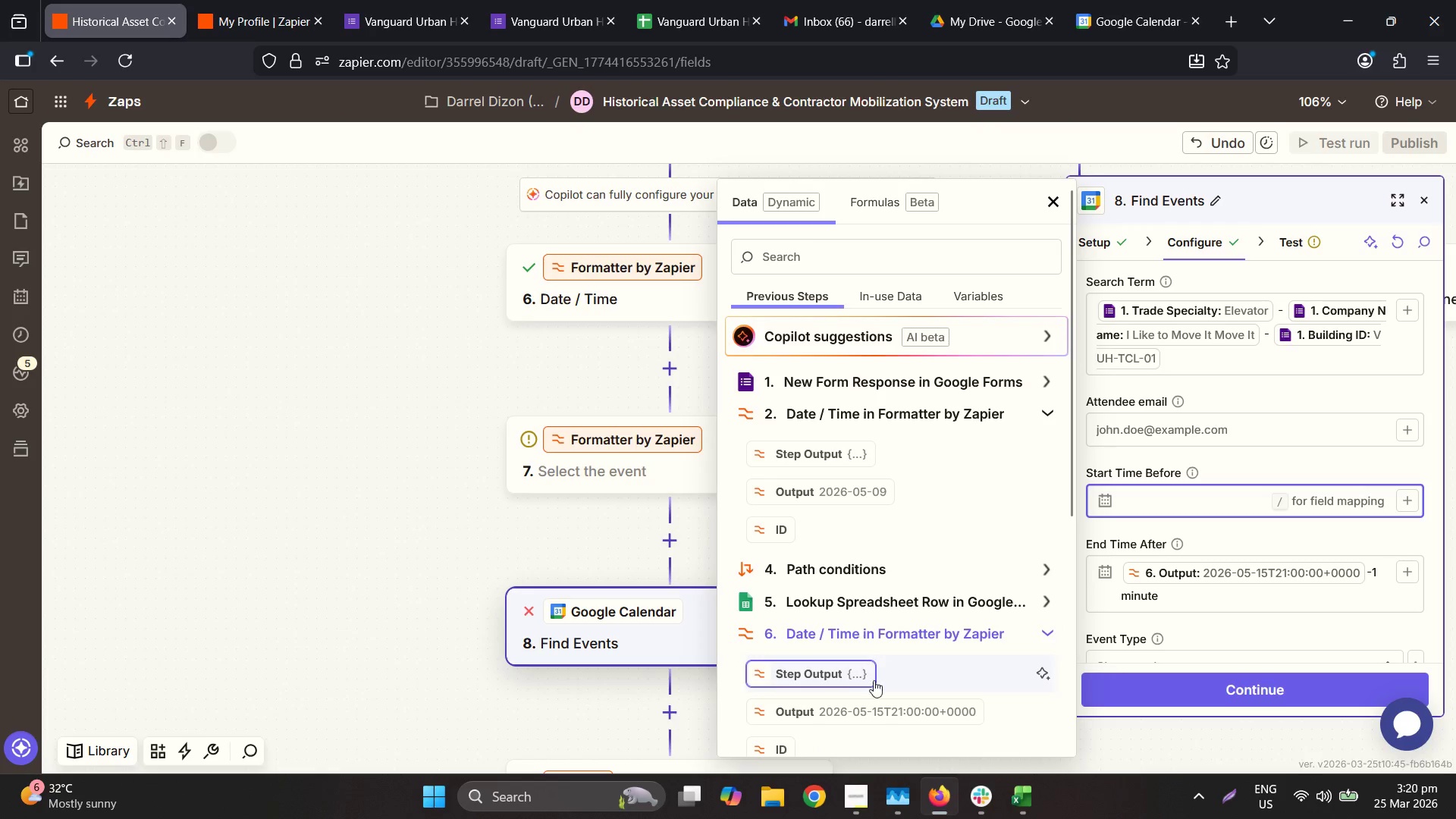 
left_click([889, 708])
 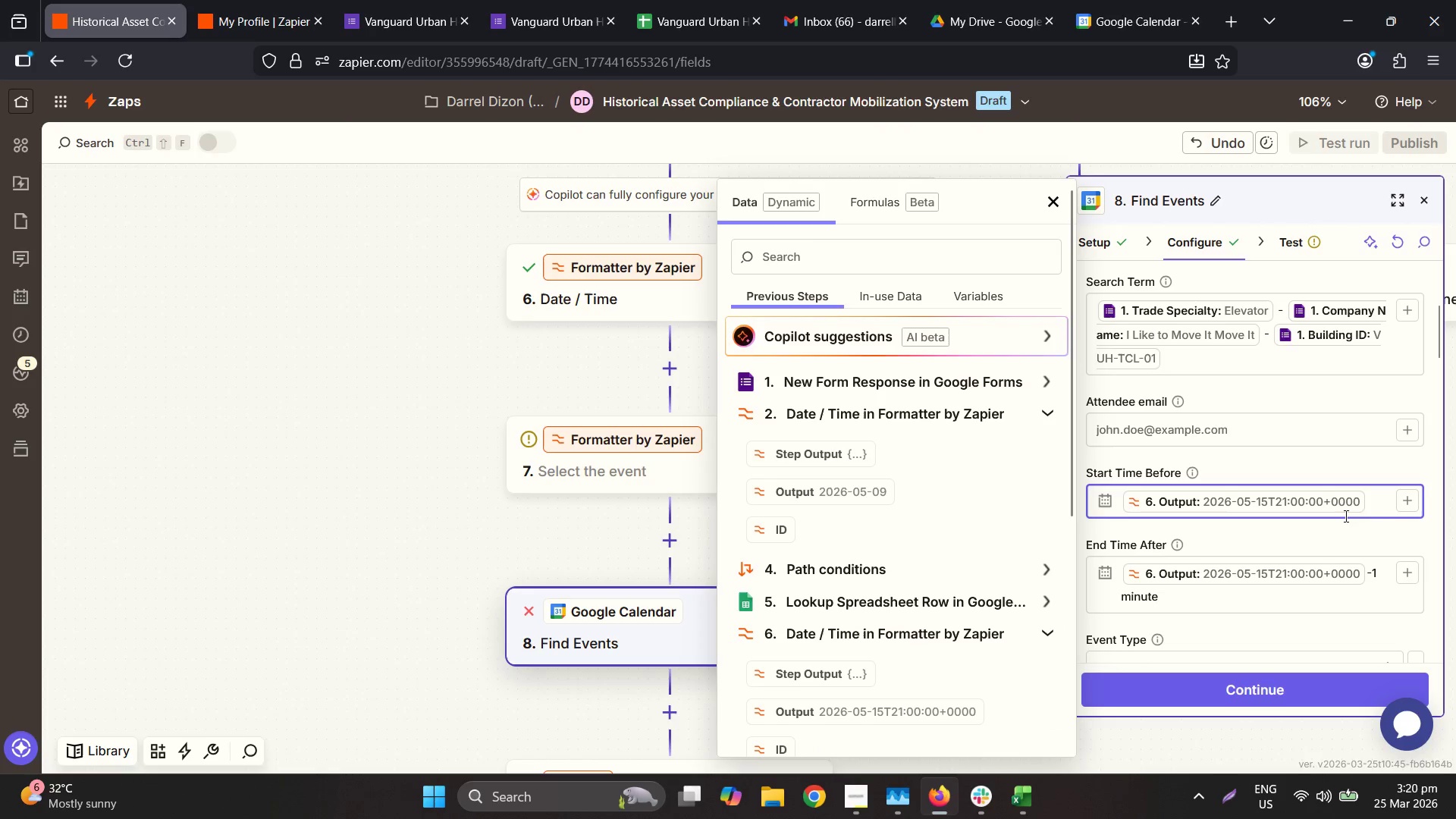 
left_click([1380, 507])
 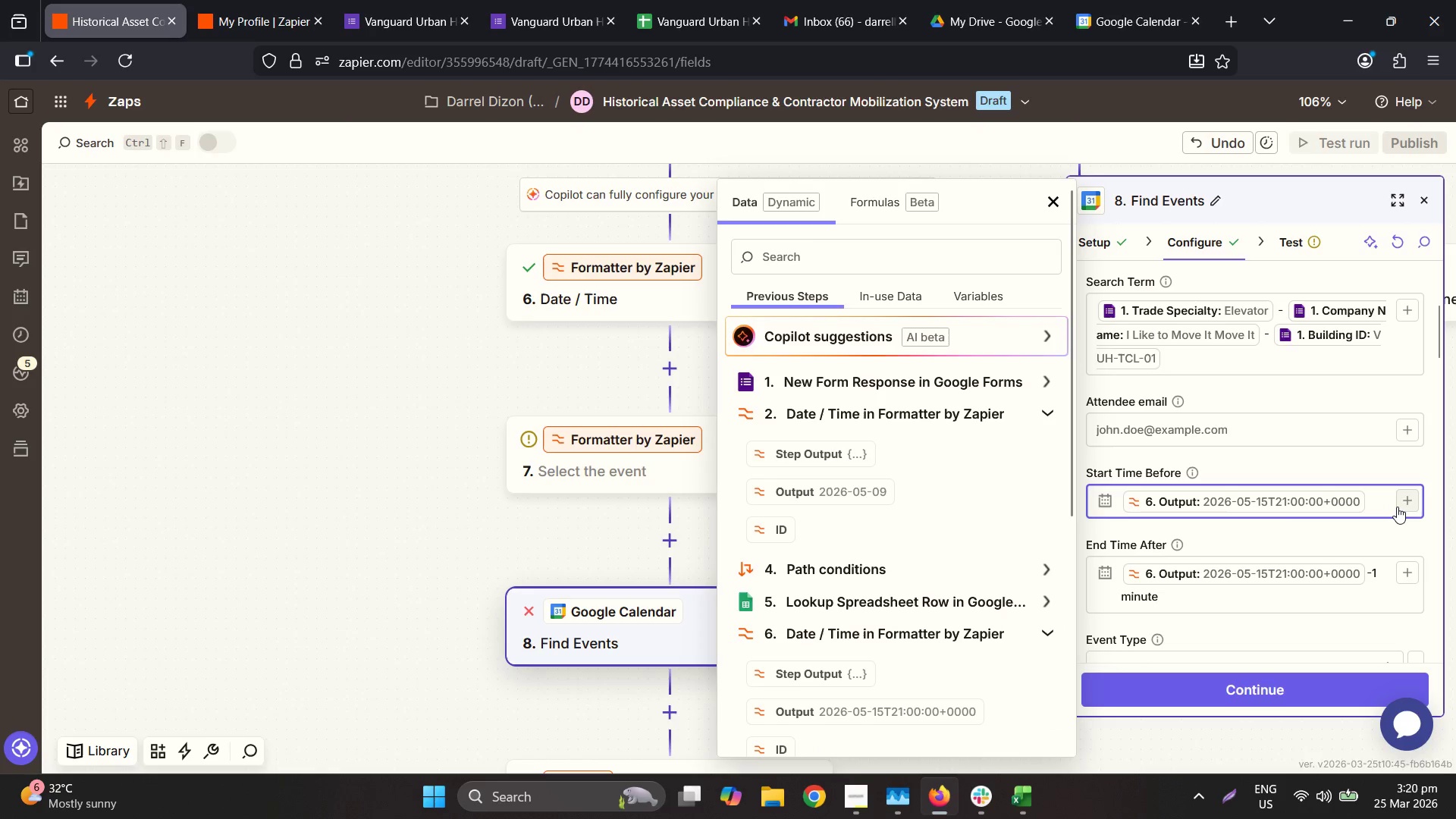 
type(+ )
key(Backspace)
type(3 hours 1 minute)
 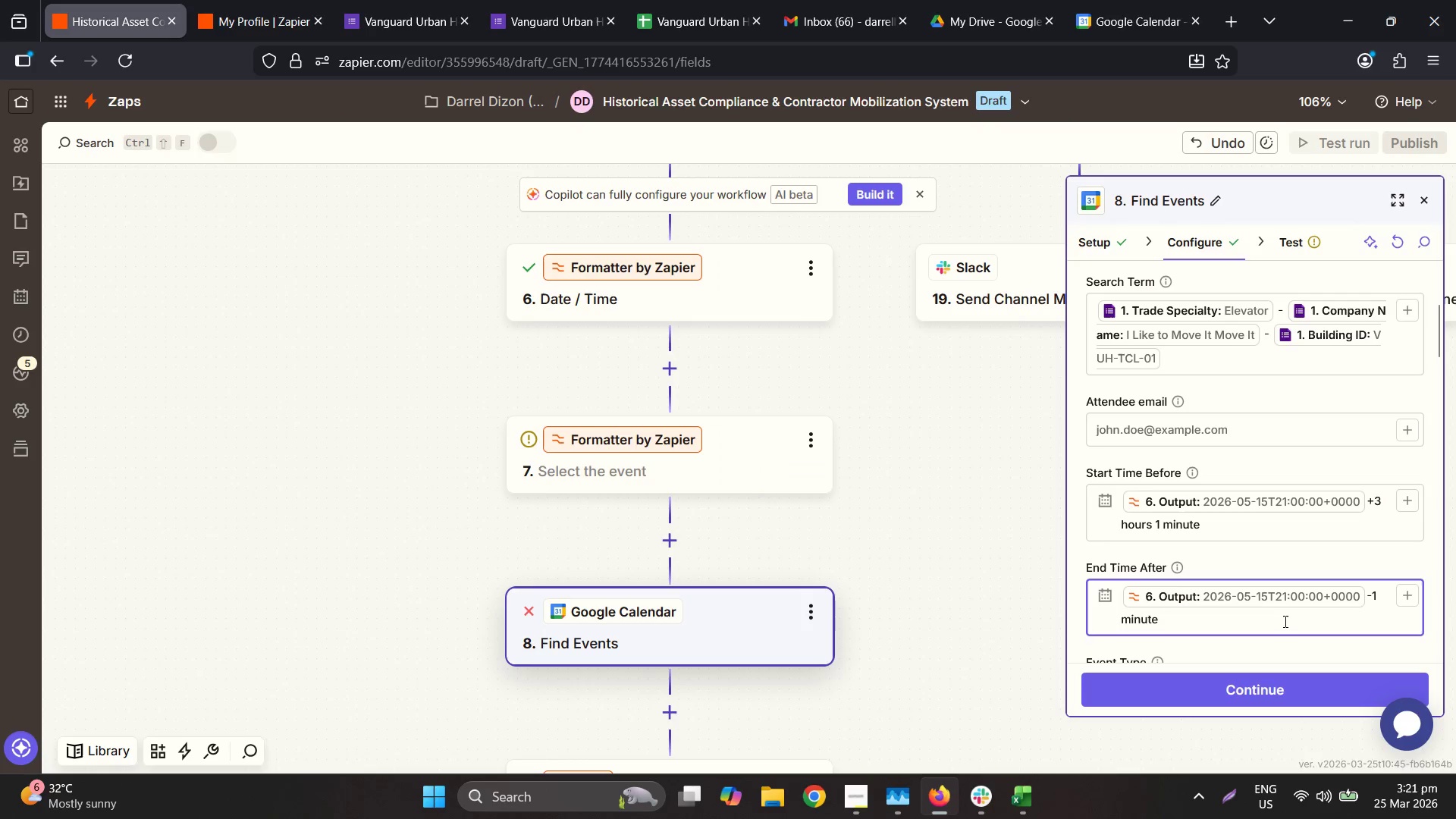 
double_click([1284, 621])
 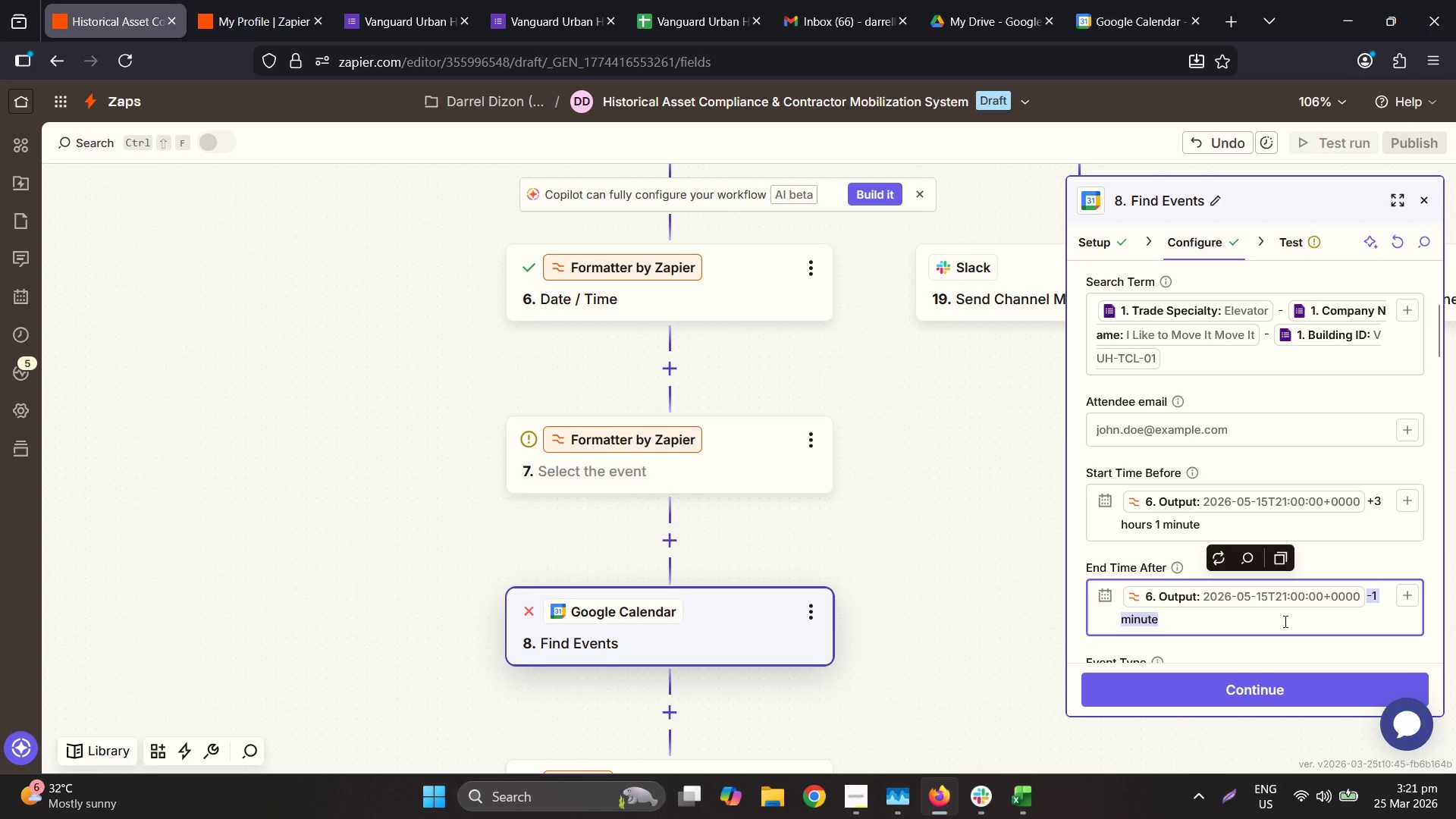 
key(Backspace)
 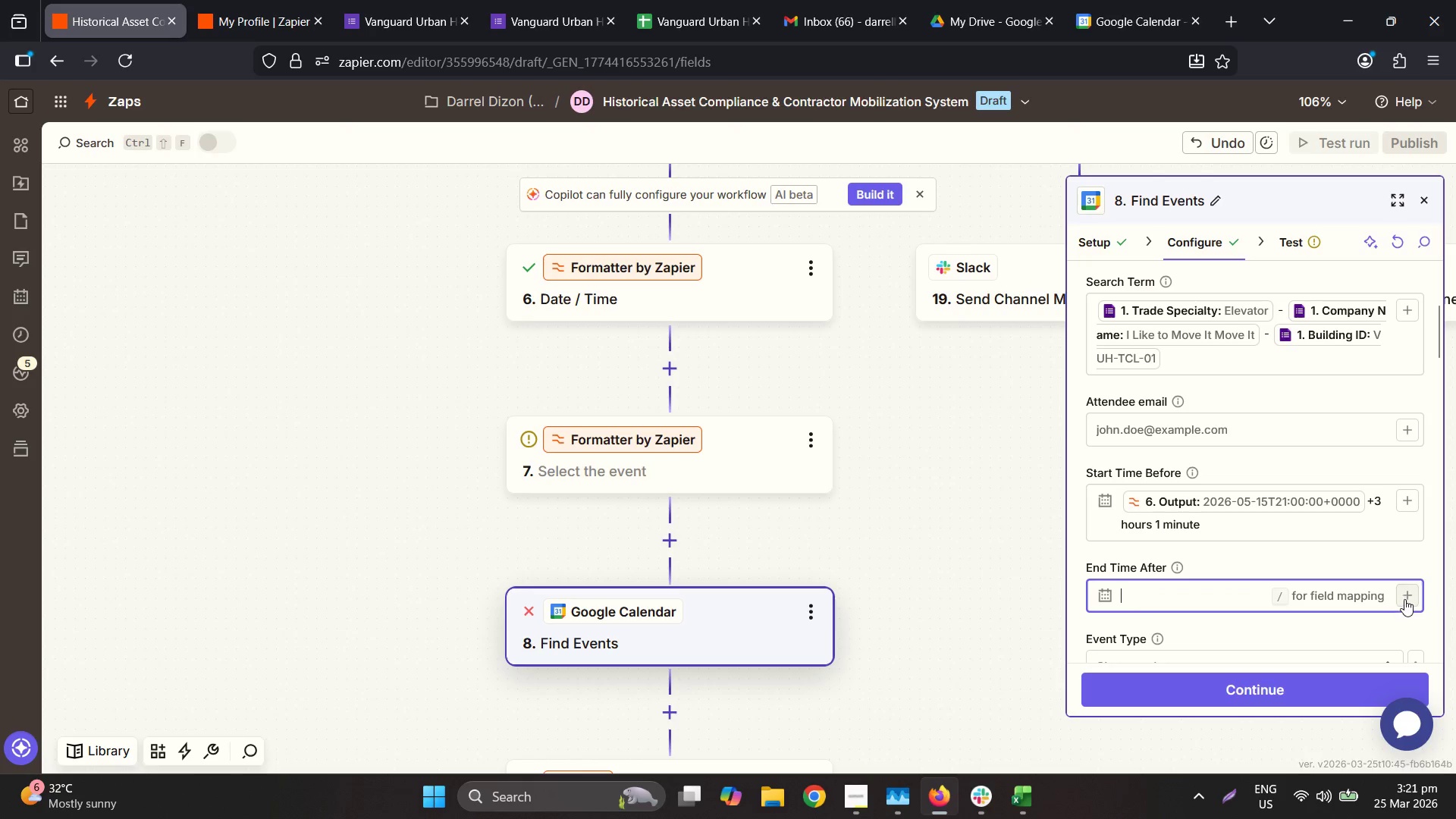 
double_click([1233, 590])
 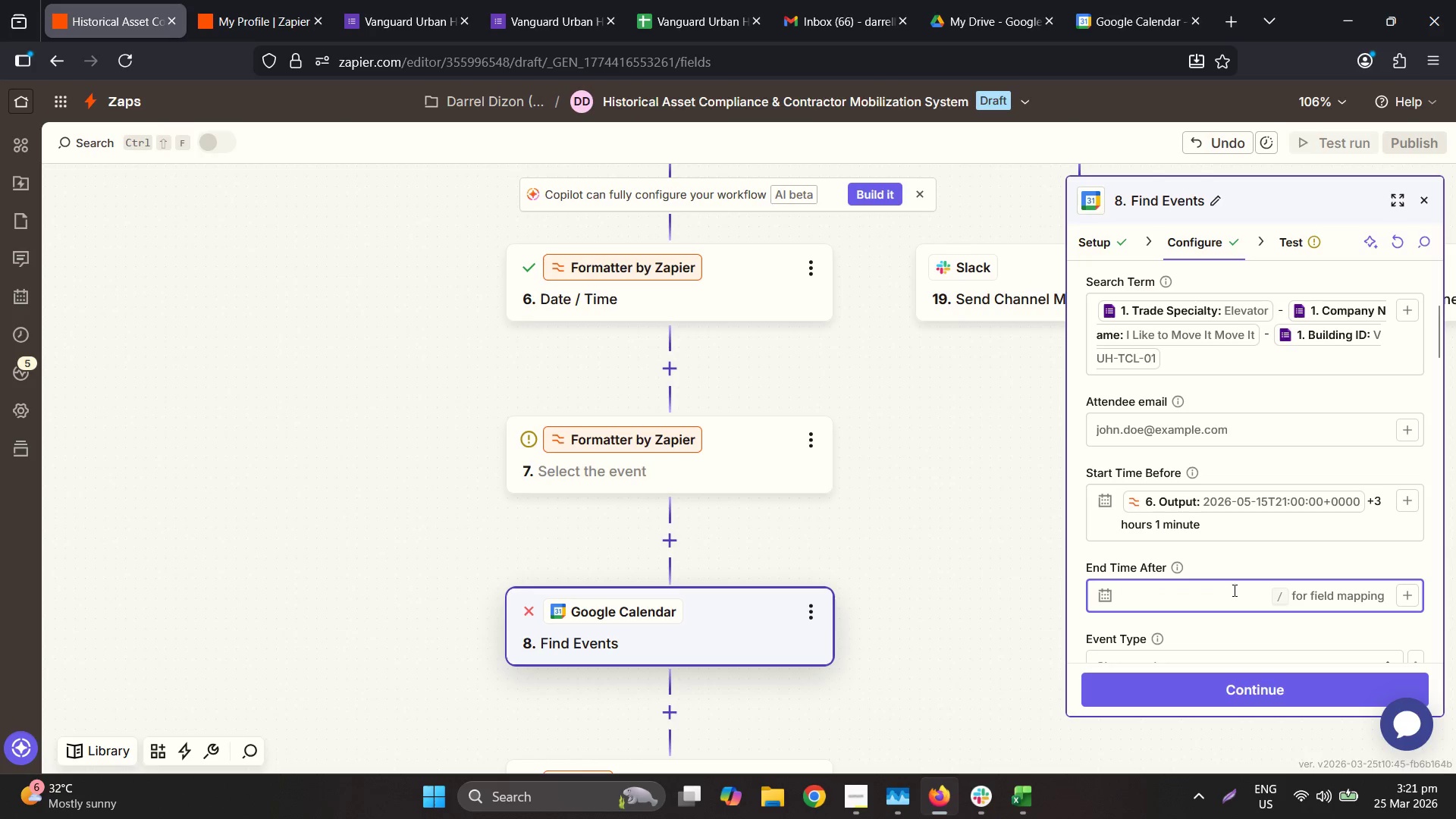 
triple_click([1233, 590])
 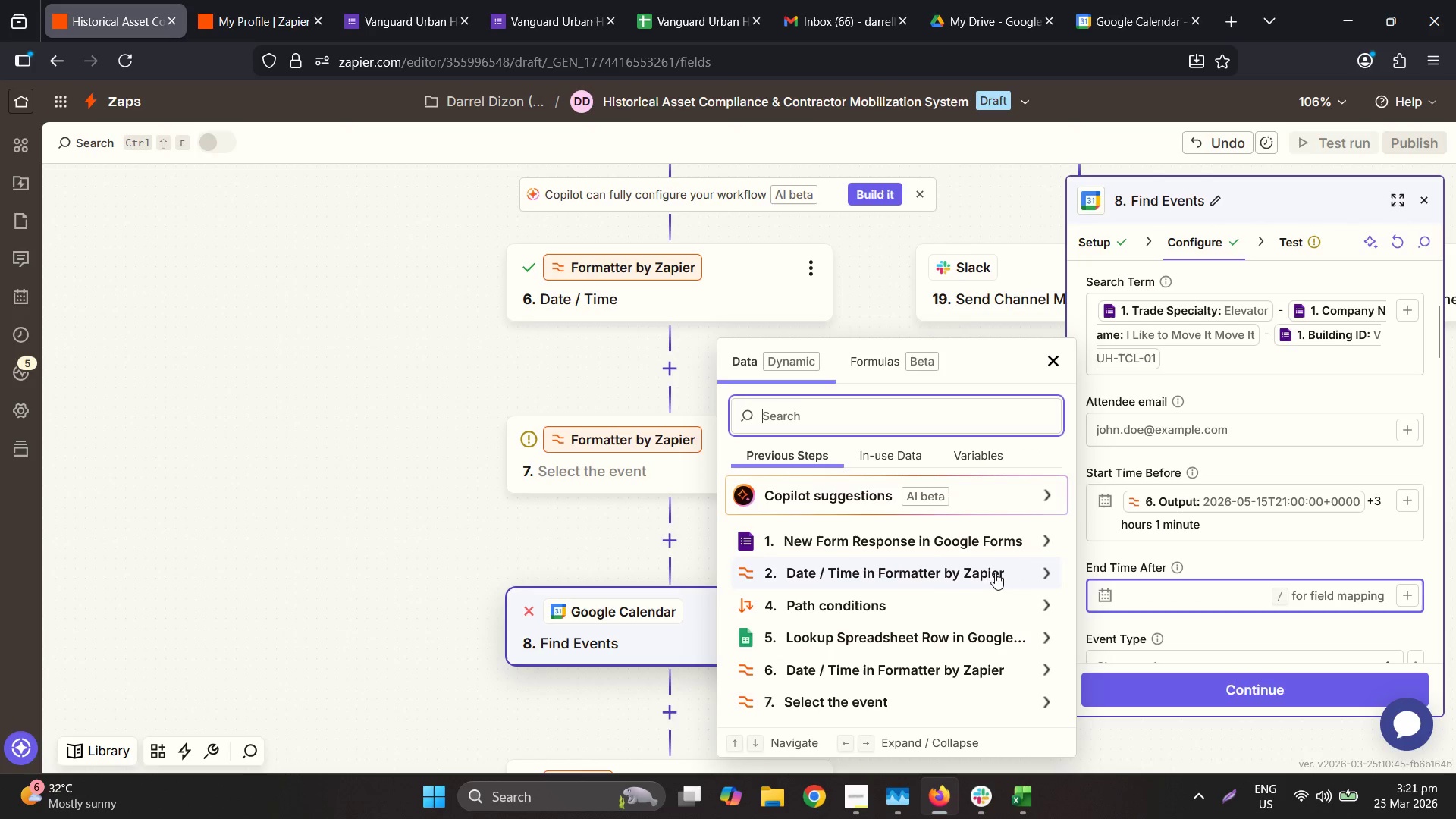 
left_click([874, 575])
 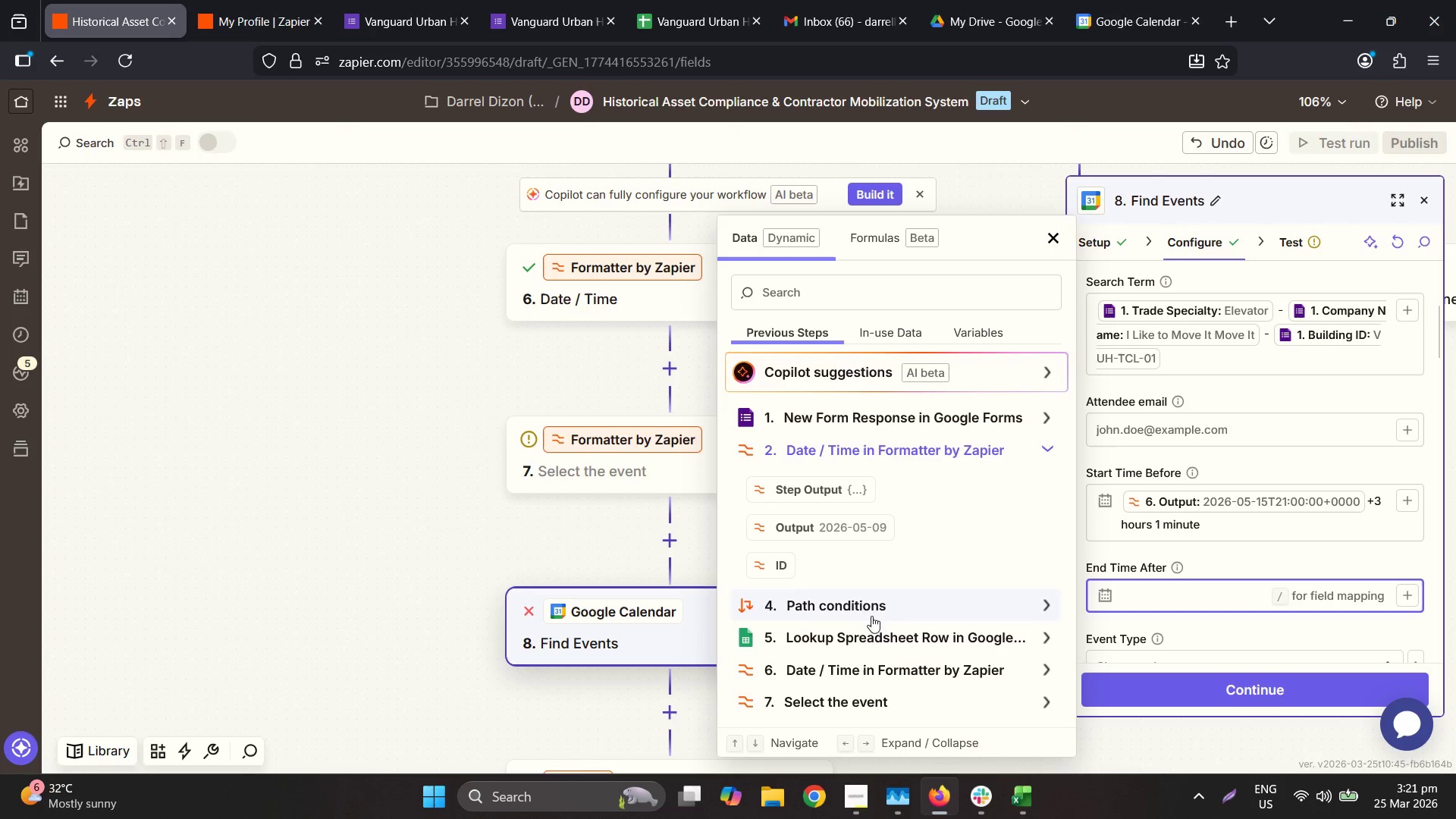 
left_click([866, 704])
 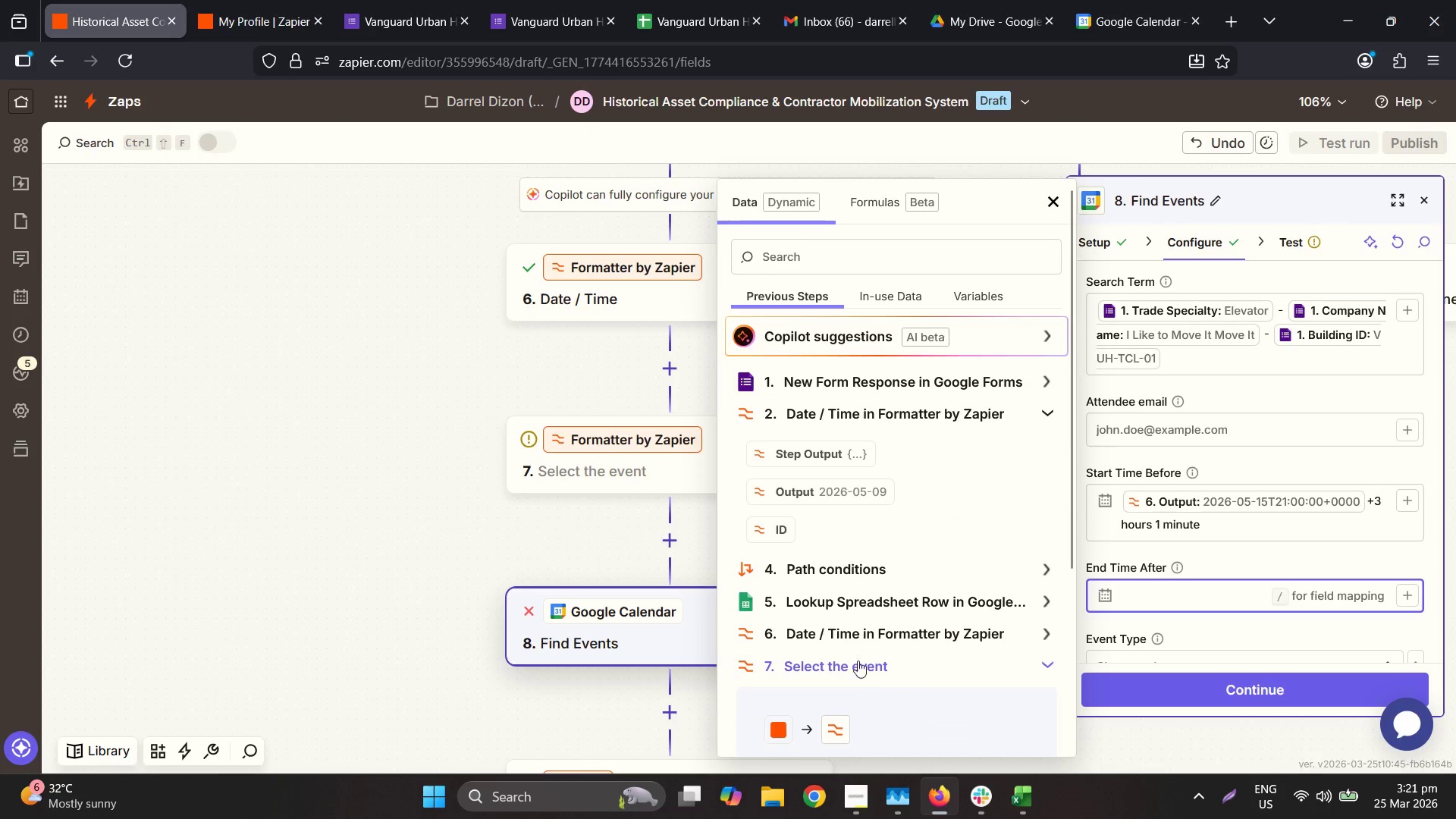 
left_click([851, 623])
 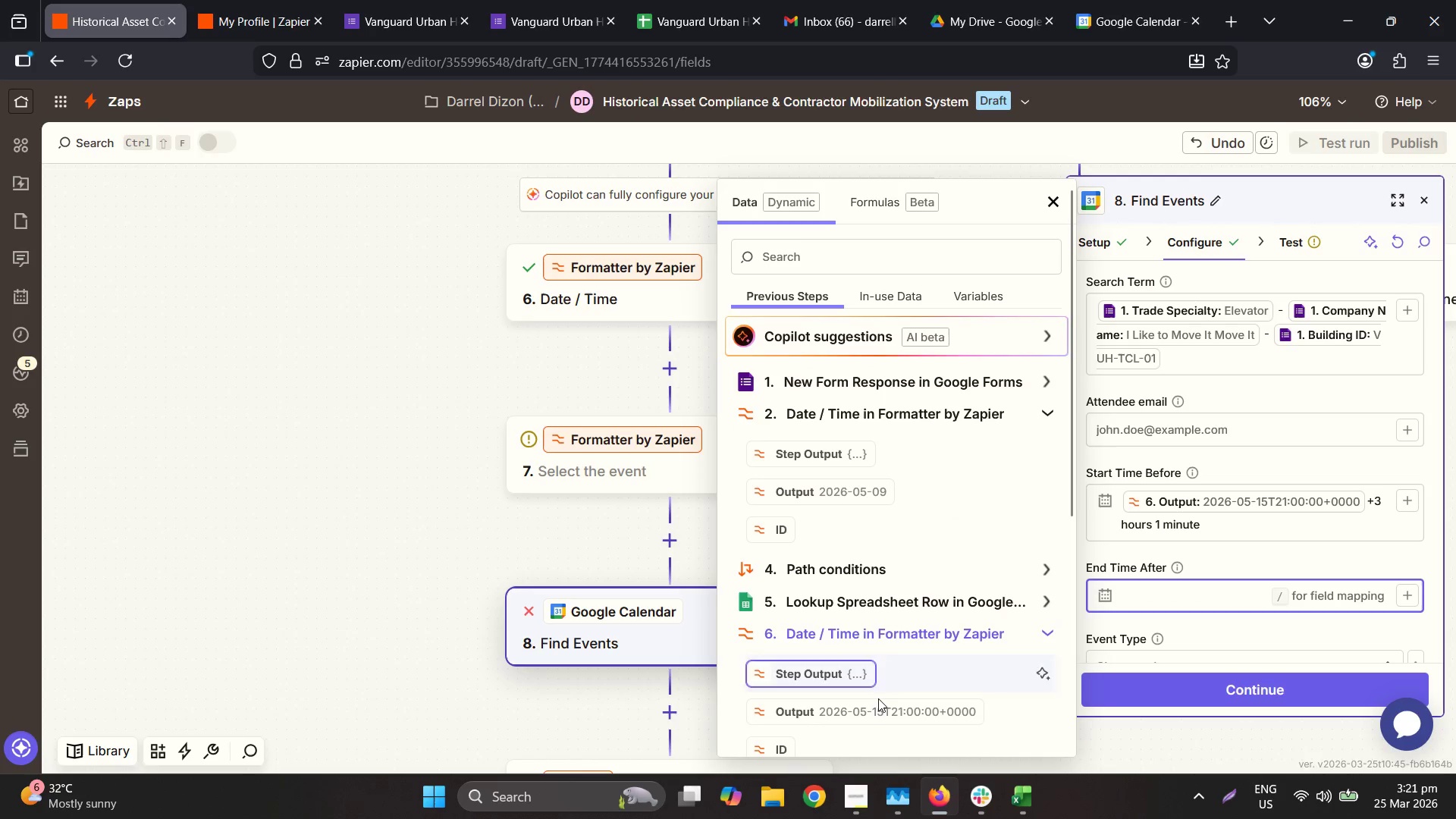 
left_click([887, 714])
 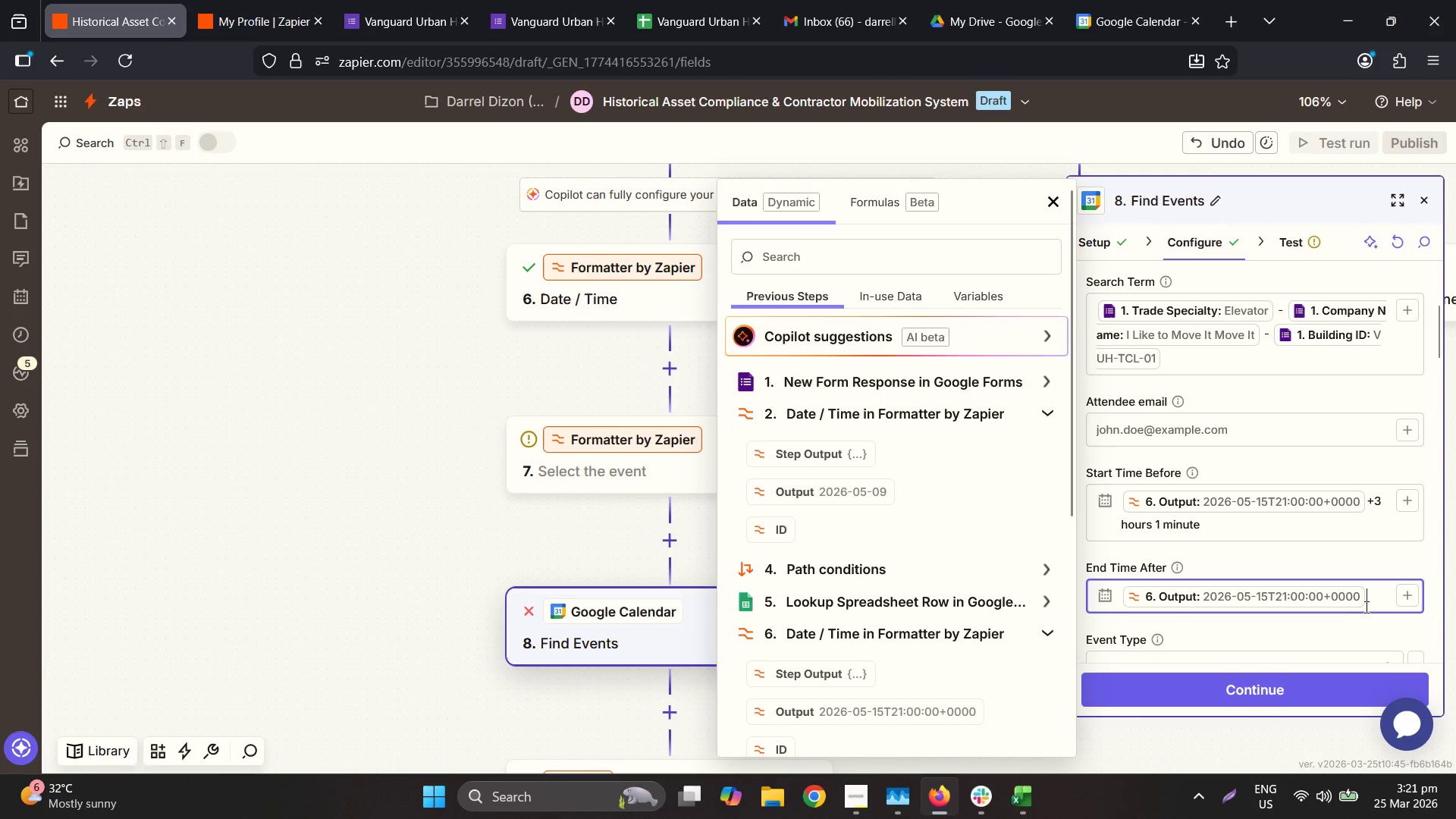 
left_click([1365, 606])
 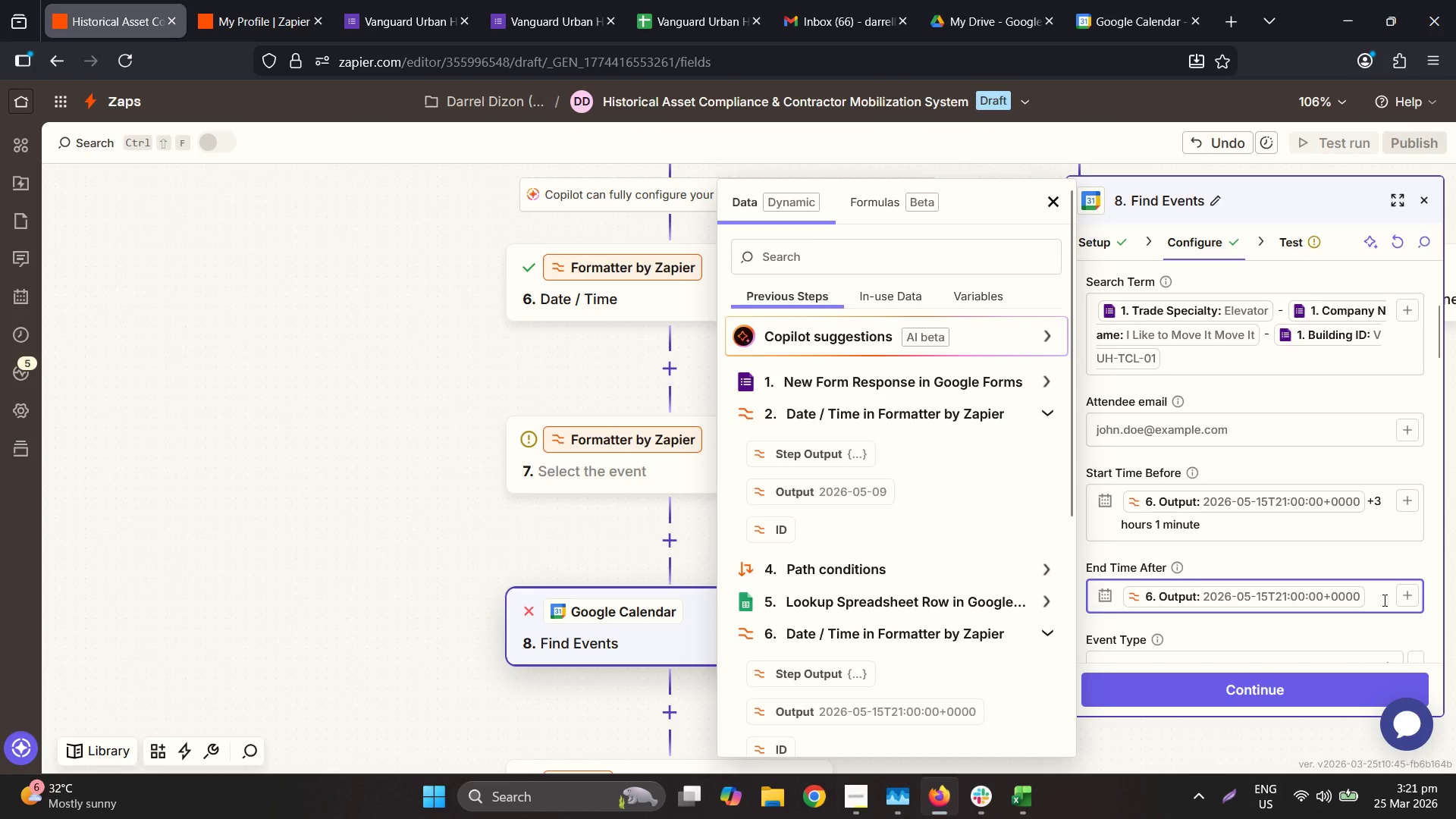 
type(-1 munut)
key(Backspace)
key(Backspace)
key(Backspace)
key(Backspace)
type(inute)
 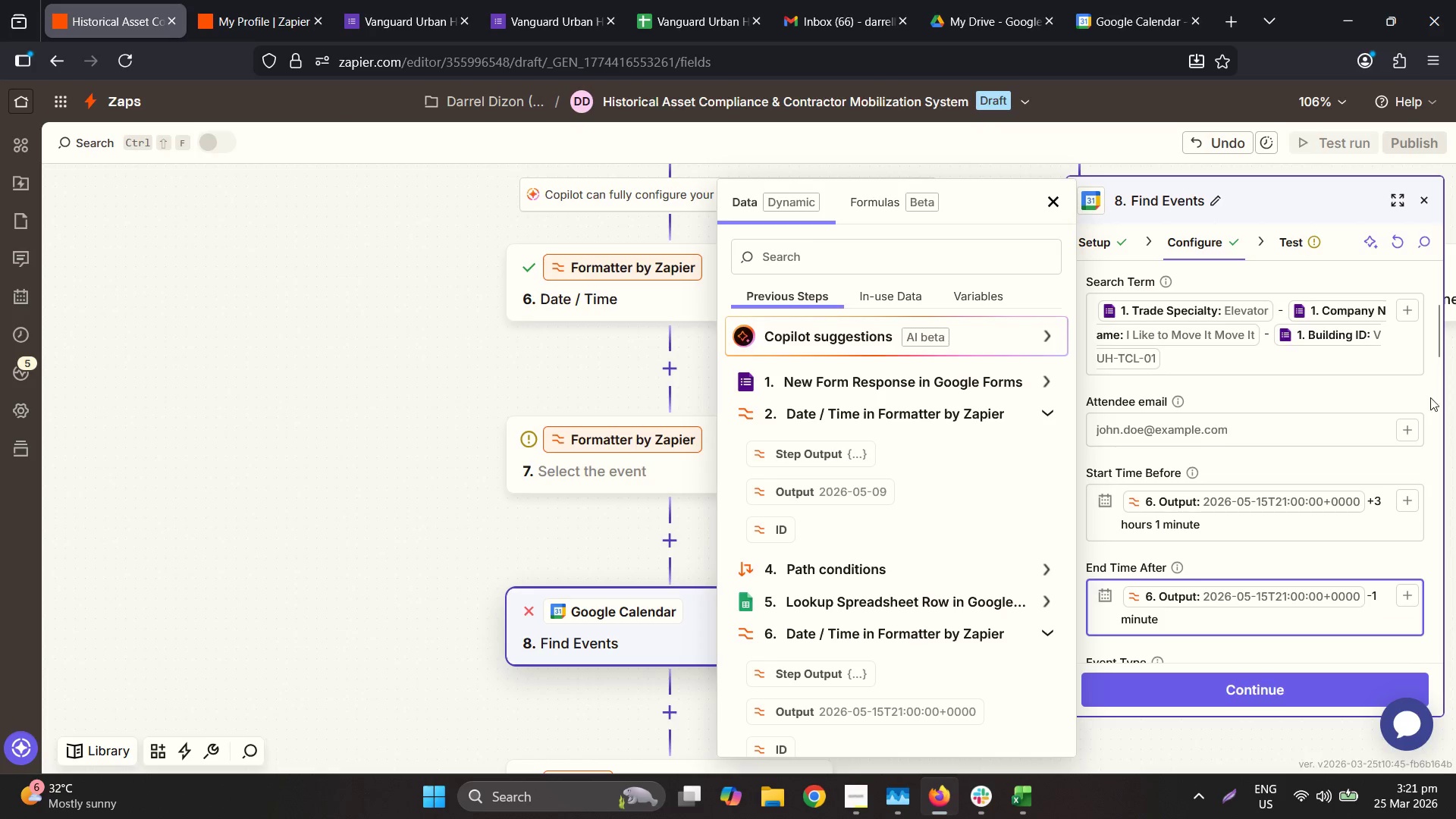 
scroll: coordinate [1235, 483], scroll_direction: down, amount: 7.0
 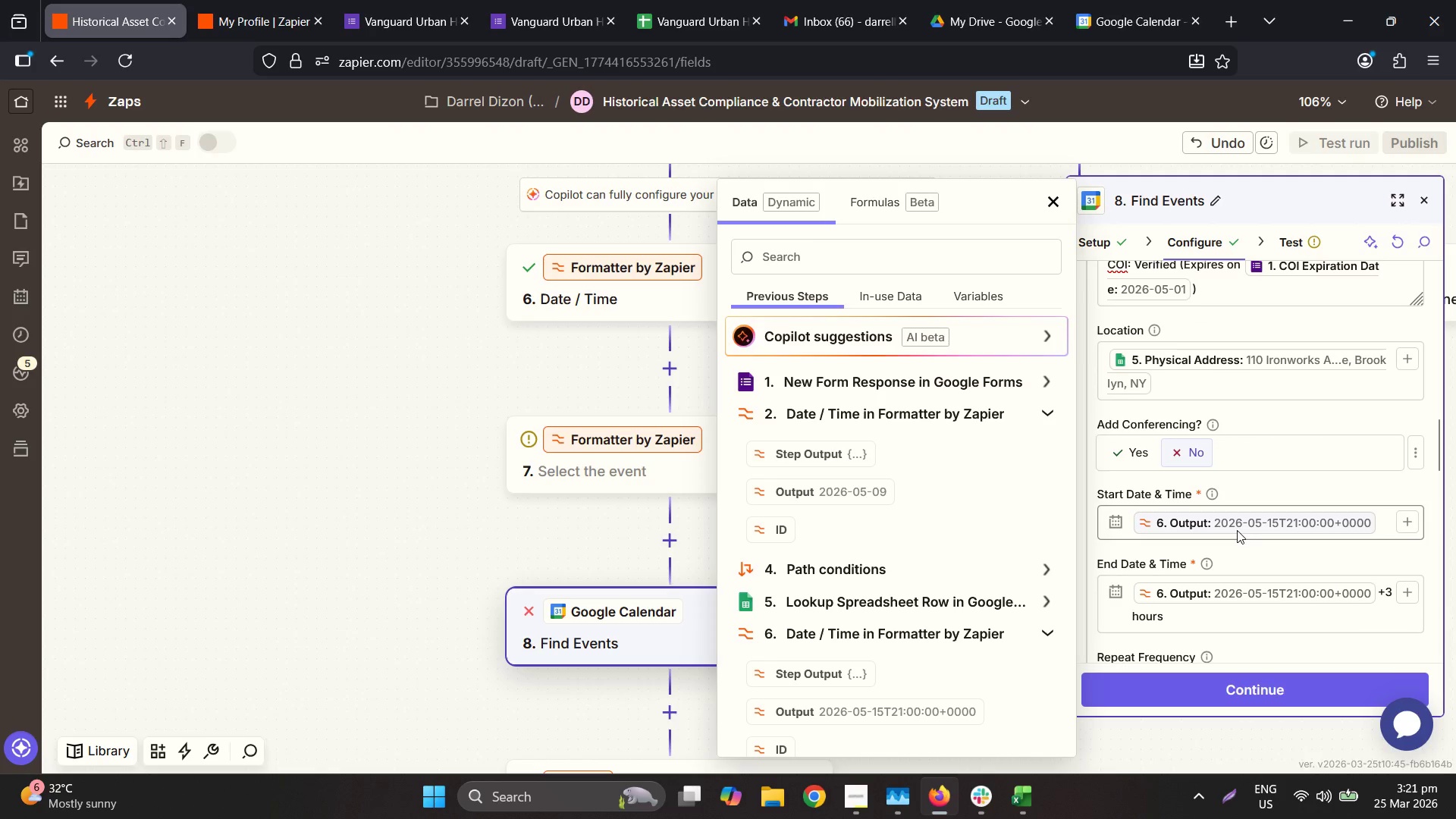 
left_click([1263, 514])
 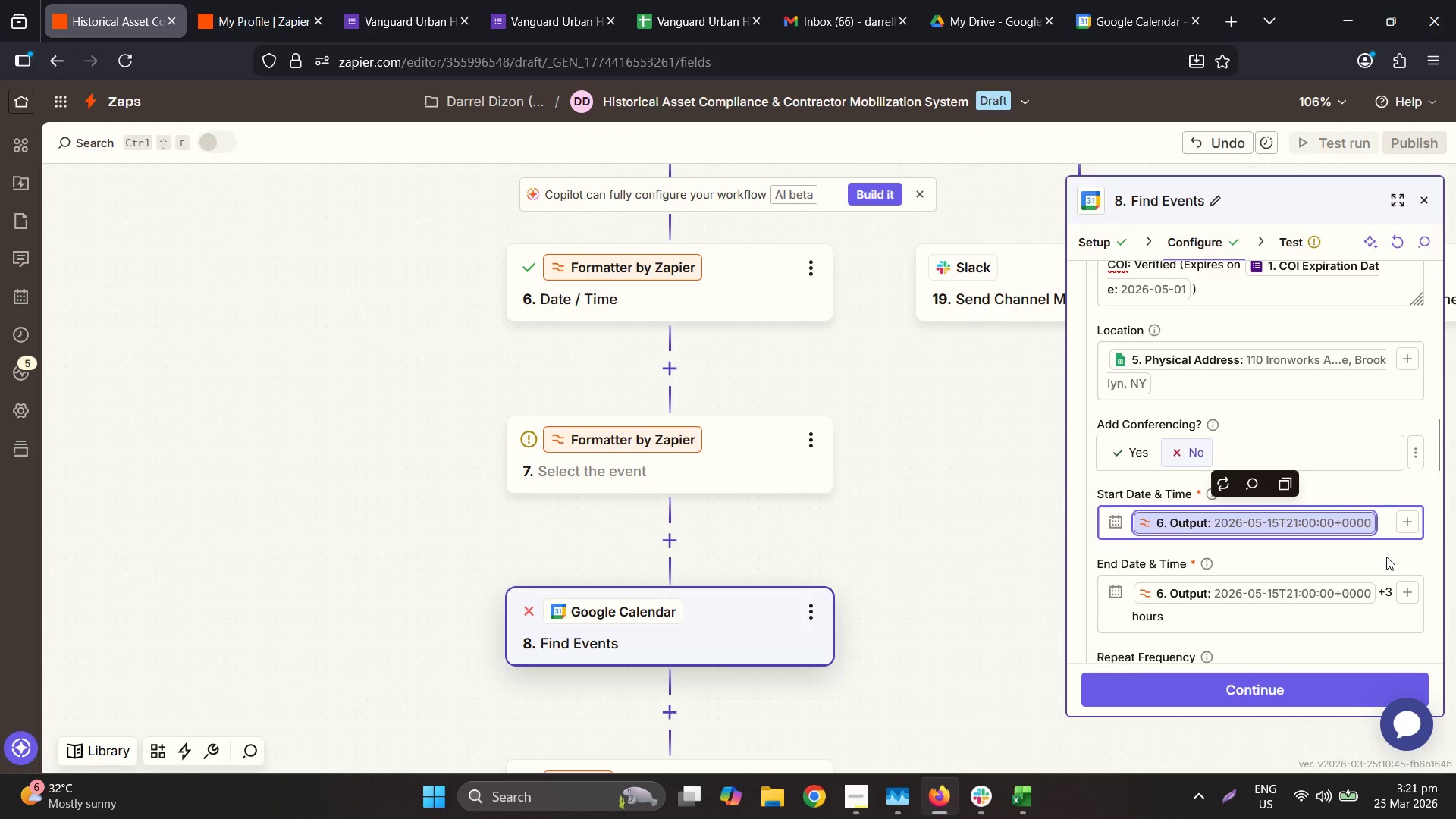 
scroll: coordinate [1385, 557], scroll_direction: down, amount: 1.0
 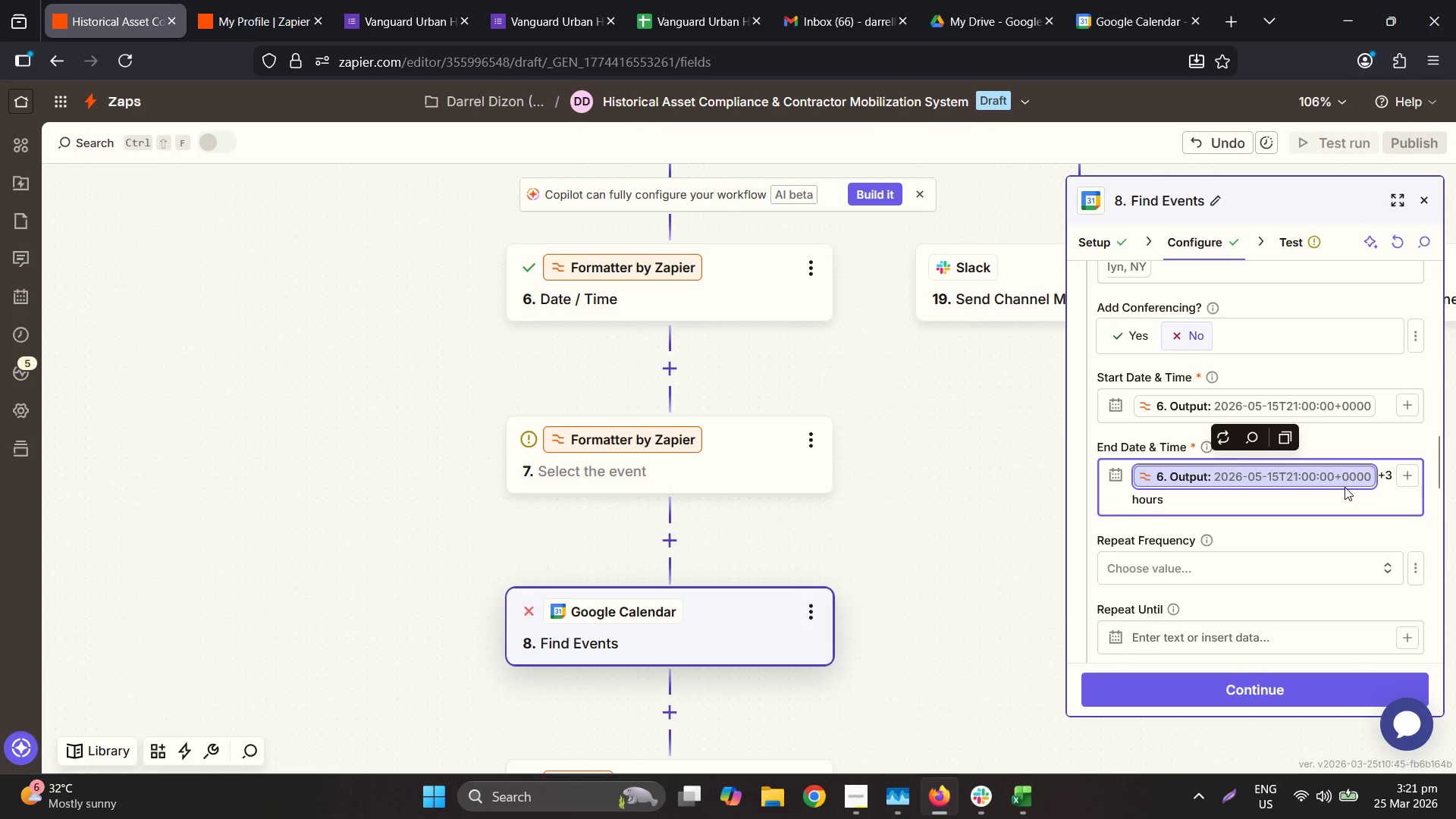 
double_click([1345, 489])
 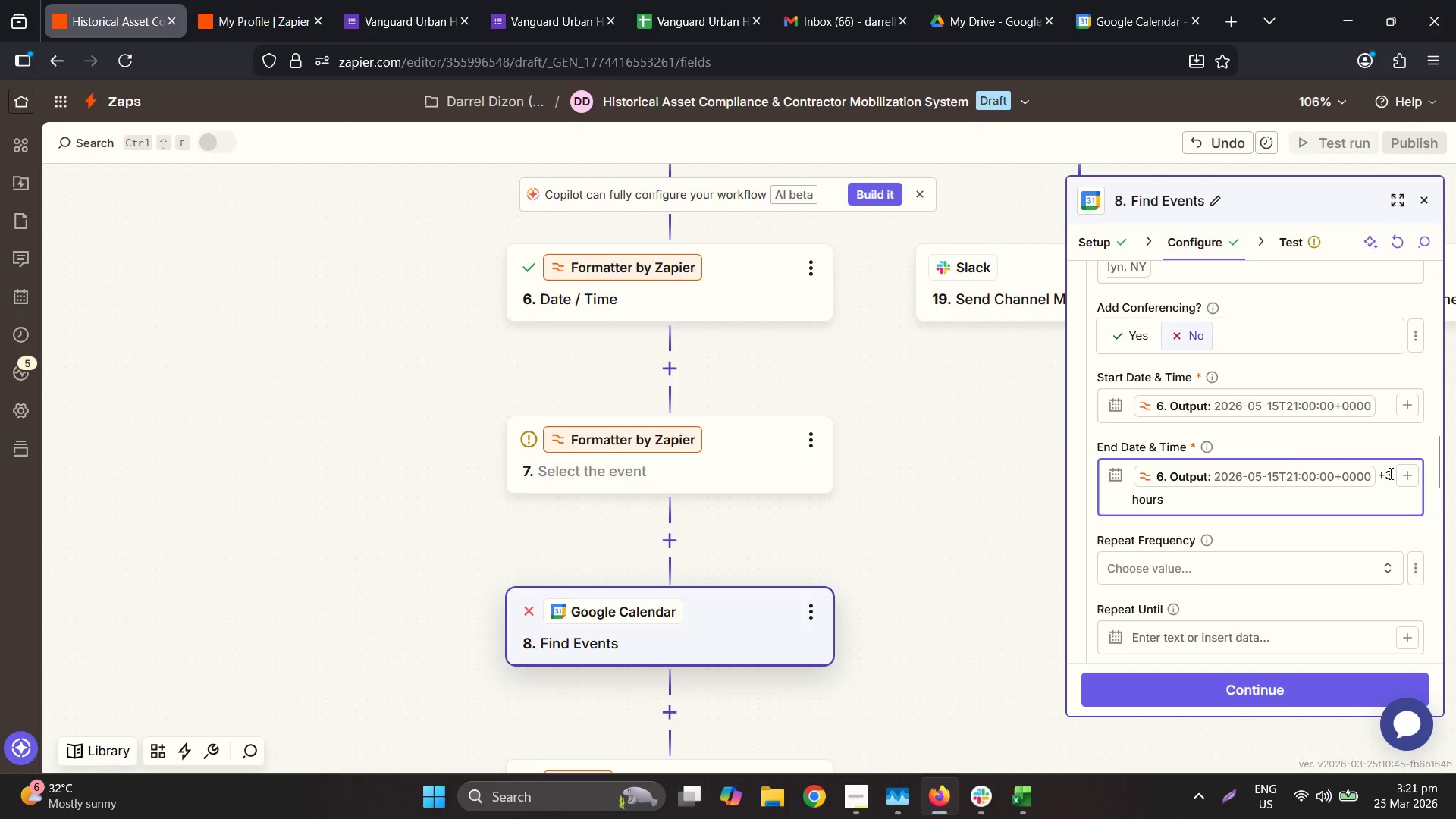 
left_click([1389, 473])
 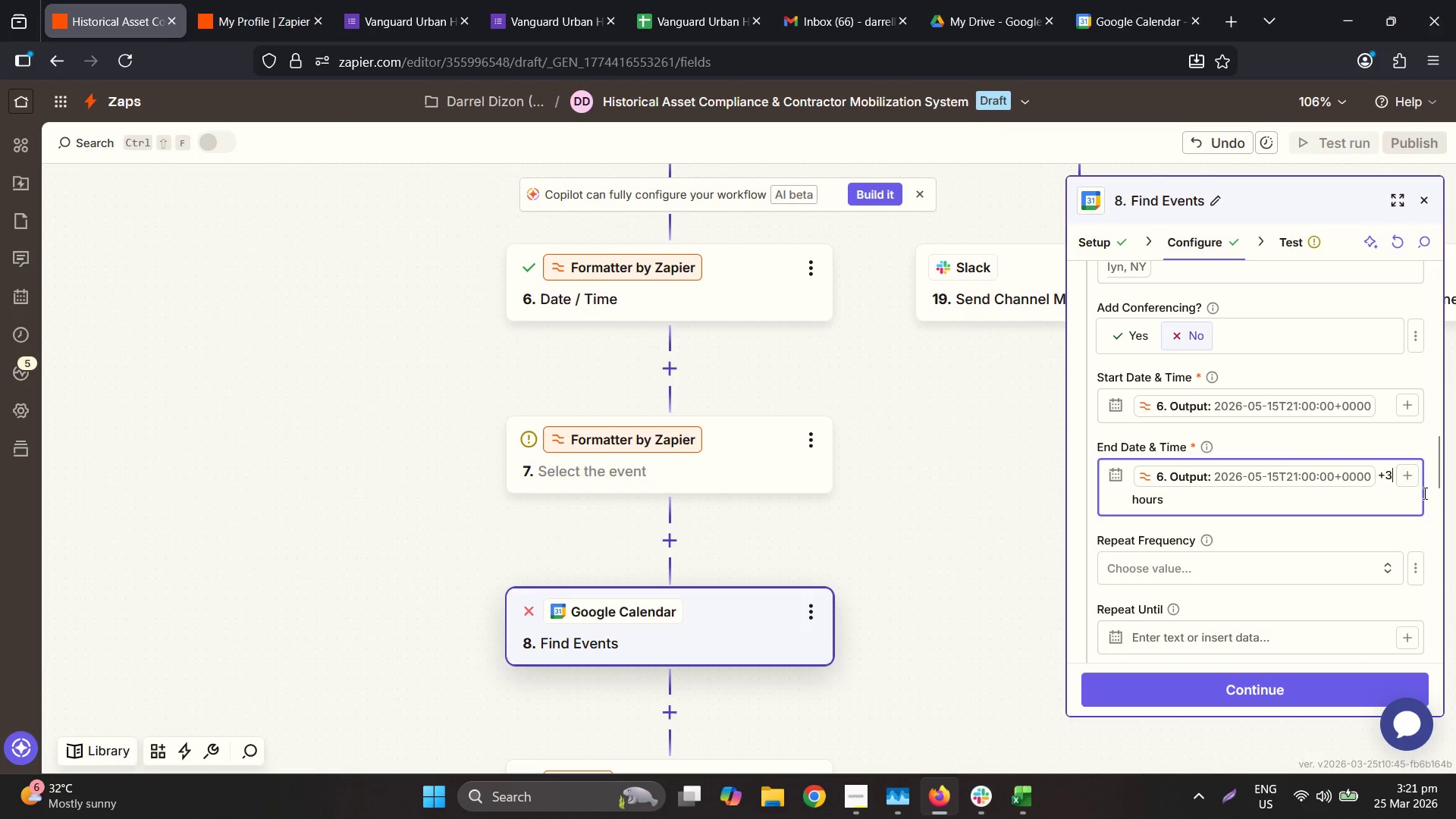 
key(ArrowRight)
 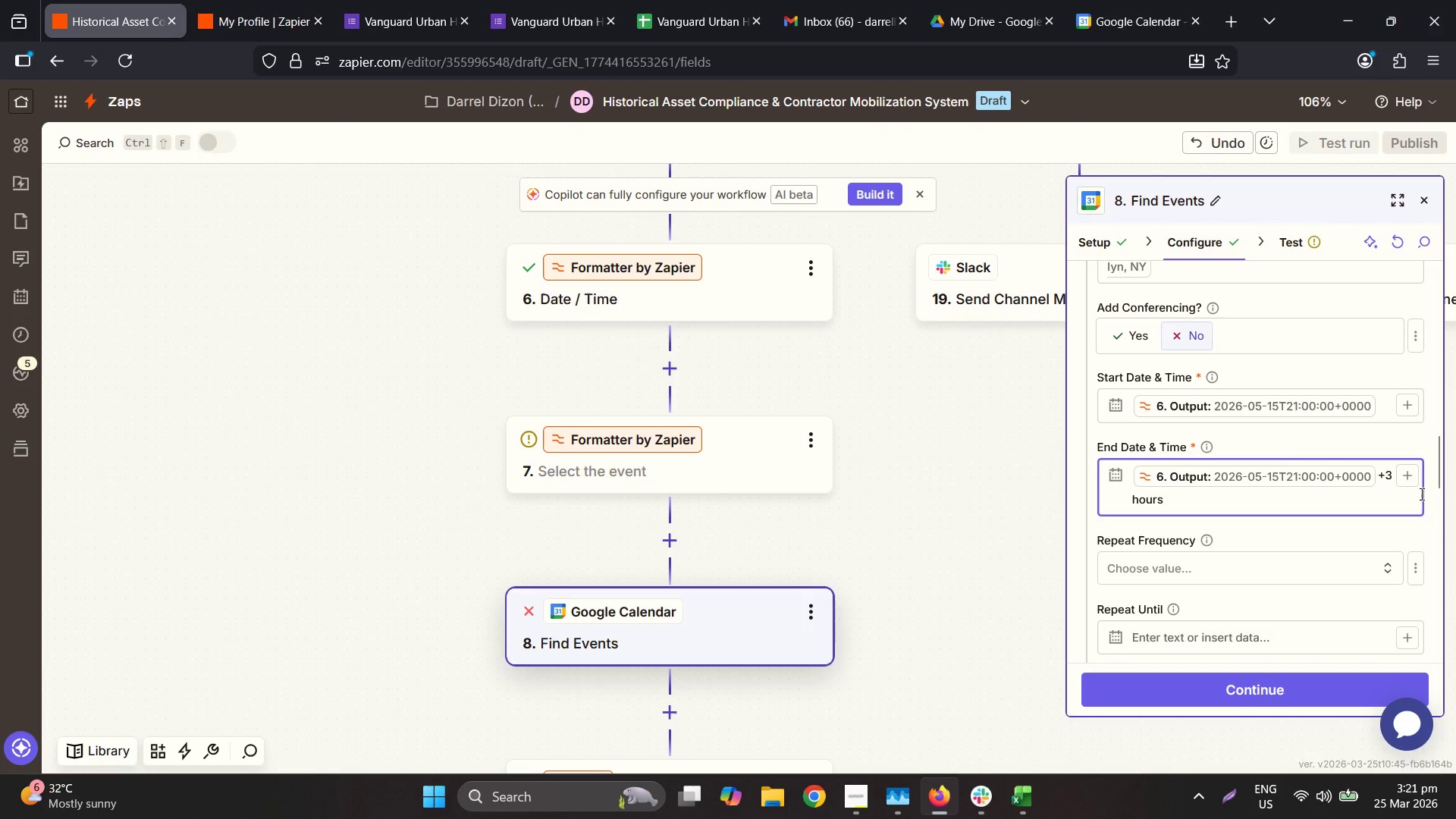 
key(Backspace)
 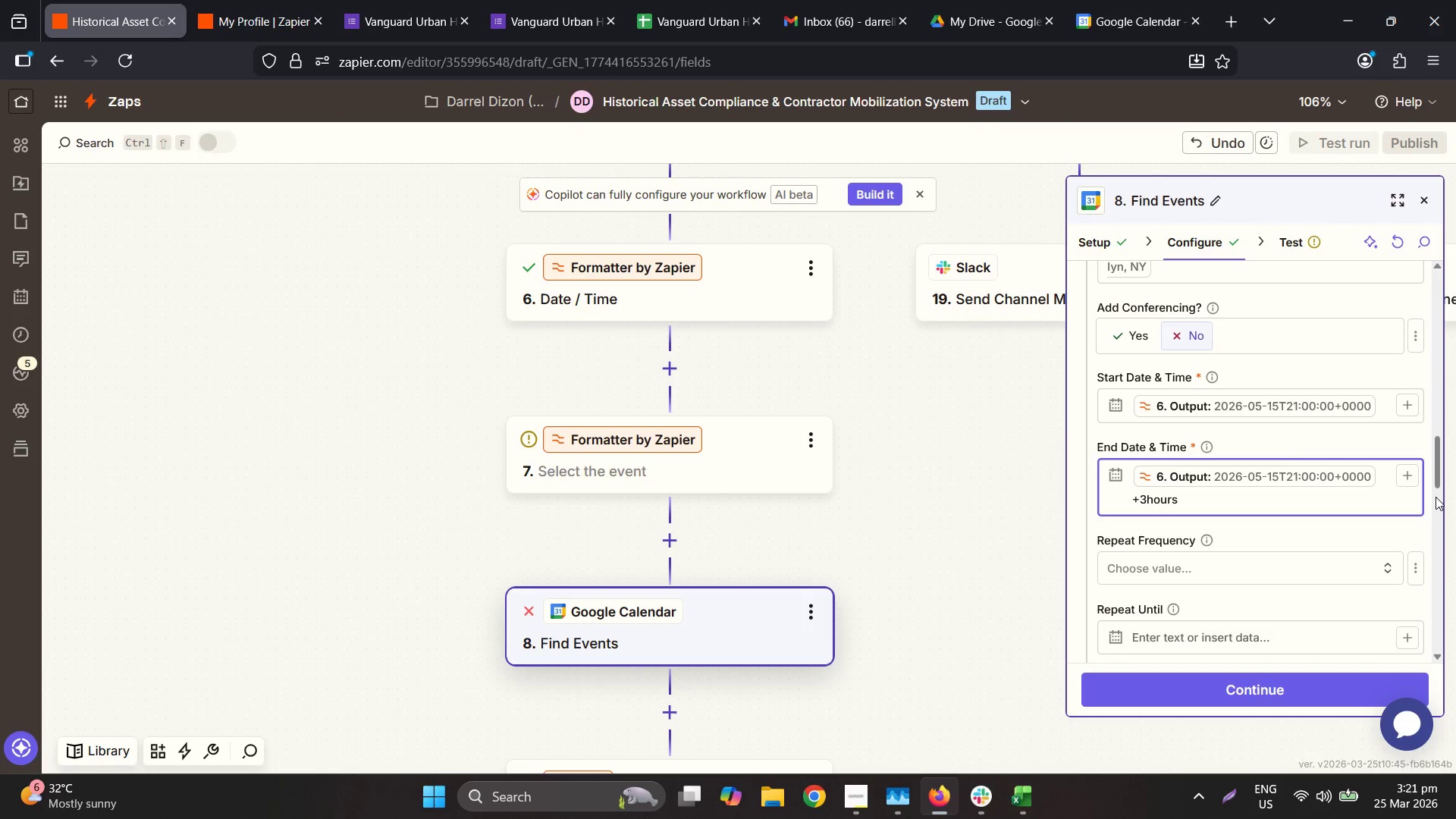 
key(Space)
 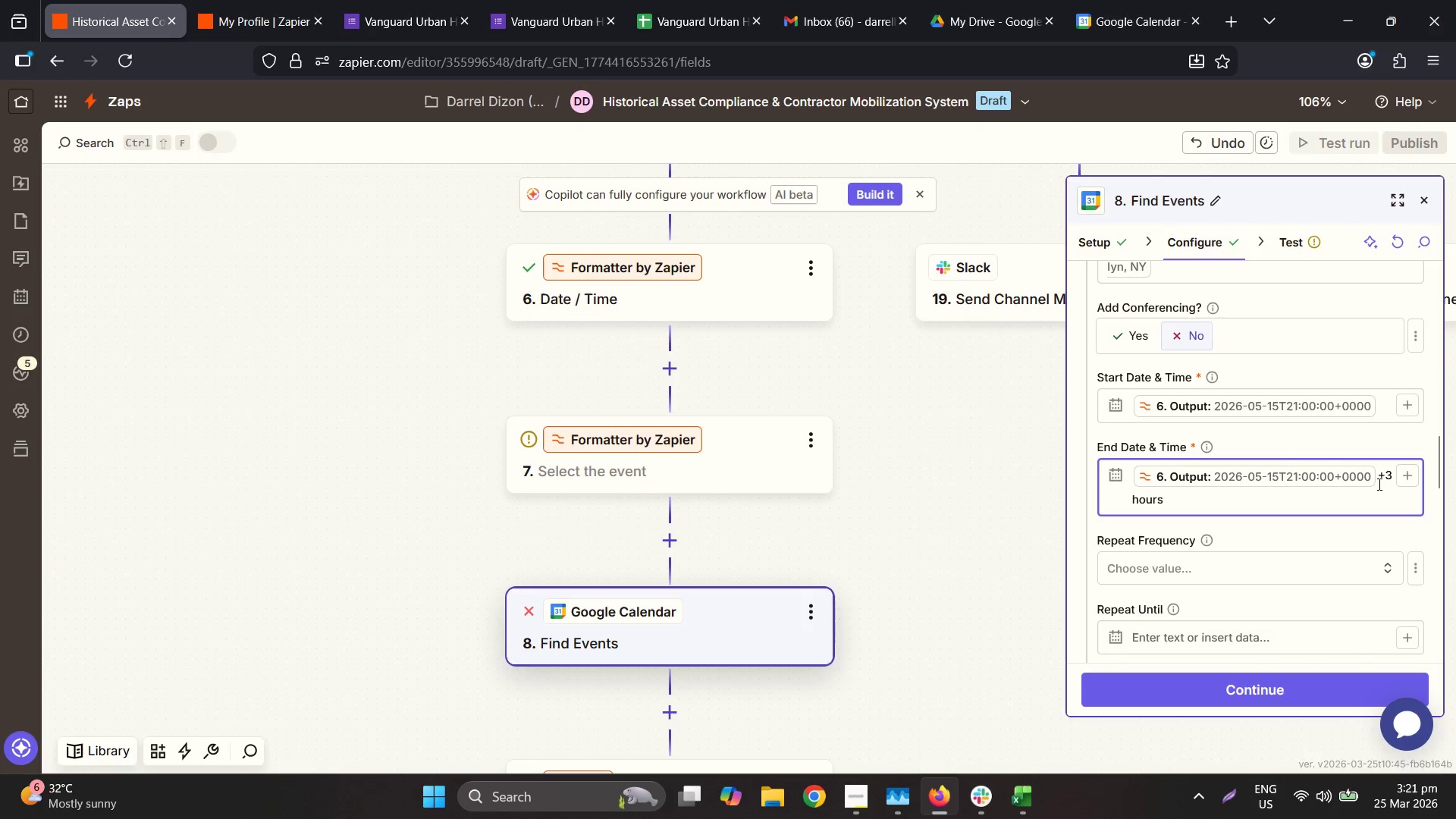 
left_click([1379, 475])
 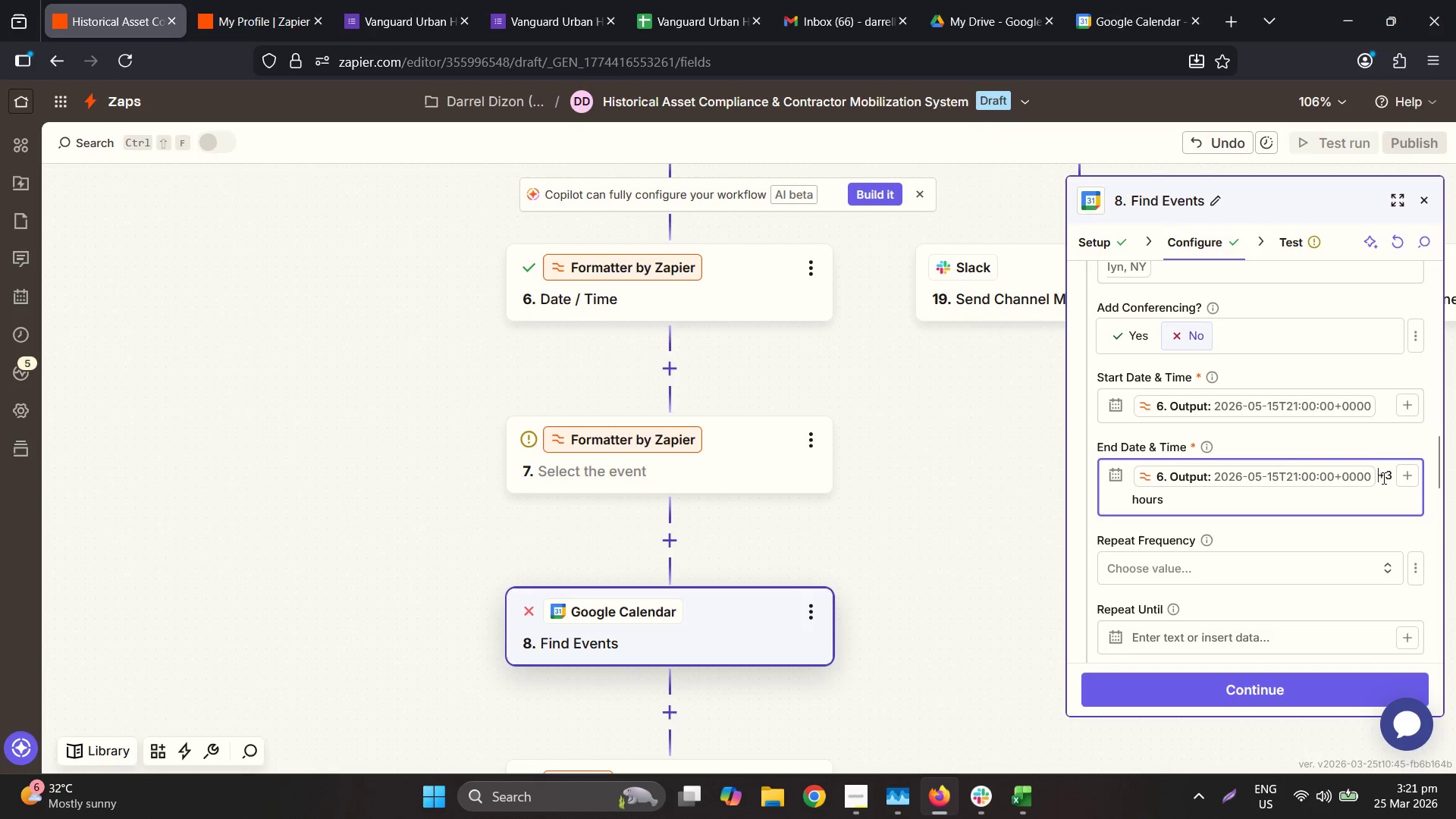 
key(Backspace)
 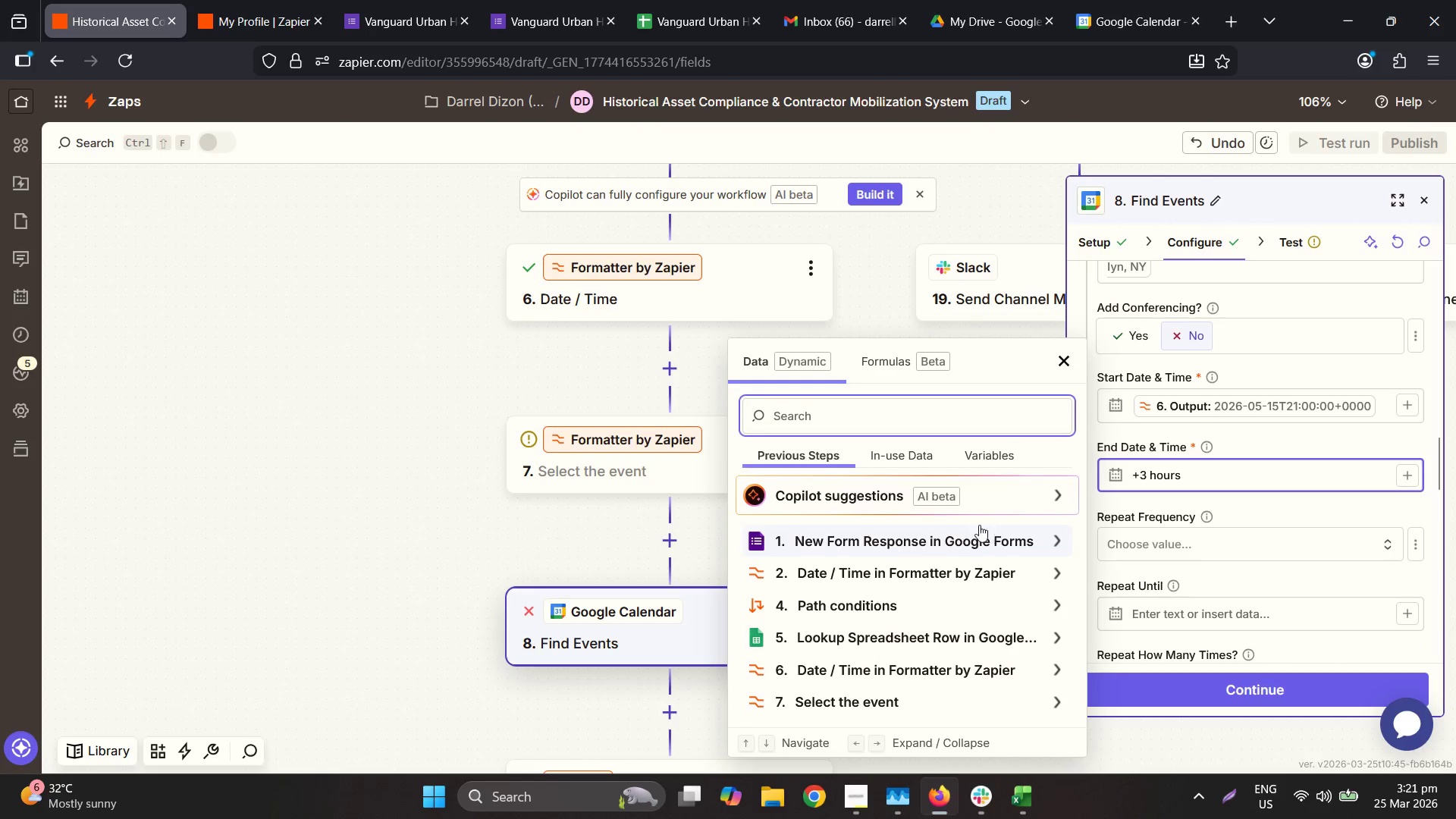 
left_click([868, 681])
 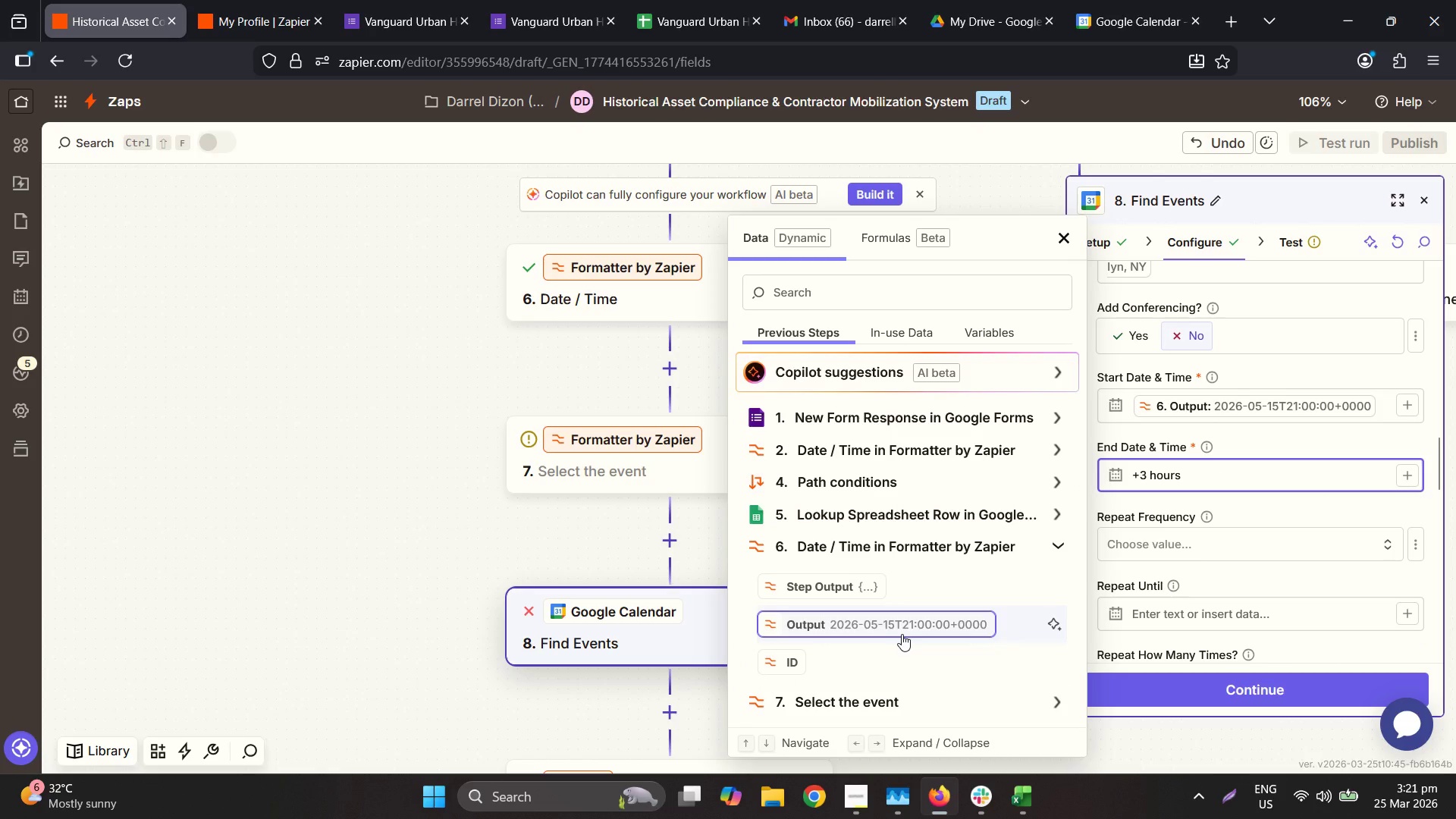 
left_click([902, 634])
 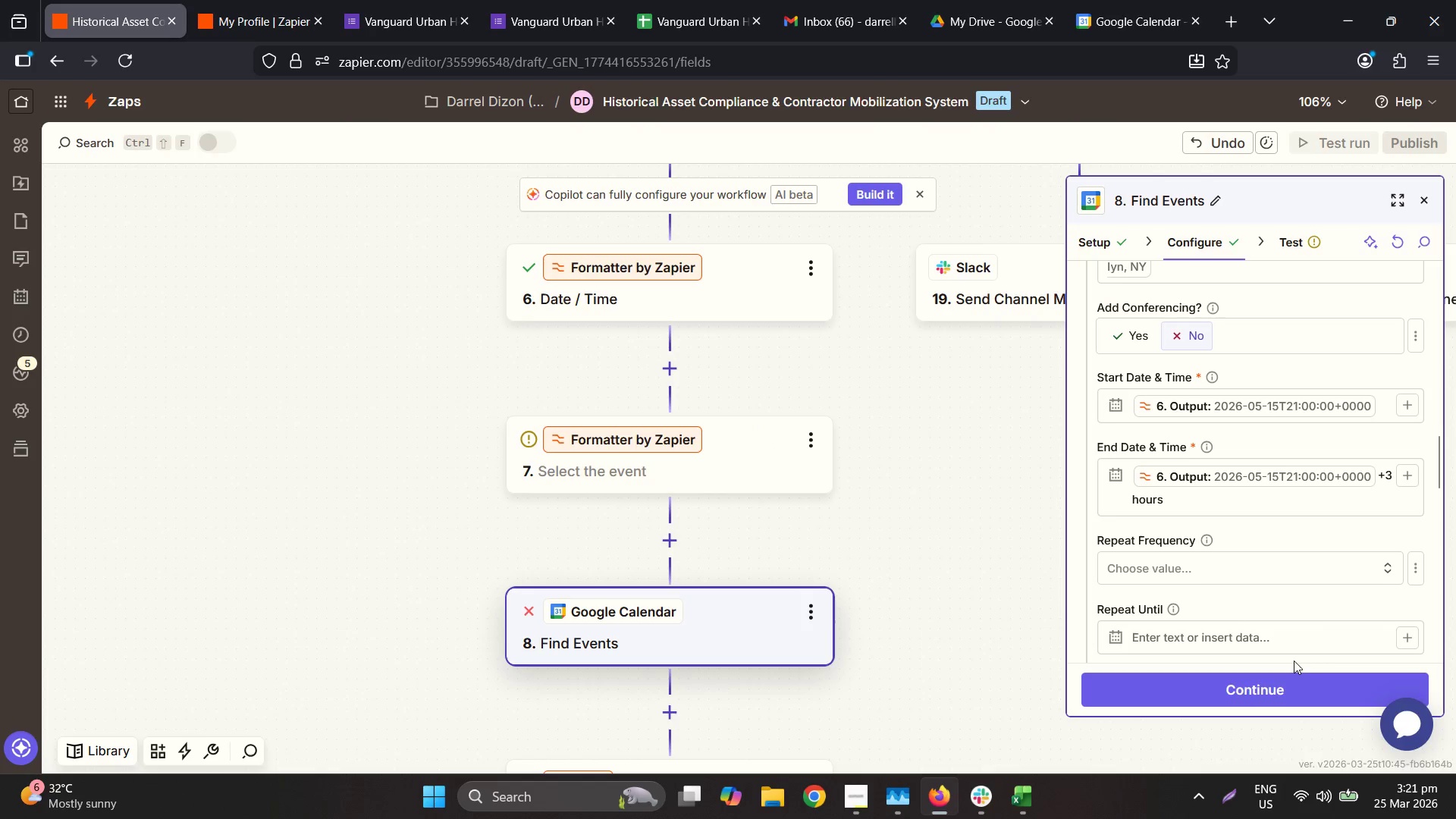 
left_click([1285, 688])
 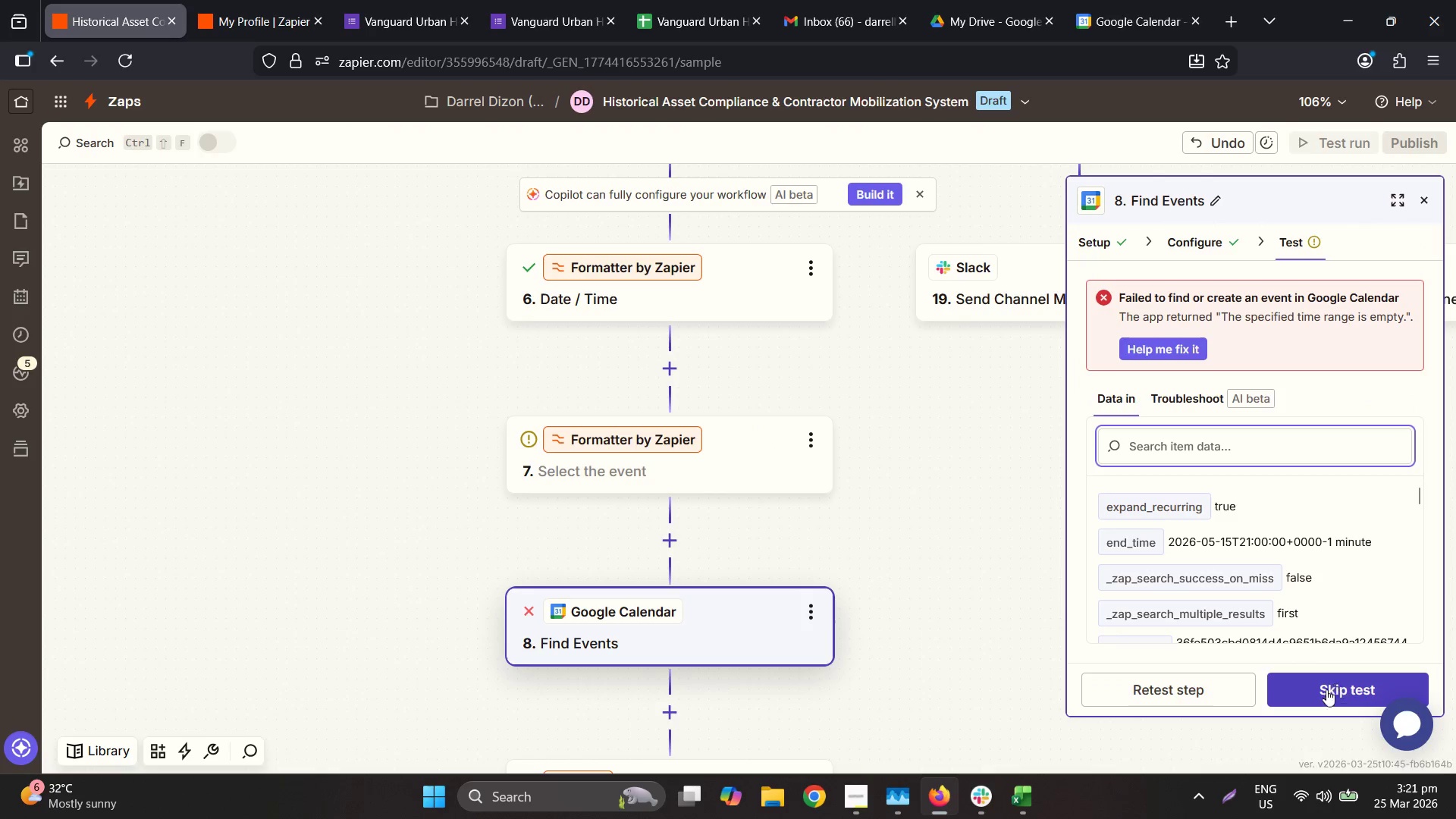 
left_click([1210, 698])
 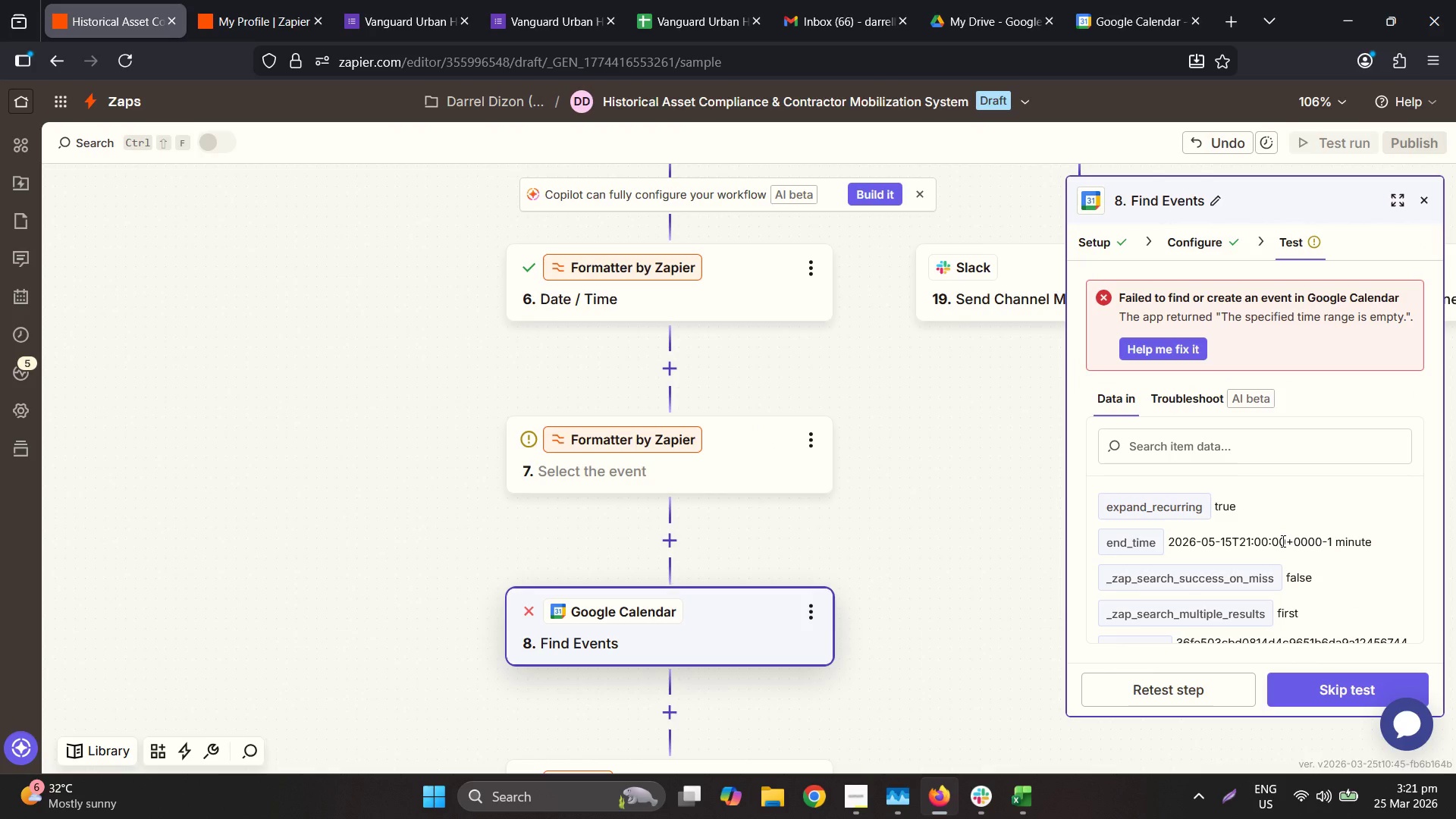 
wait(10.27)
 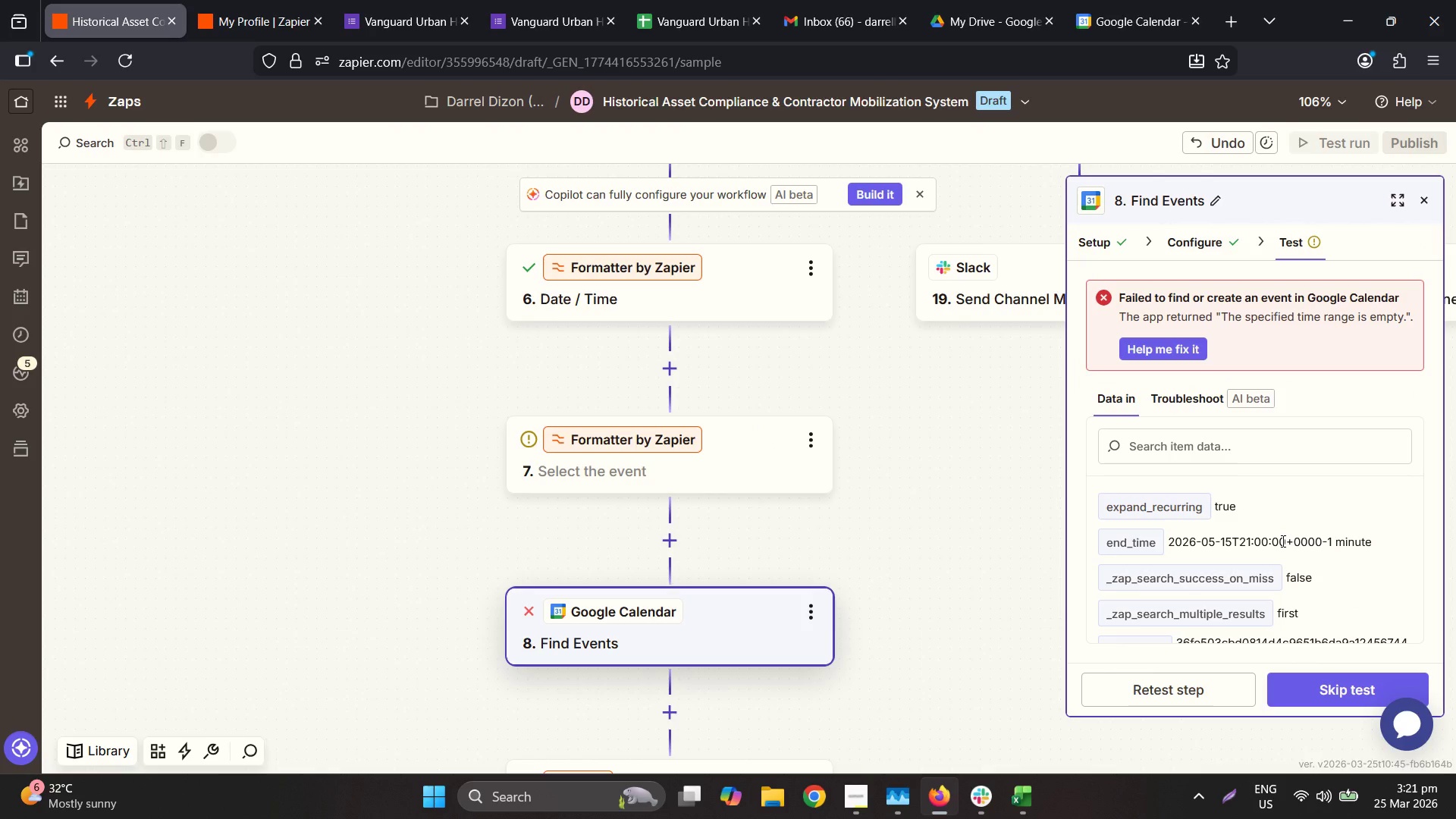 
scroll: coordinate [1321, 504], scroll_direction: up, amount: 5.0
 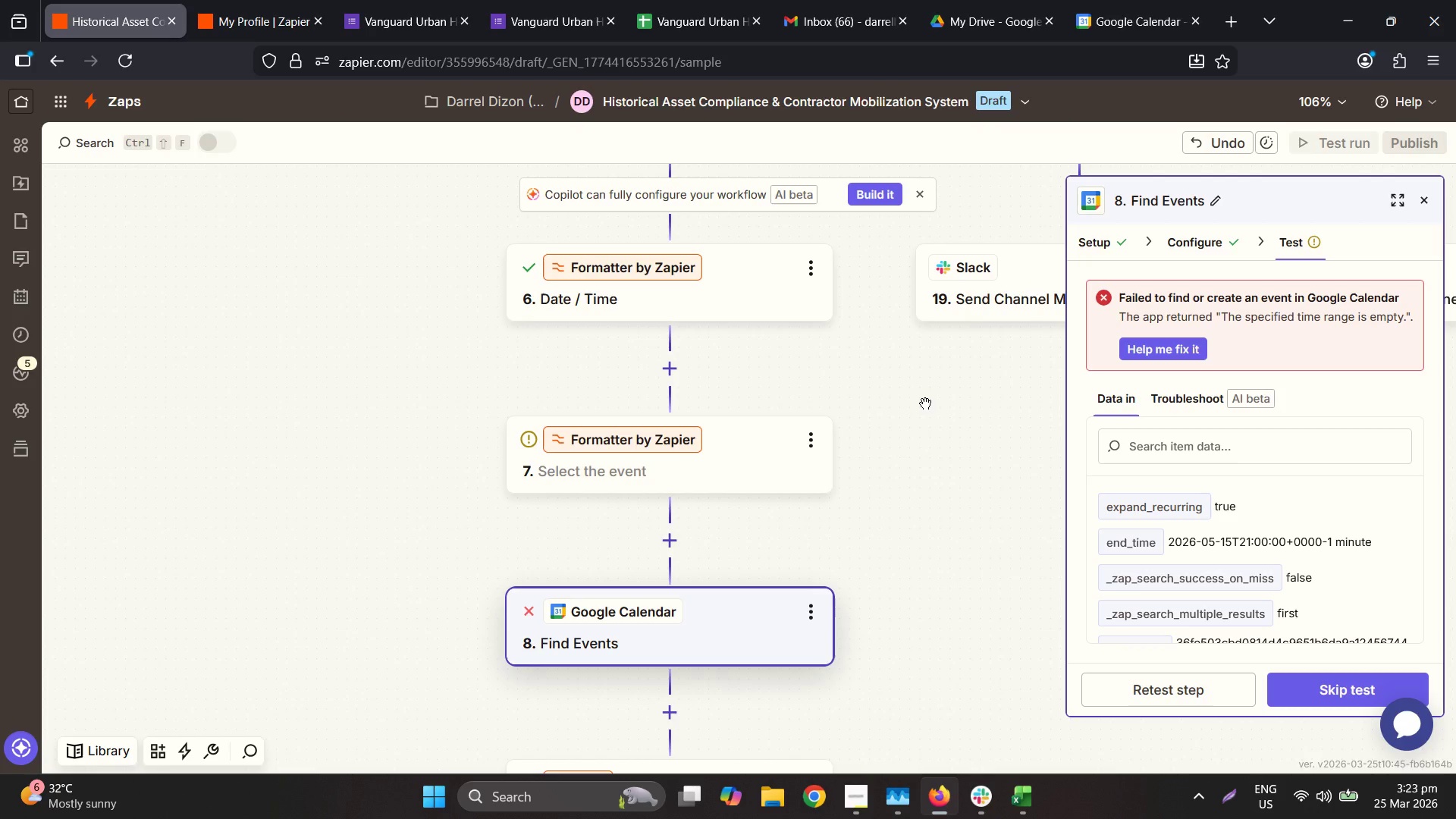 
wait(106.65)
 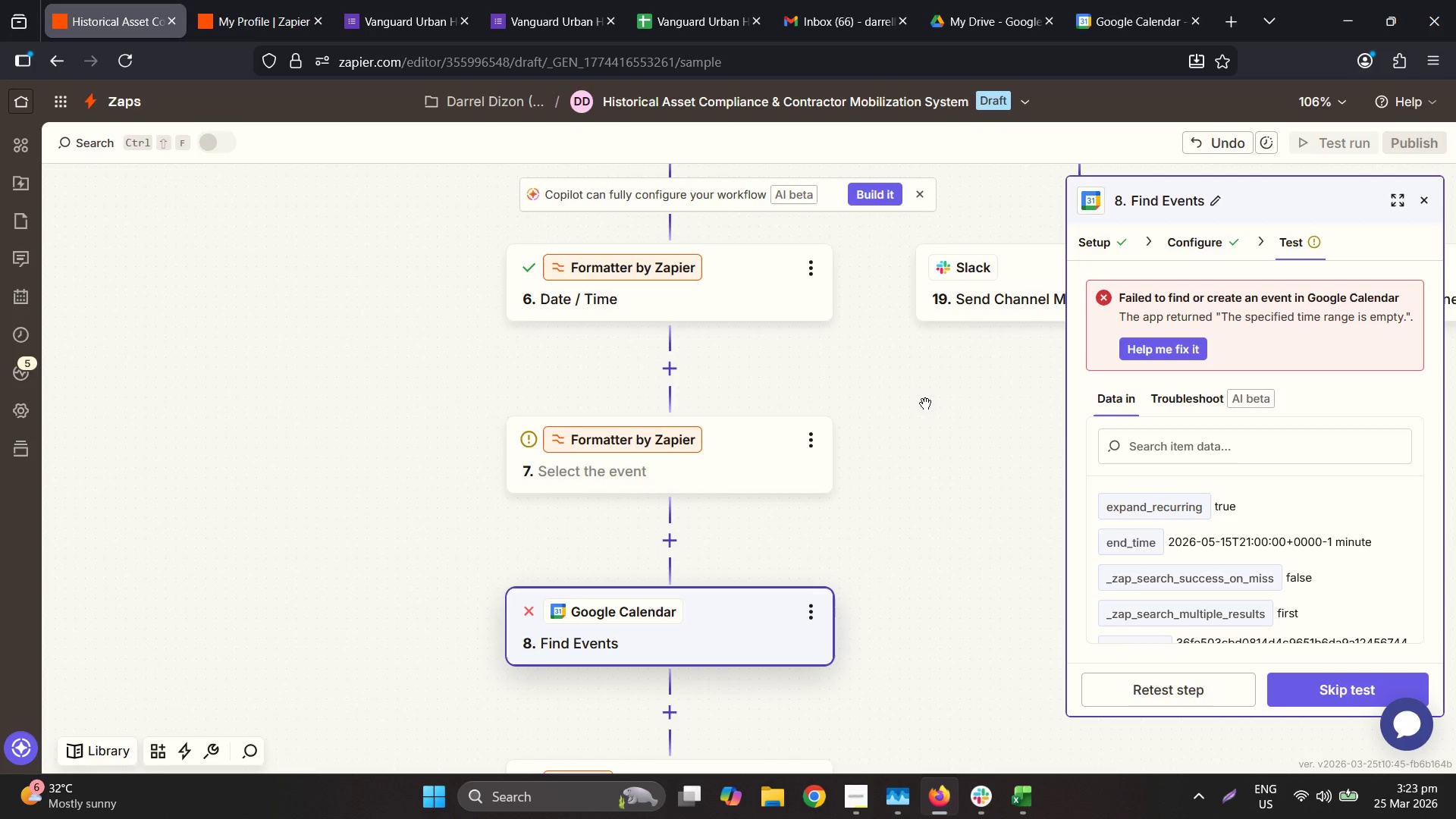 
scroll: coordinate [1288, 537], scroll_direction: down, amount: 3.0
 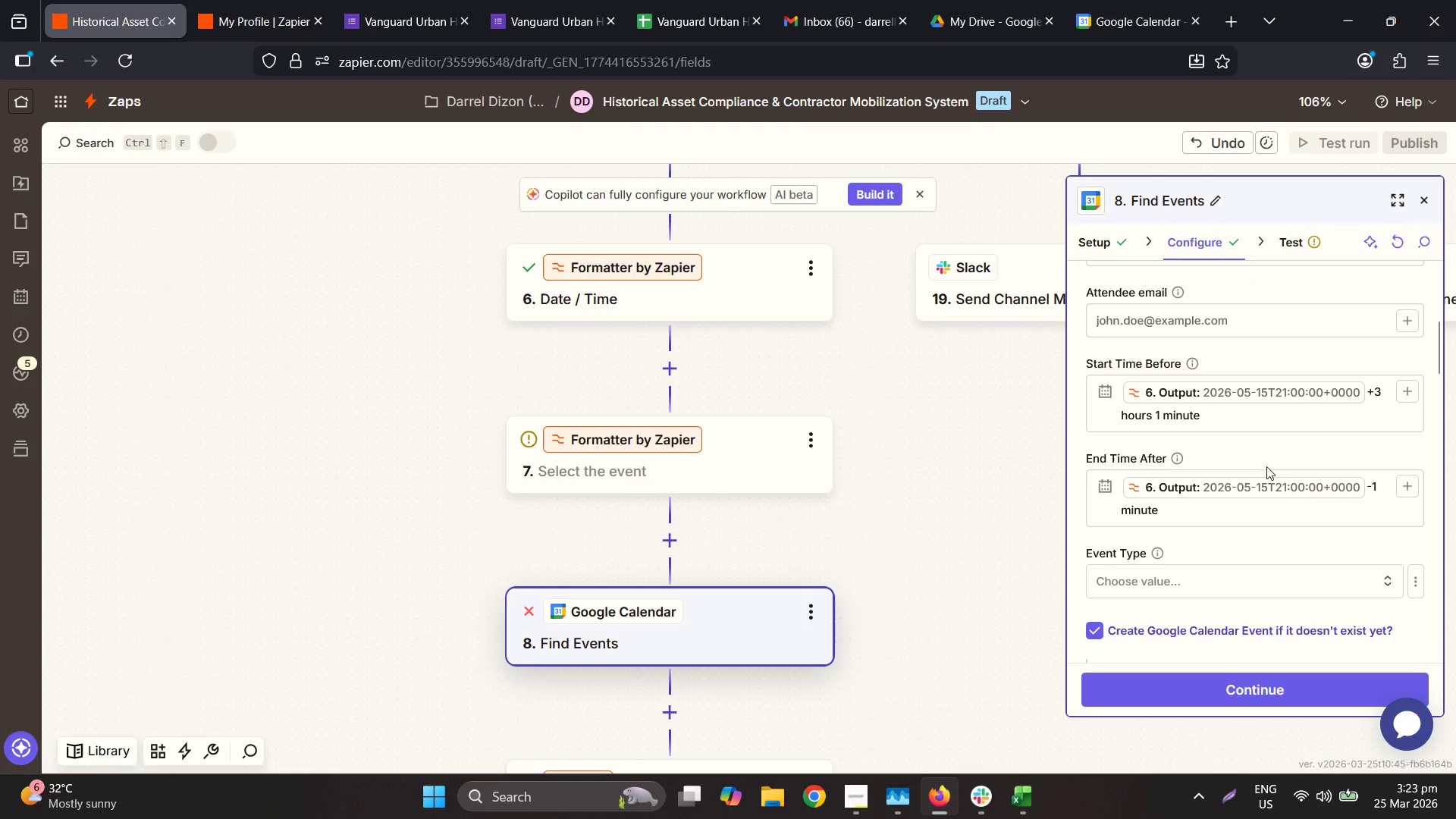 
scroll: coordinate [1262, 459], scroll_direction: up, amount: 2.0
 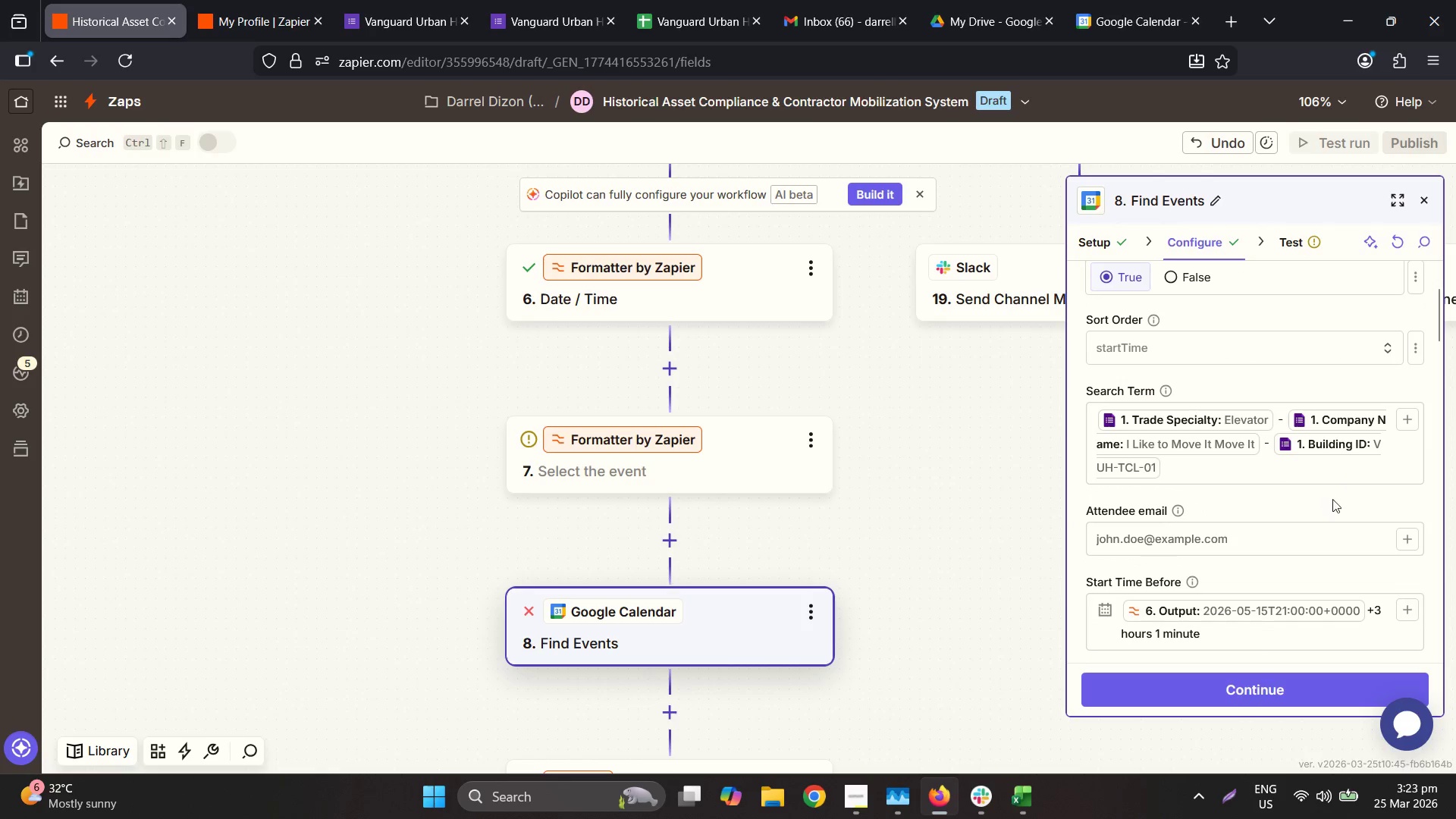 
left_click([635, 459])
 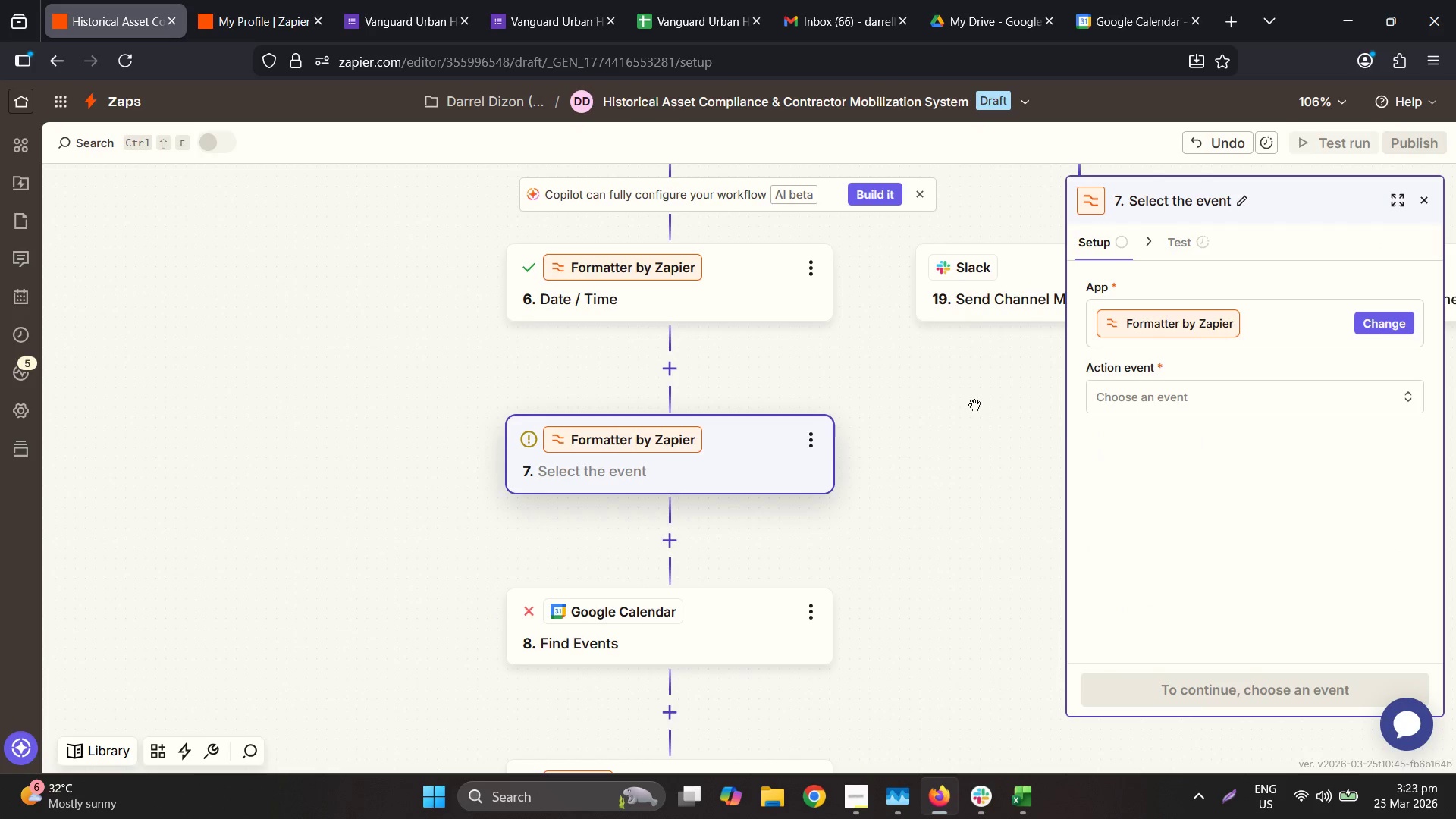 
left_click([720, 304])
 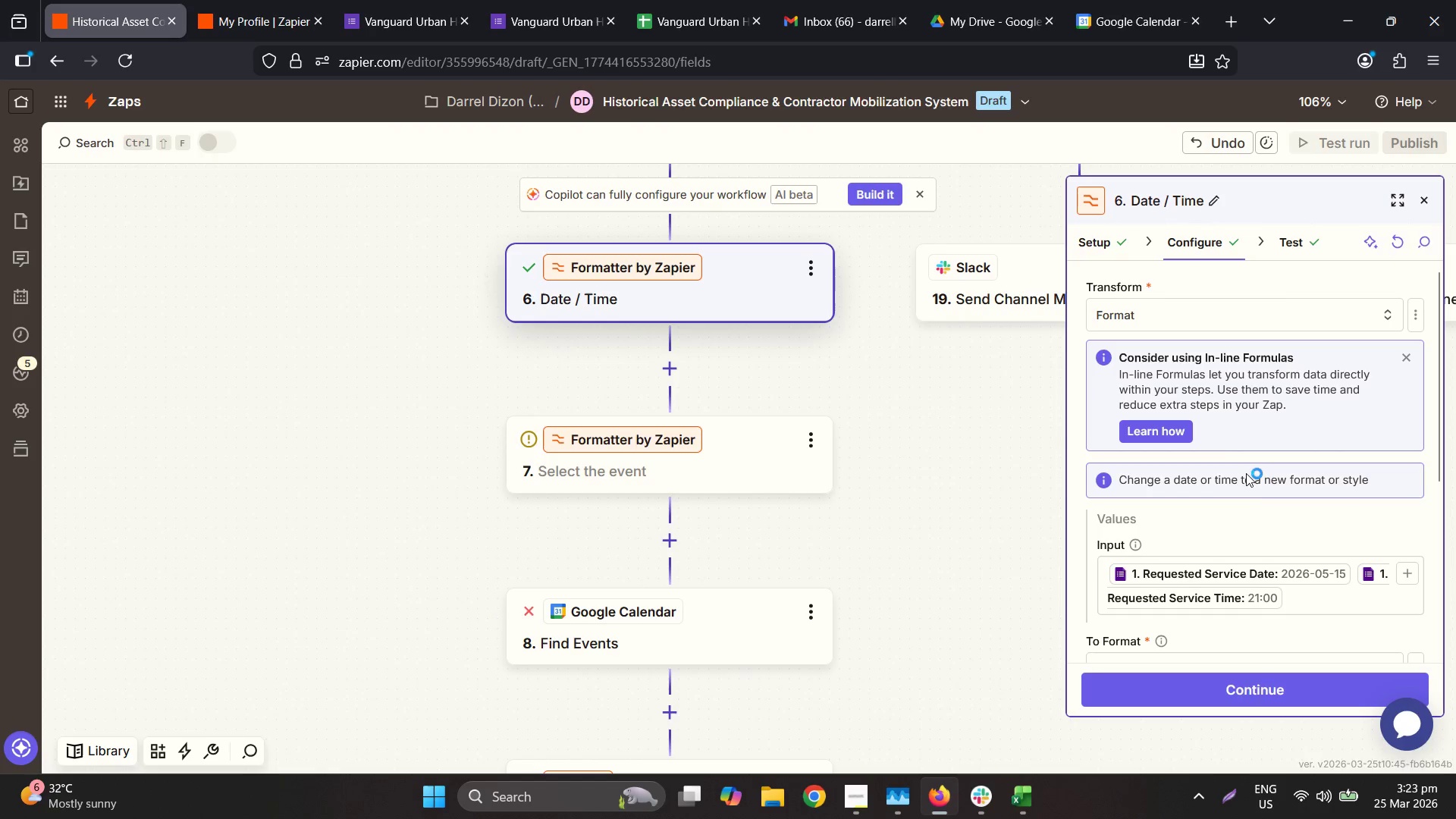 
scroll: coordinate [1263, 522], scroll_direction: down, amount: 2.0
 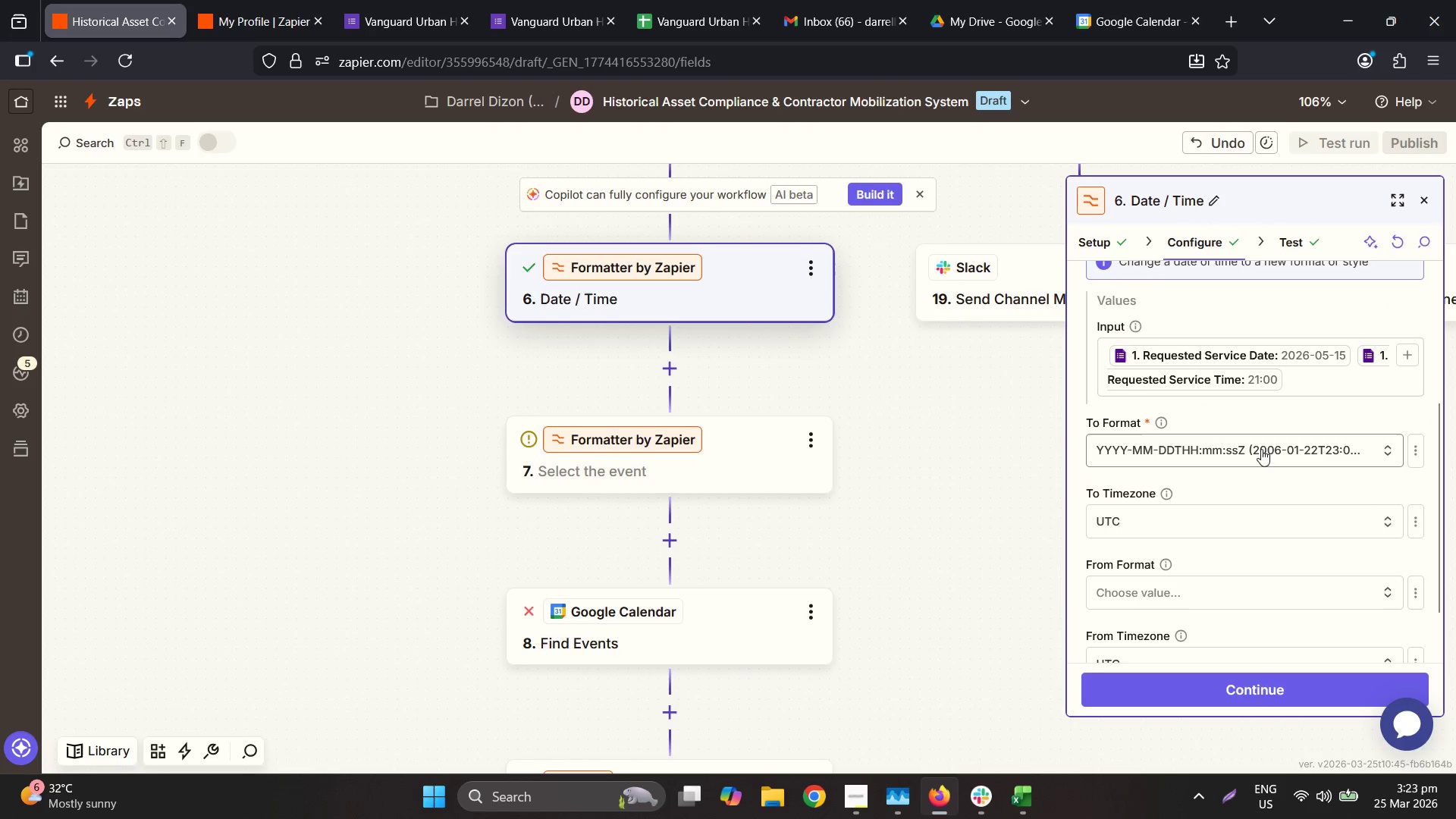 
left_click([1268, 455])
 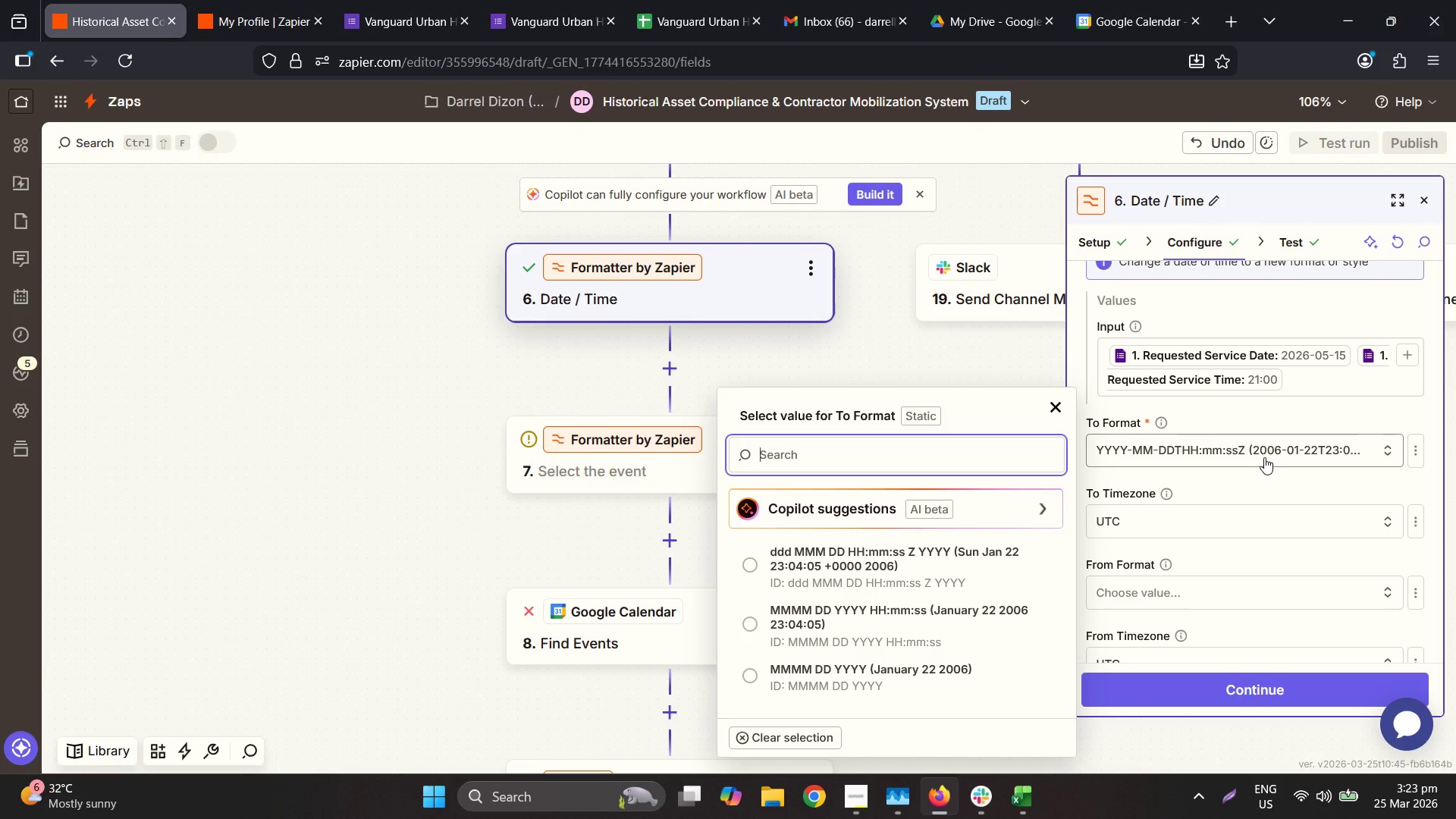 
wait(12.44)
 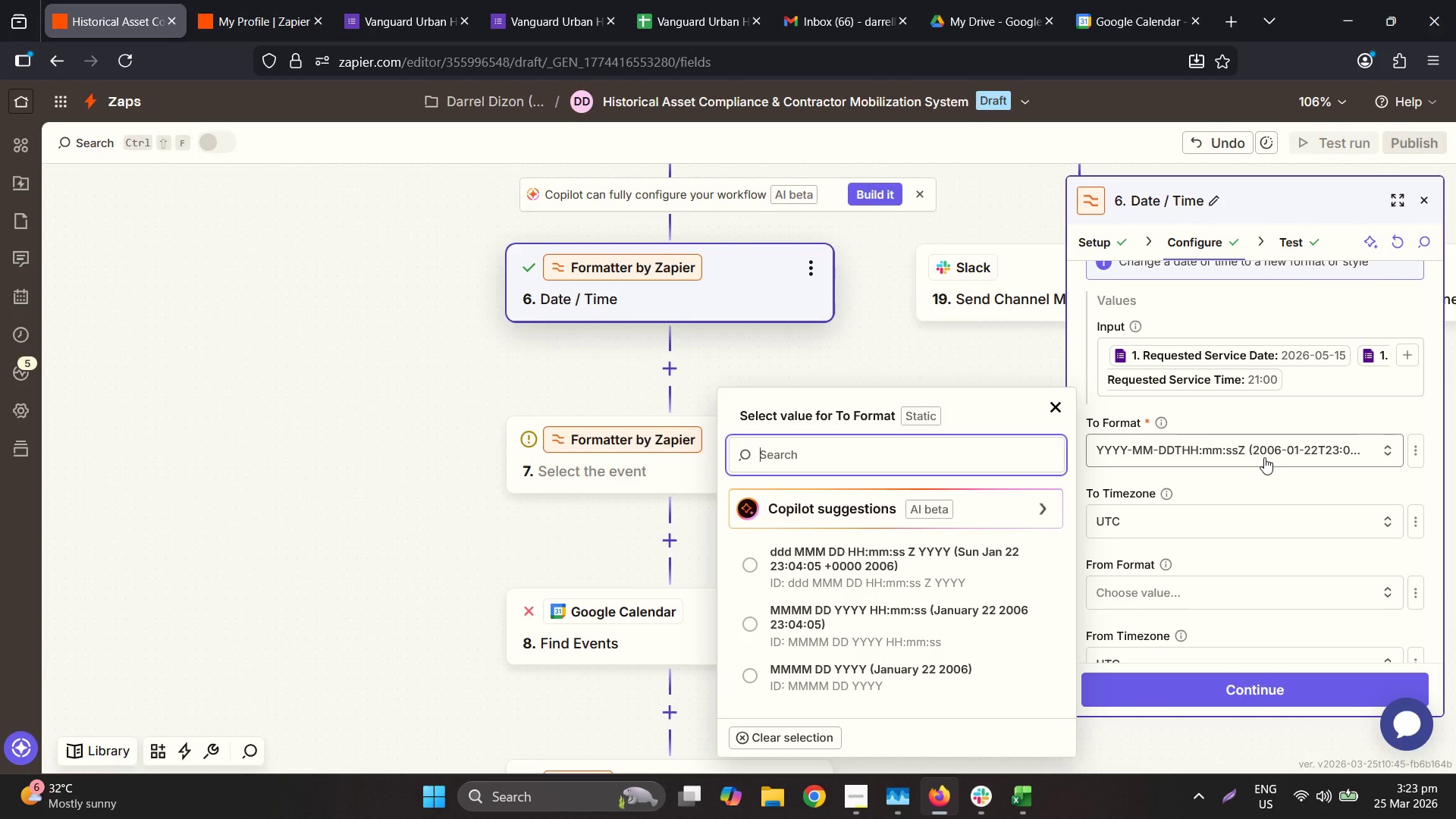 
left_click([887, 356])
 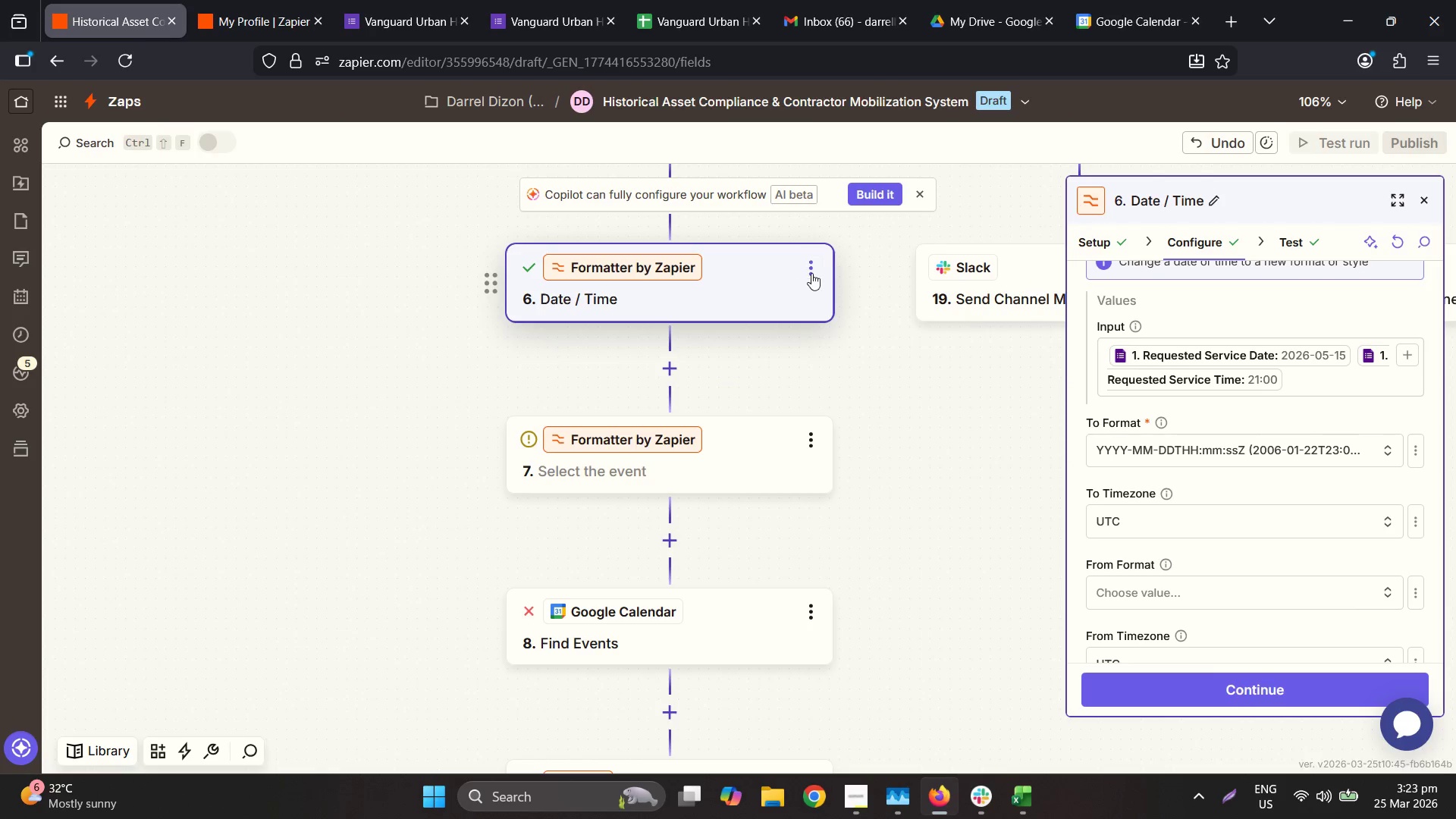 
left_click([814, 271])
 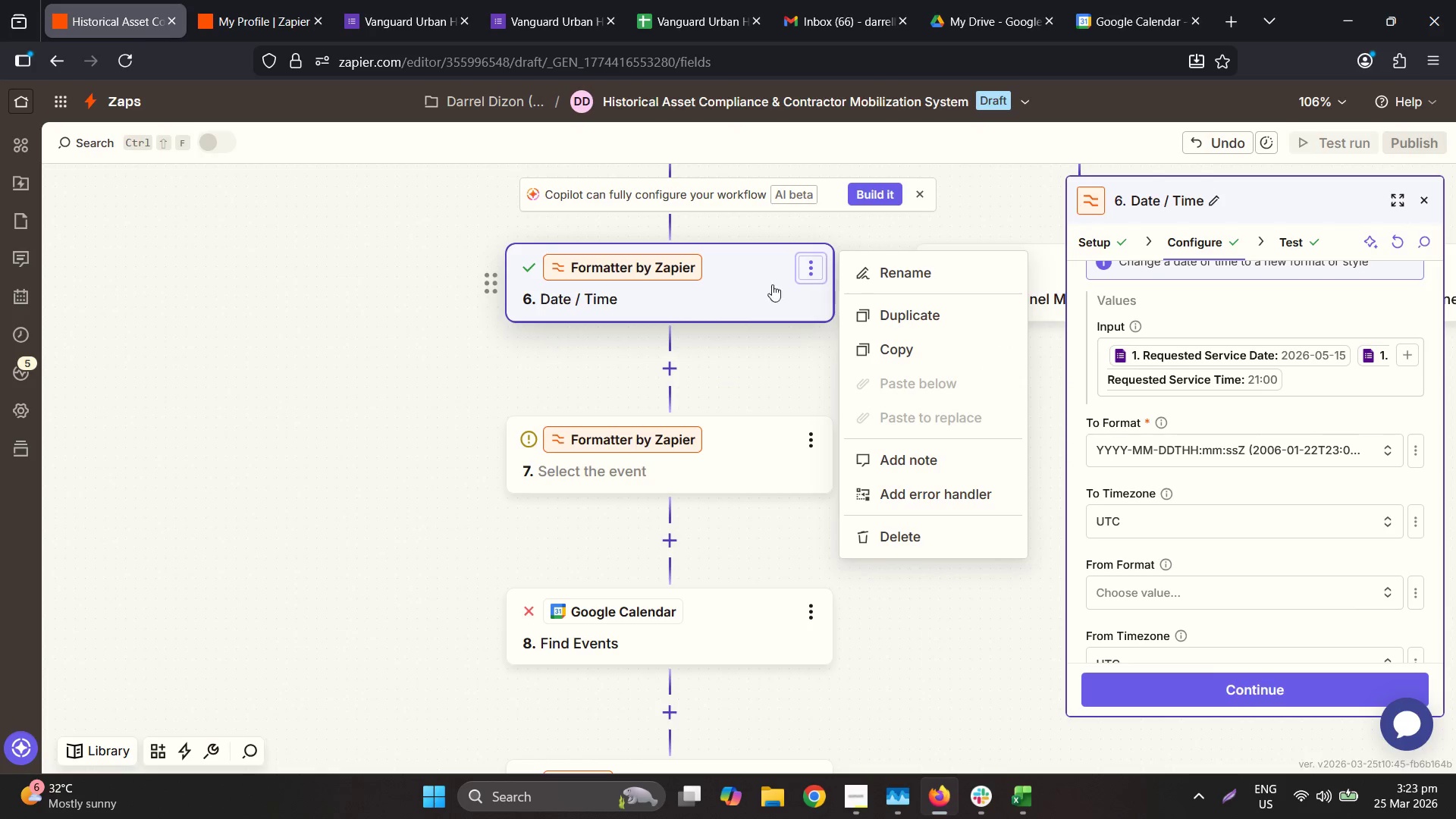 
left_click([754, 288])
 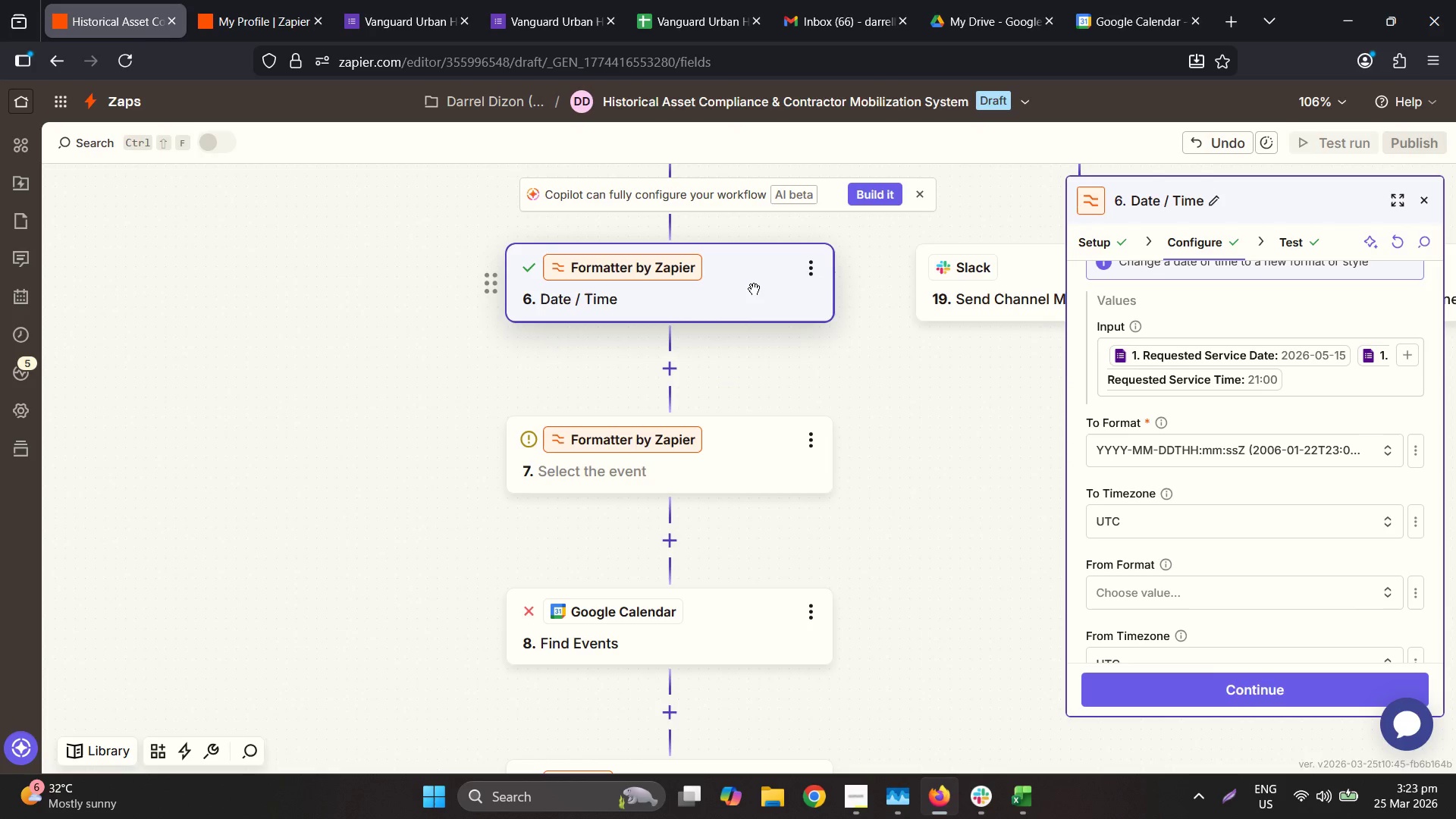 
left_click([754, 289])
 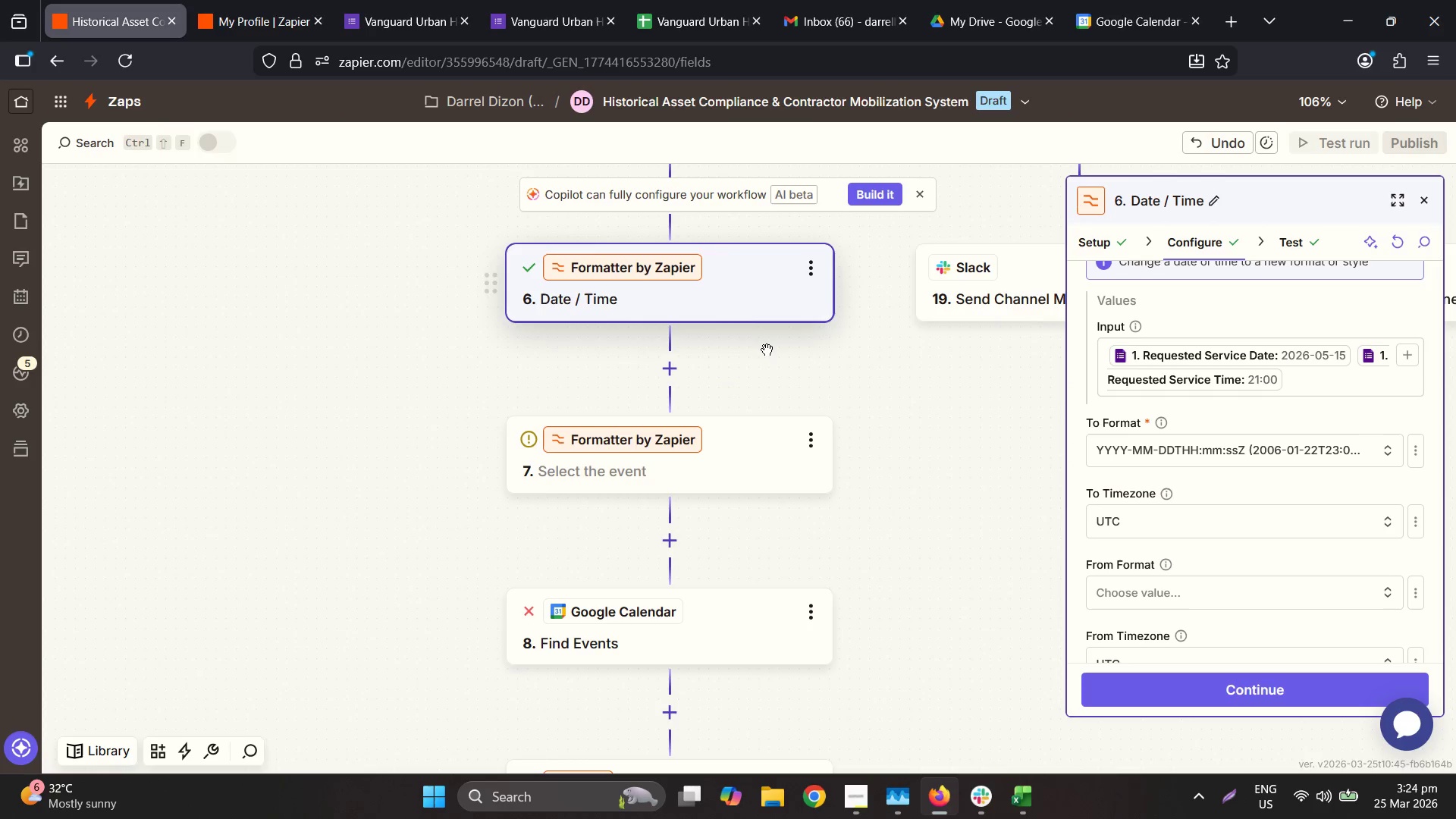 
left_click([757, 308])
 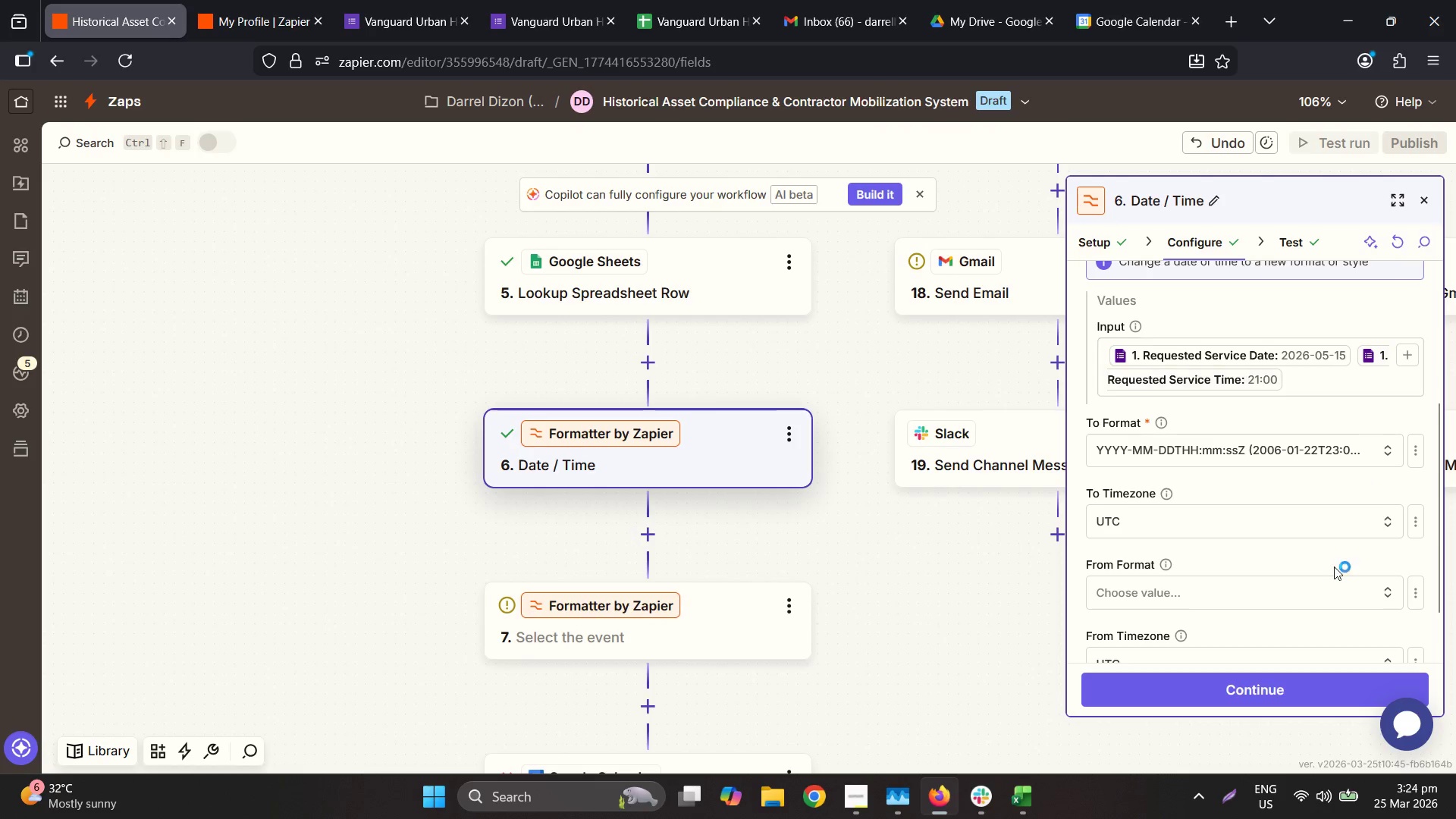 
left_click([789, 431])
 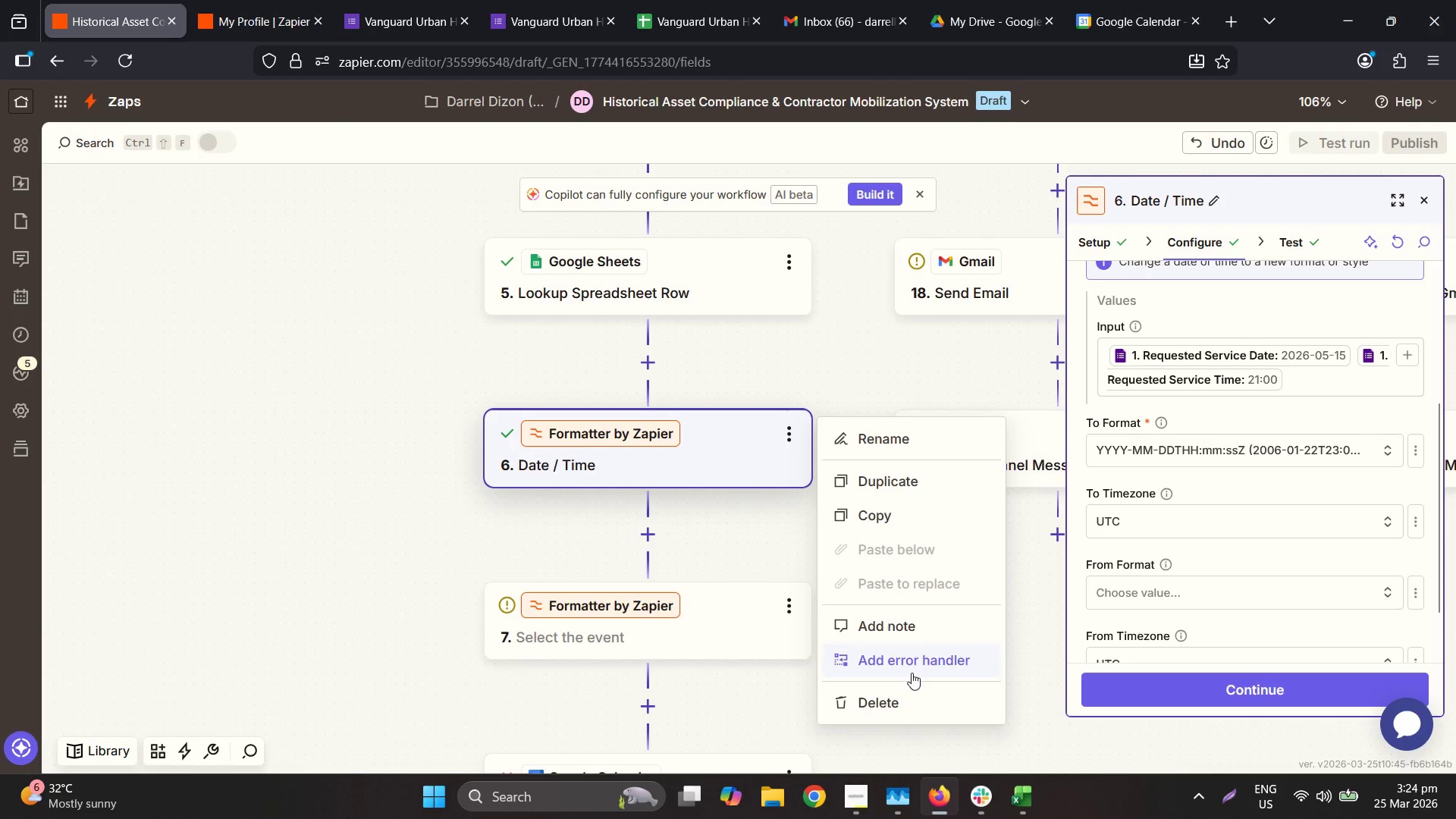 
left_click([908, 704])
 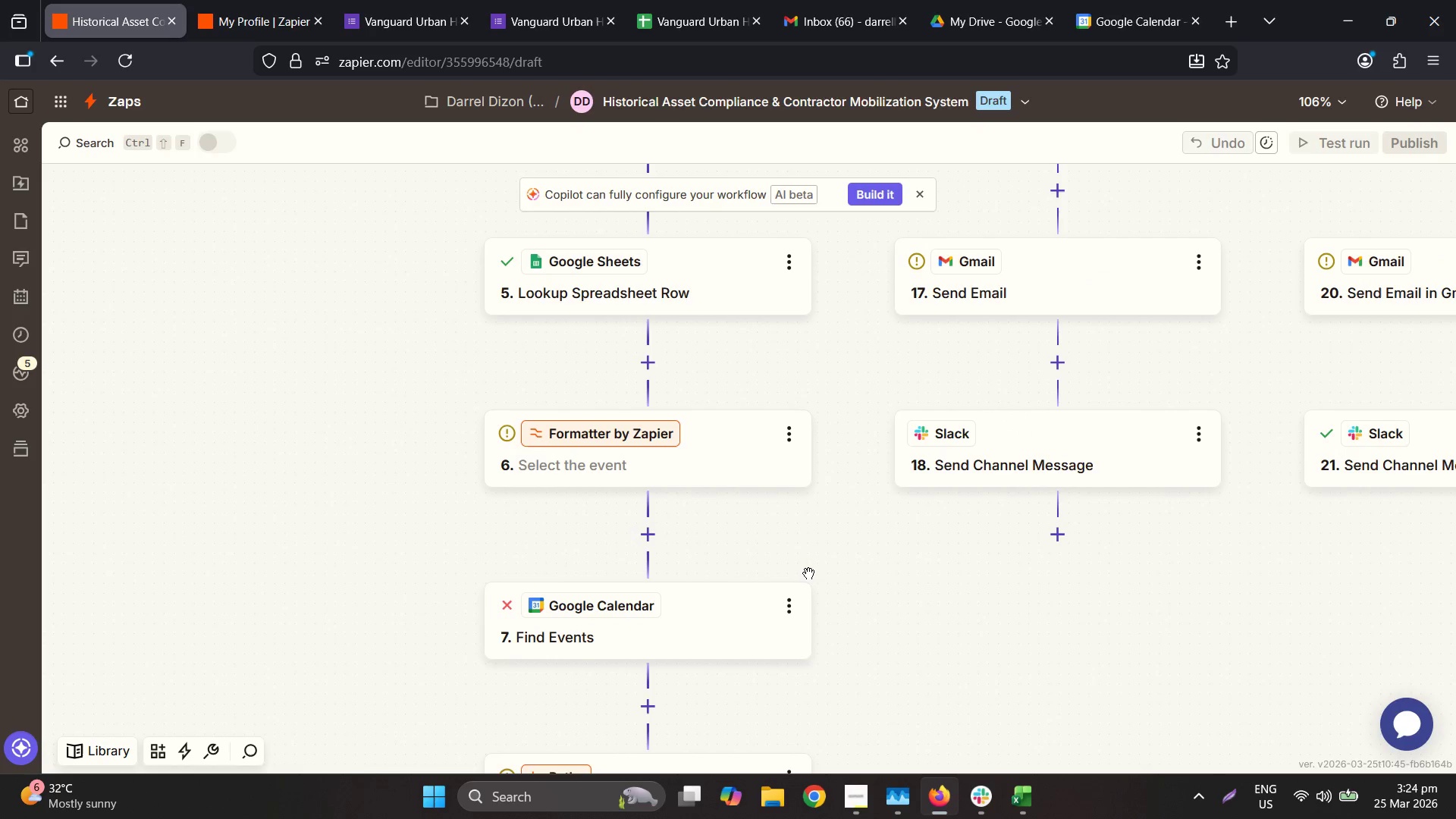 
scroll: coordinate [798, 554], scroll_direction: down, amount: 1.0
 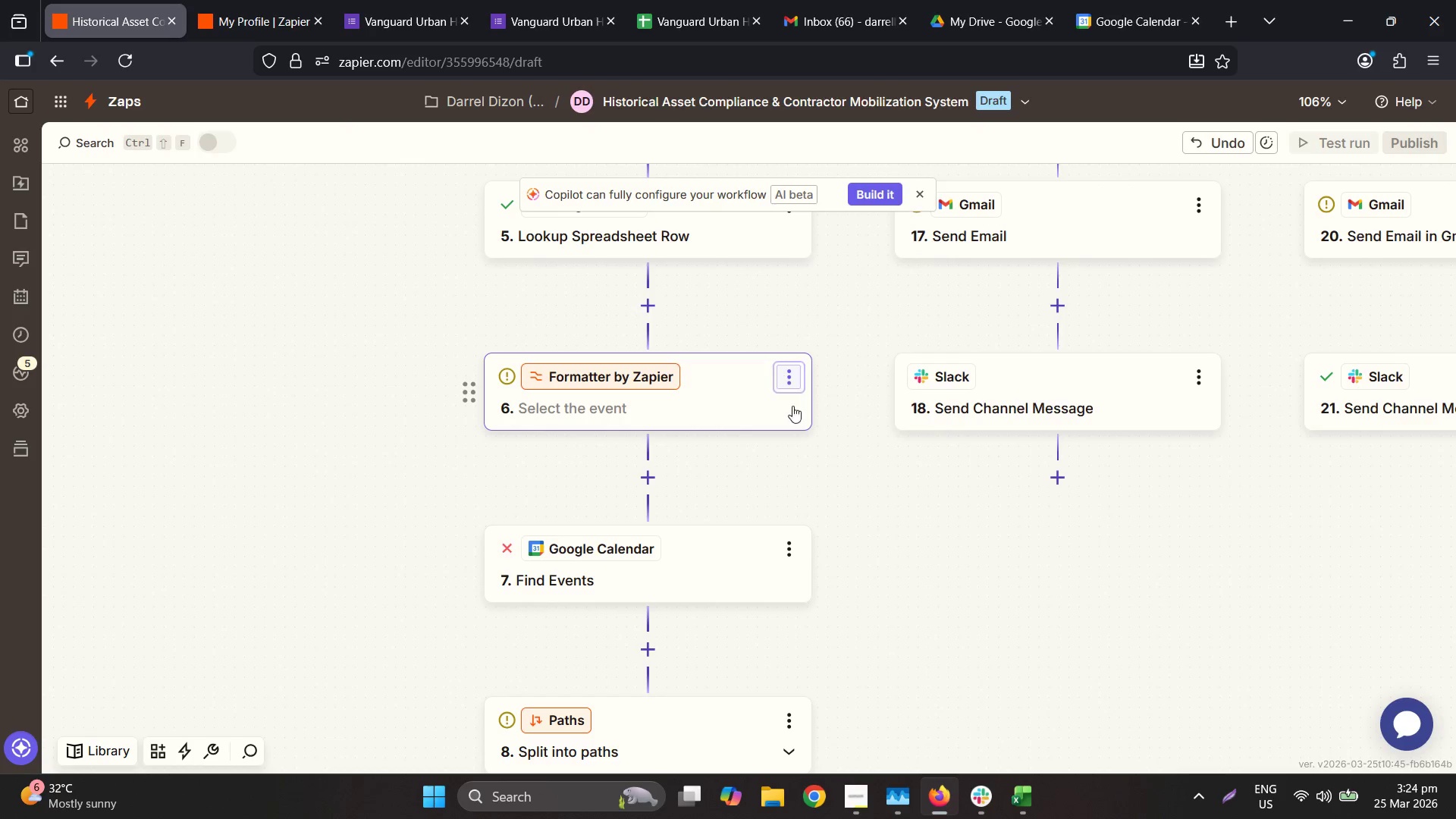 
left_click([786, 372])
 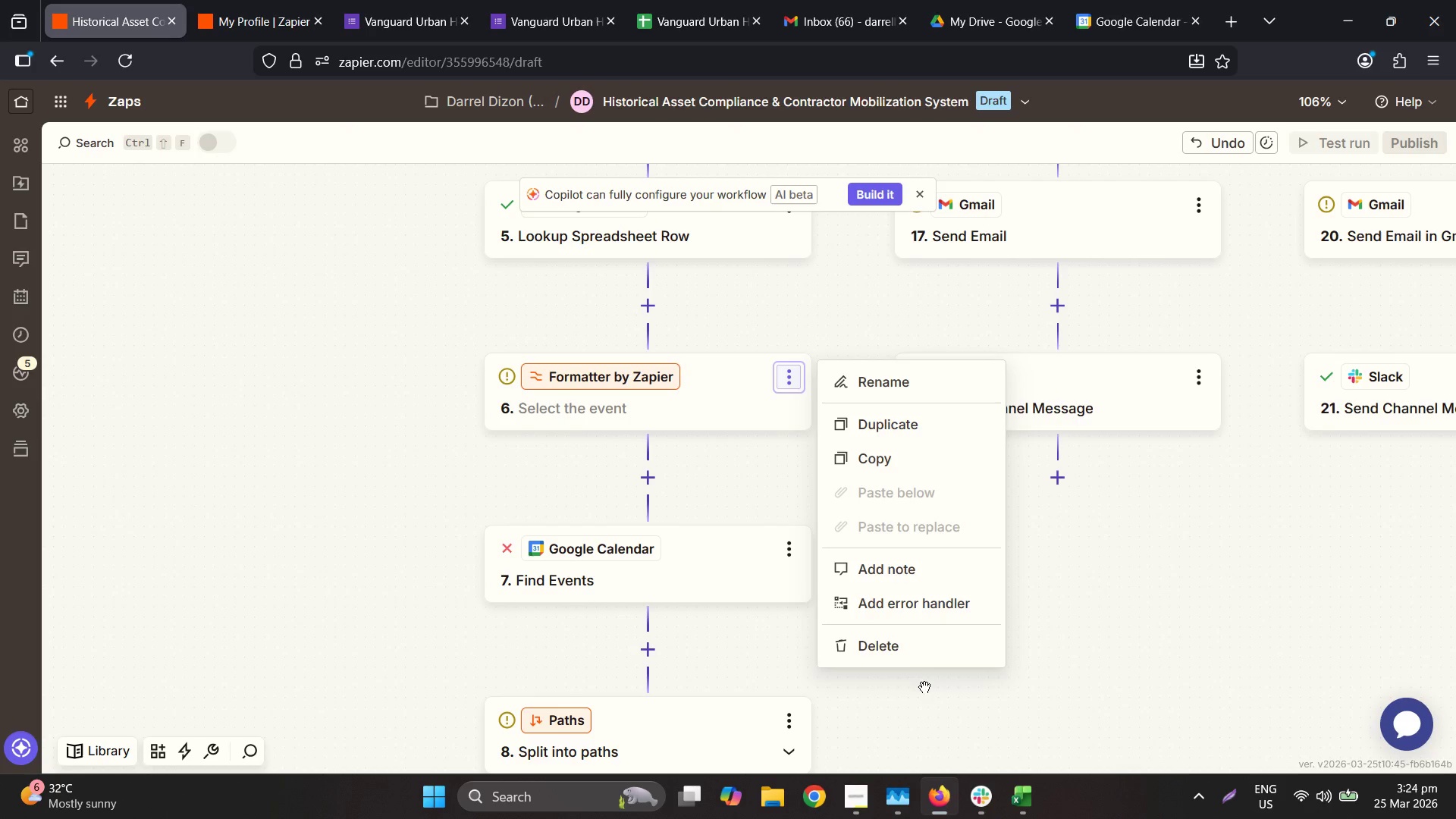 
double_click([905, 651])
 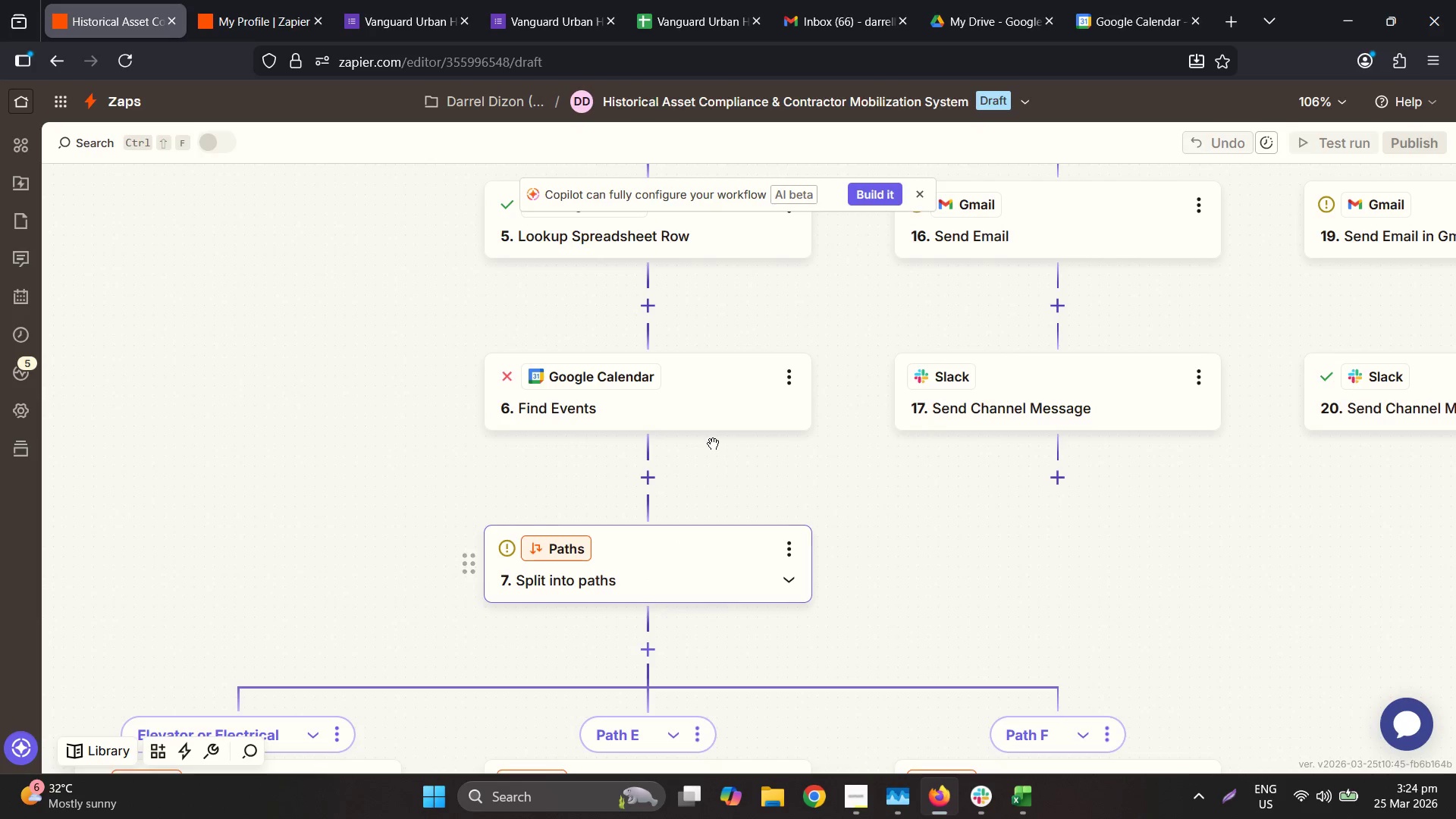 
left_click([687, 397])
 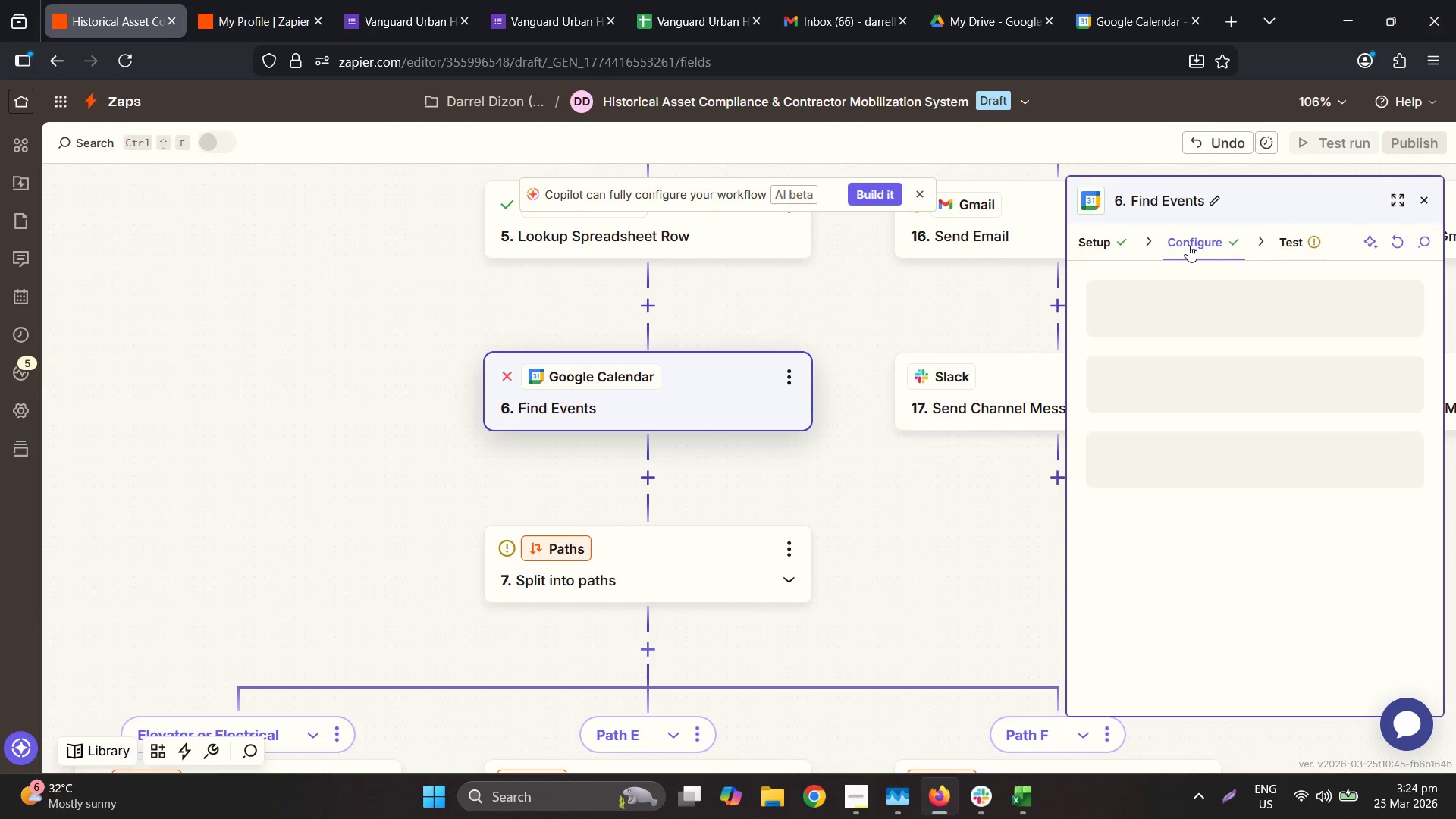 
scroll: coordinate [1368, 477], scroll_direction: down, amount: 4.0
 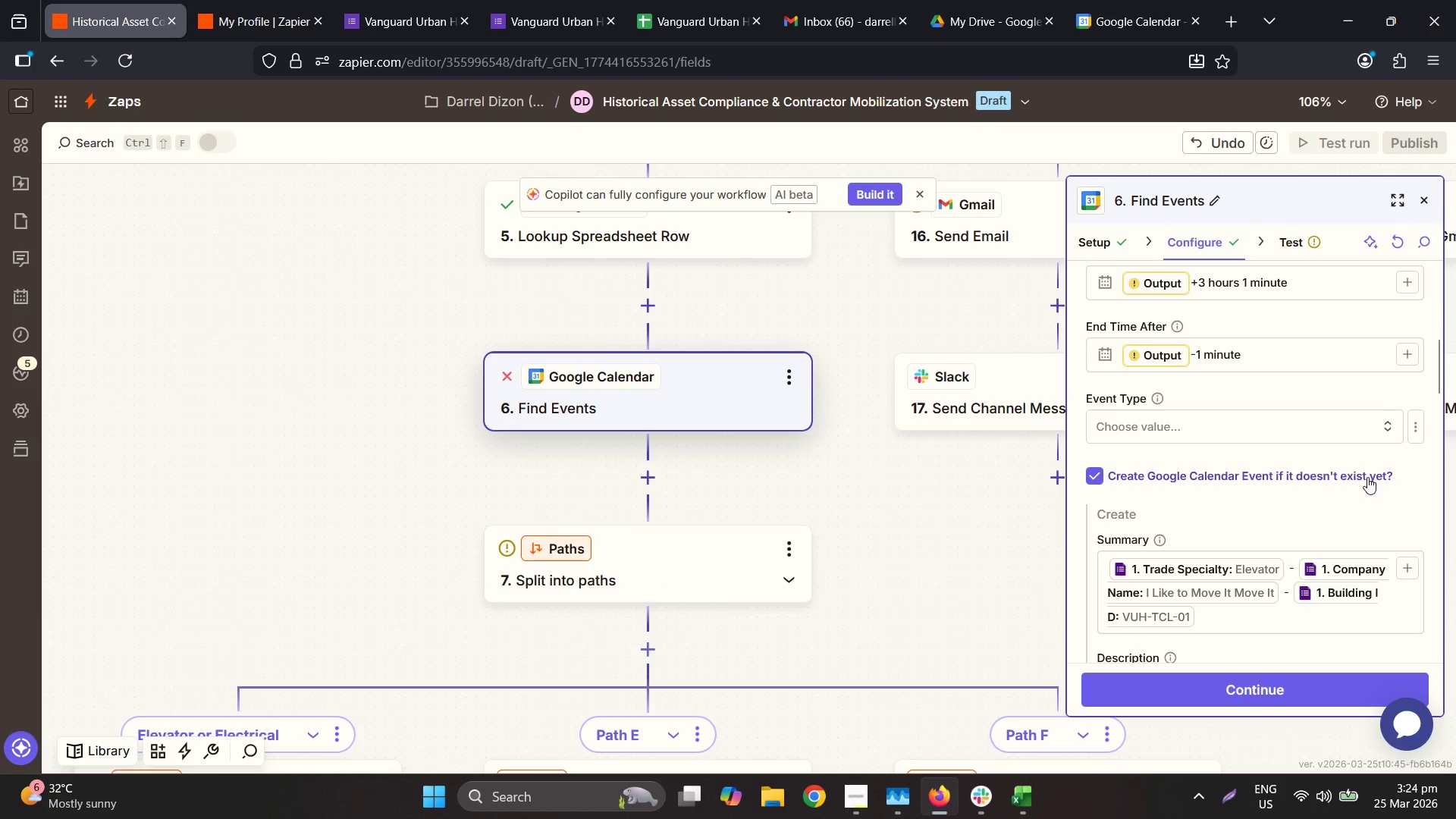 
scroll: coordinate [1337, 463], scroll_direction: up, amount: 1.0
 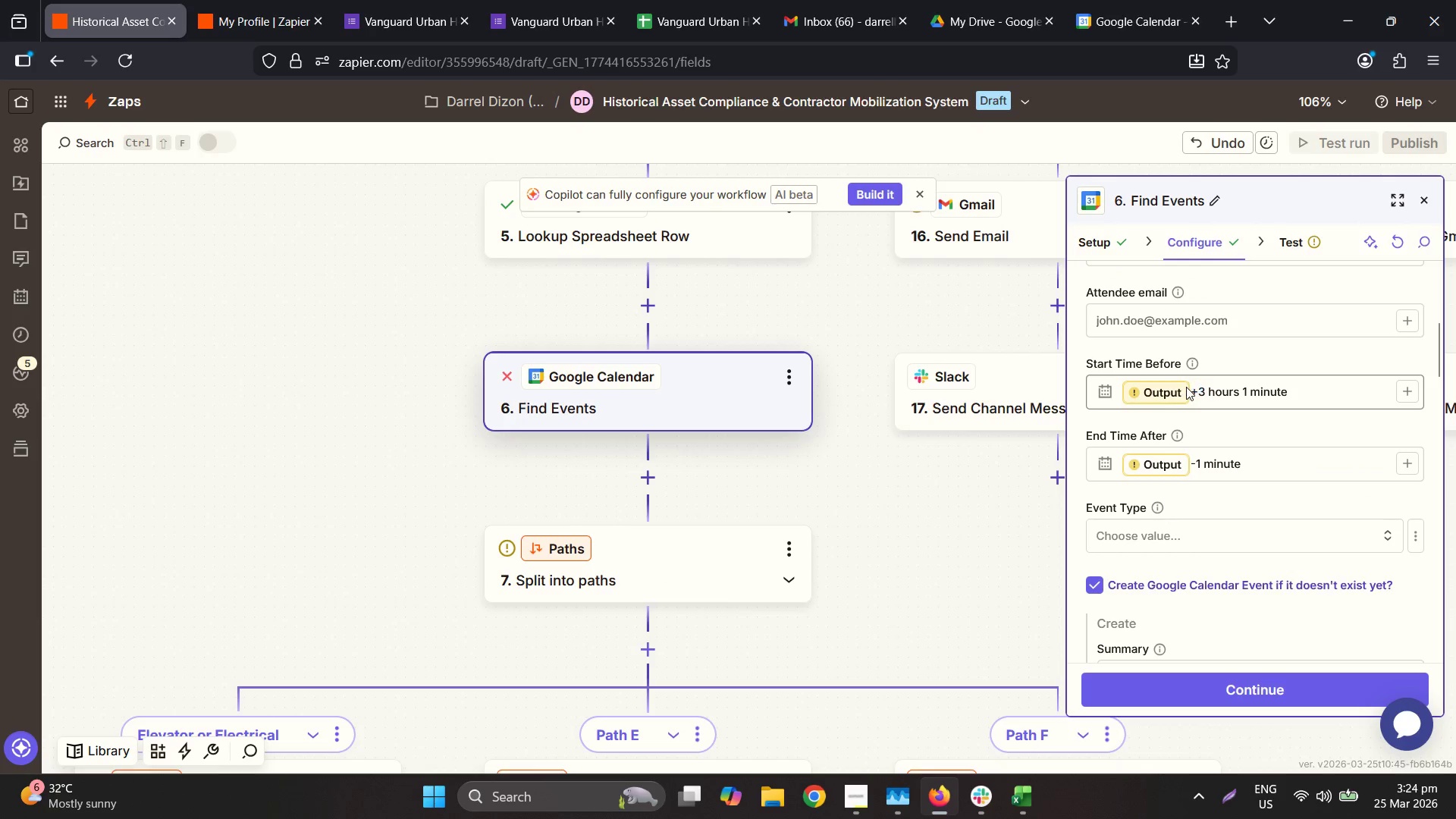 
left_click([1169, 390])
 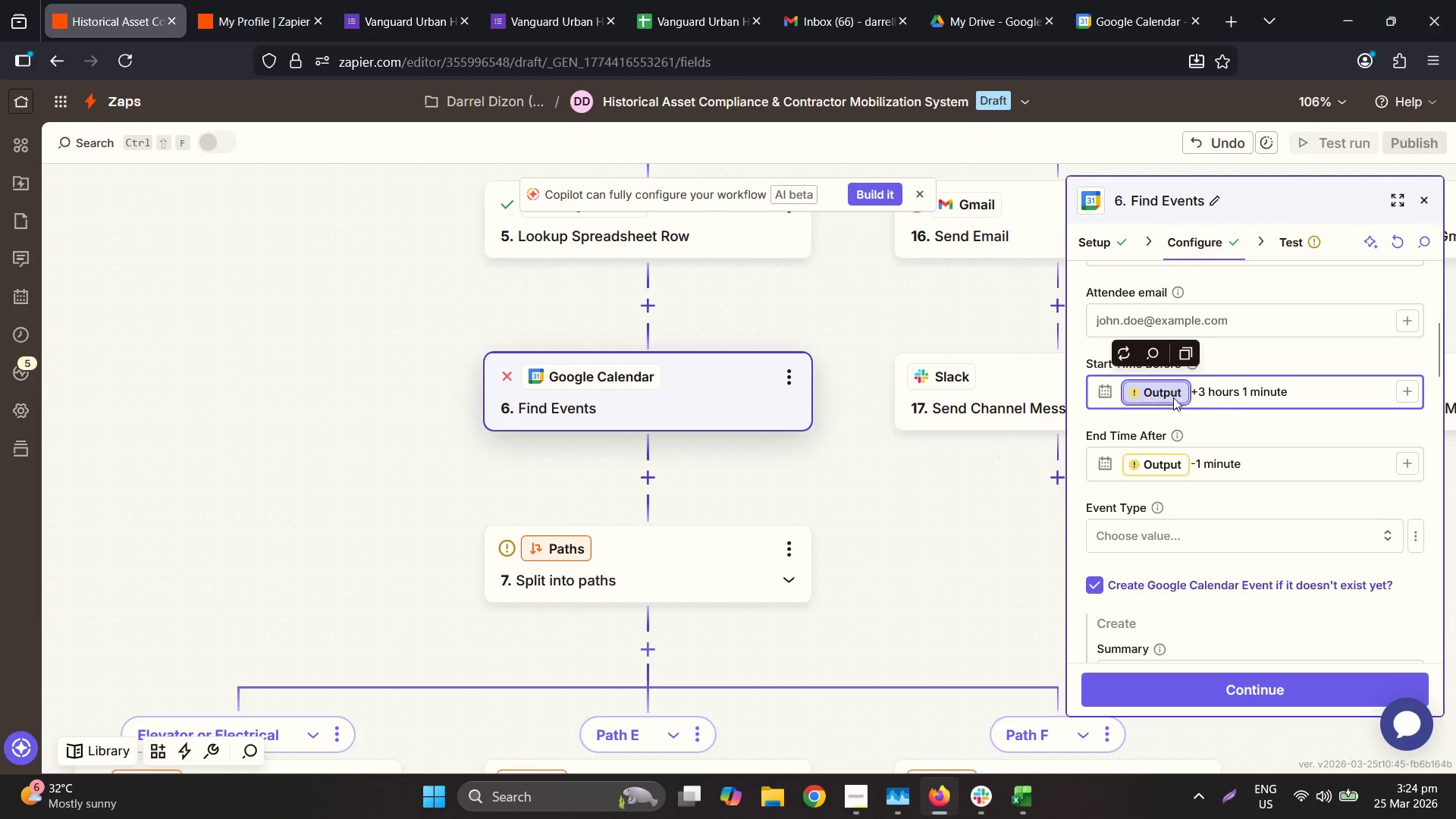 
key(Backspace)
 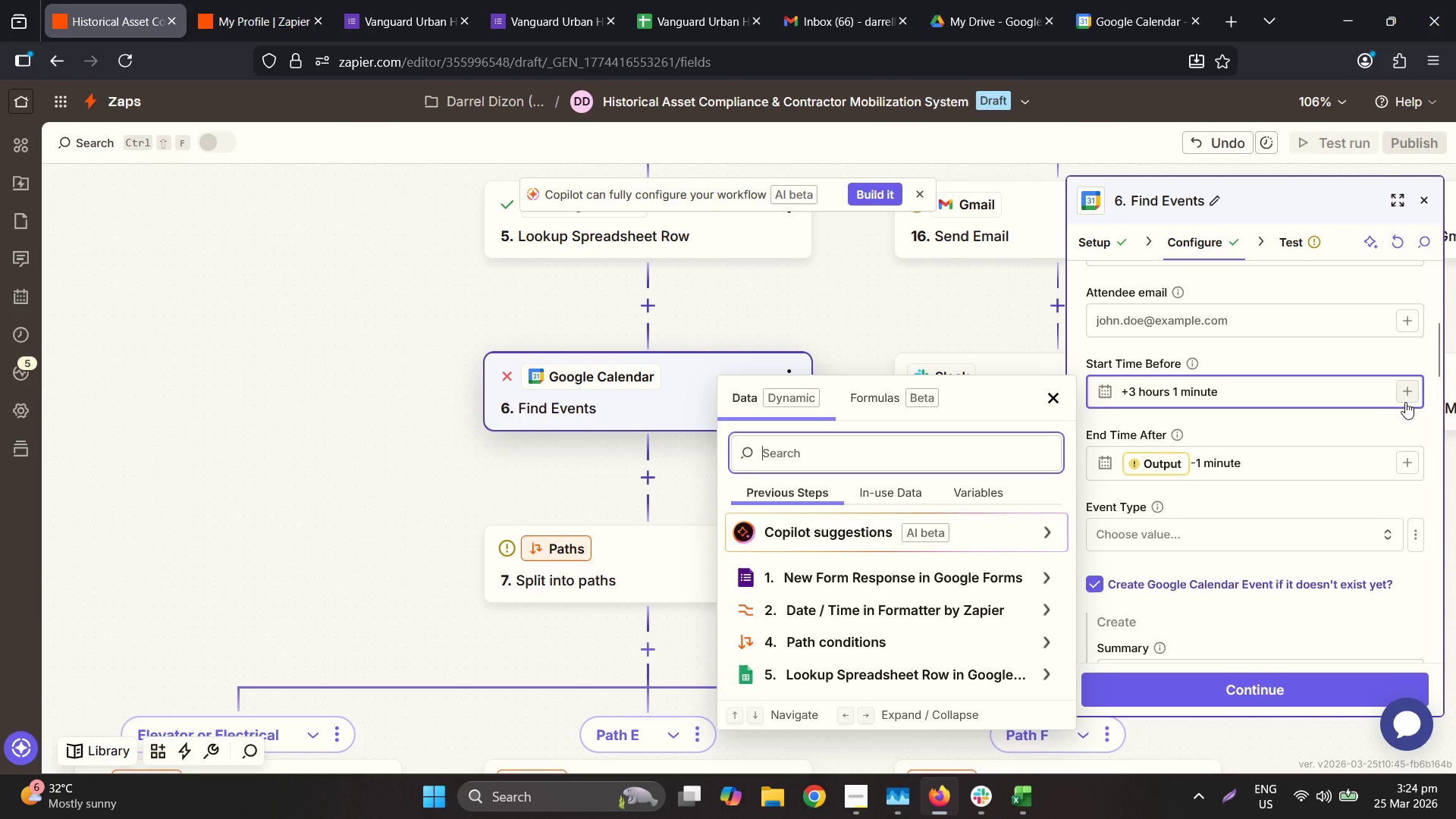 
wait(5.62)
 